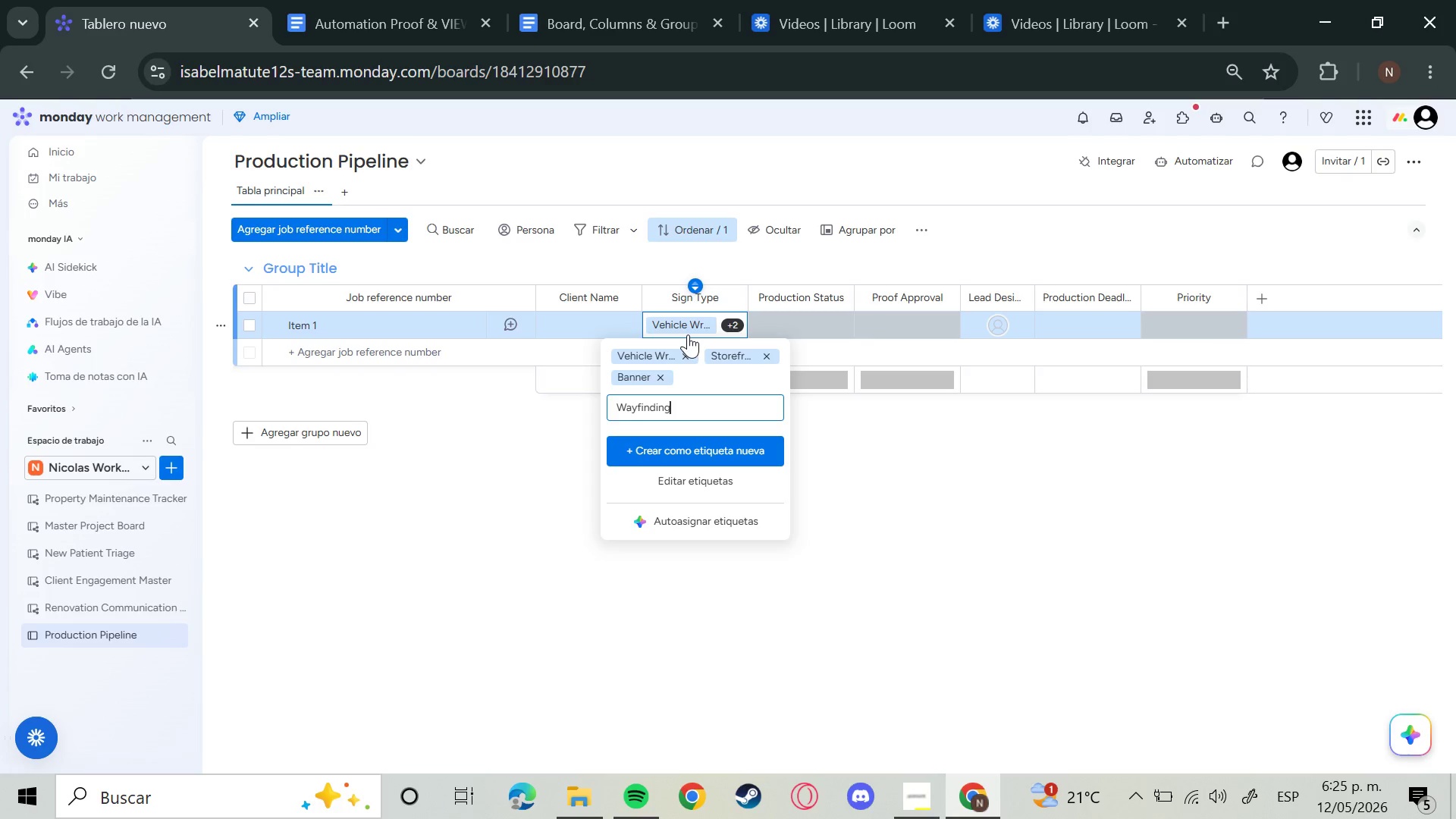 
key(Enter)
 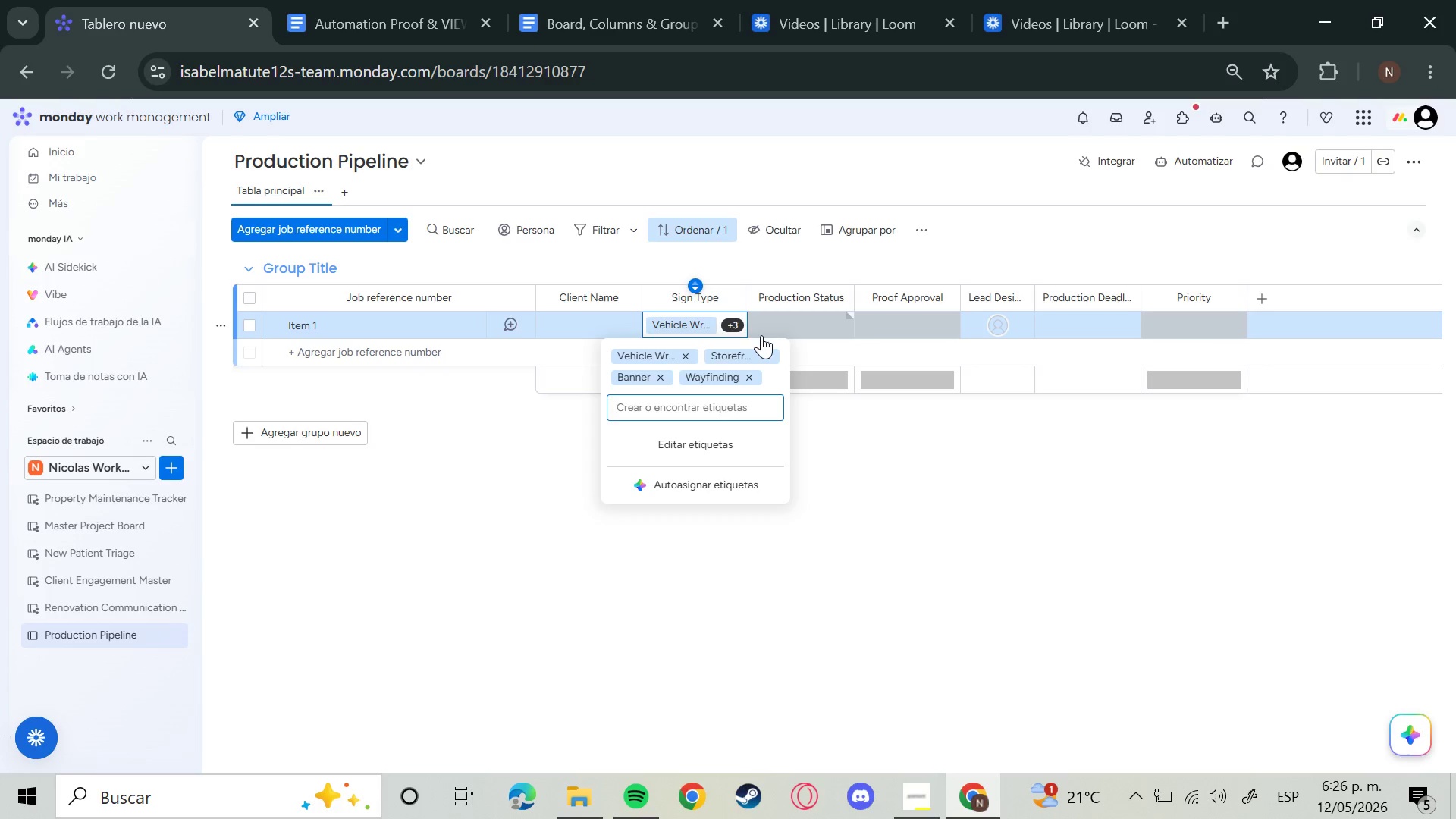 
wait(21.09)
 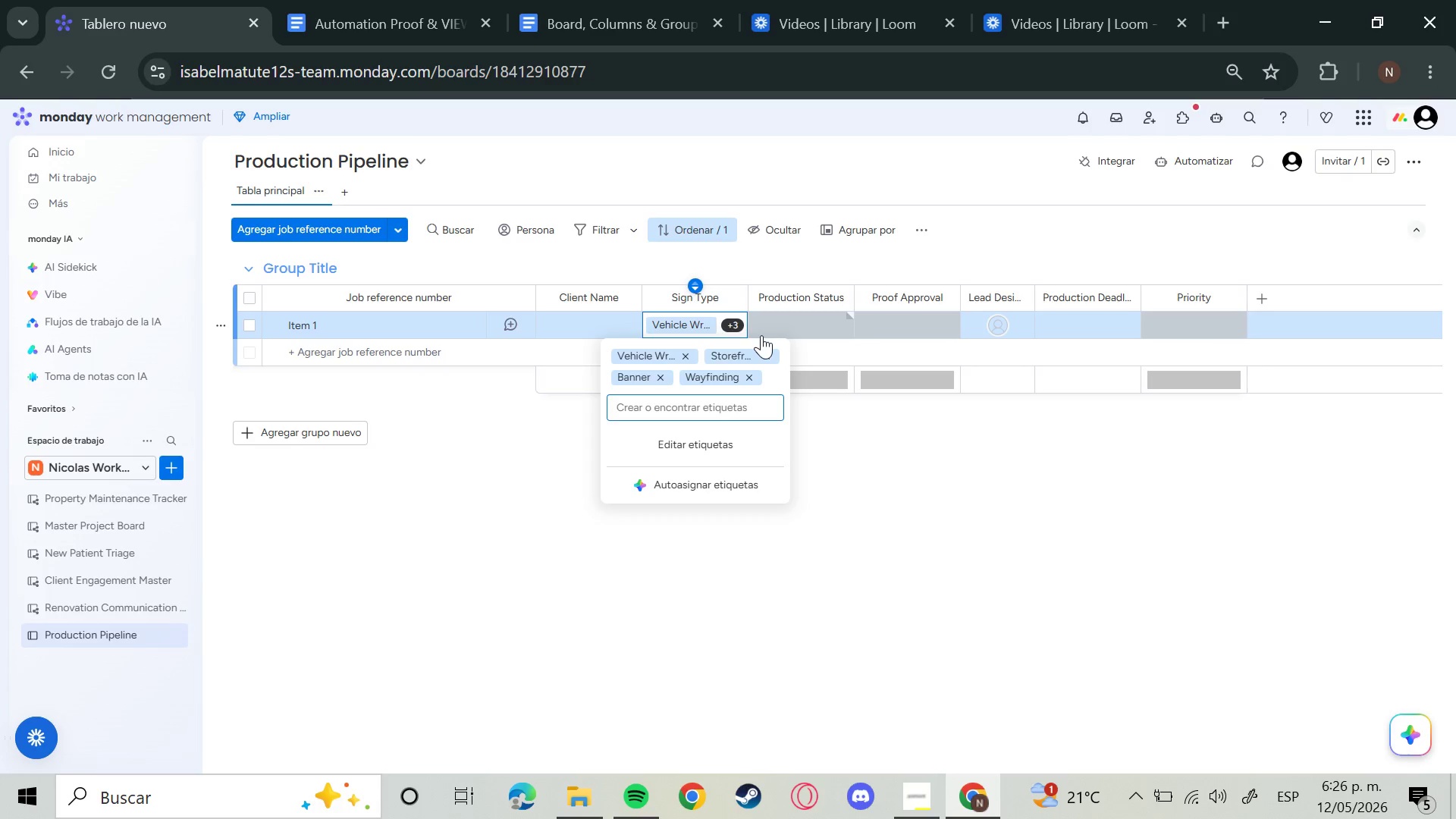 
left_click([802, 318])
 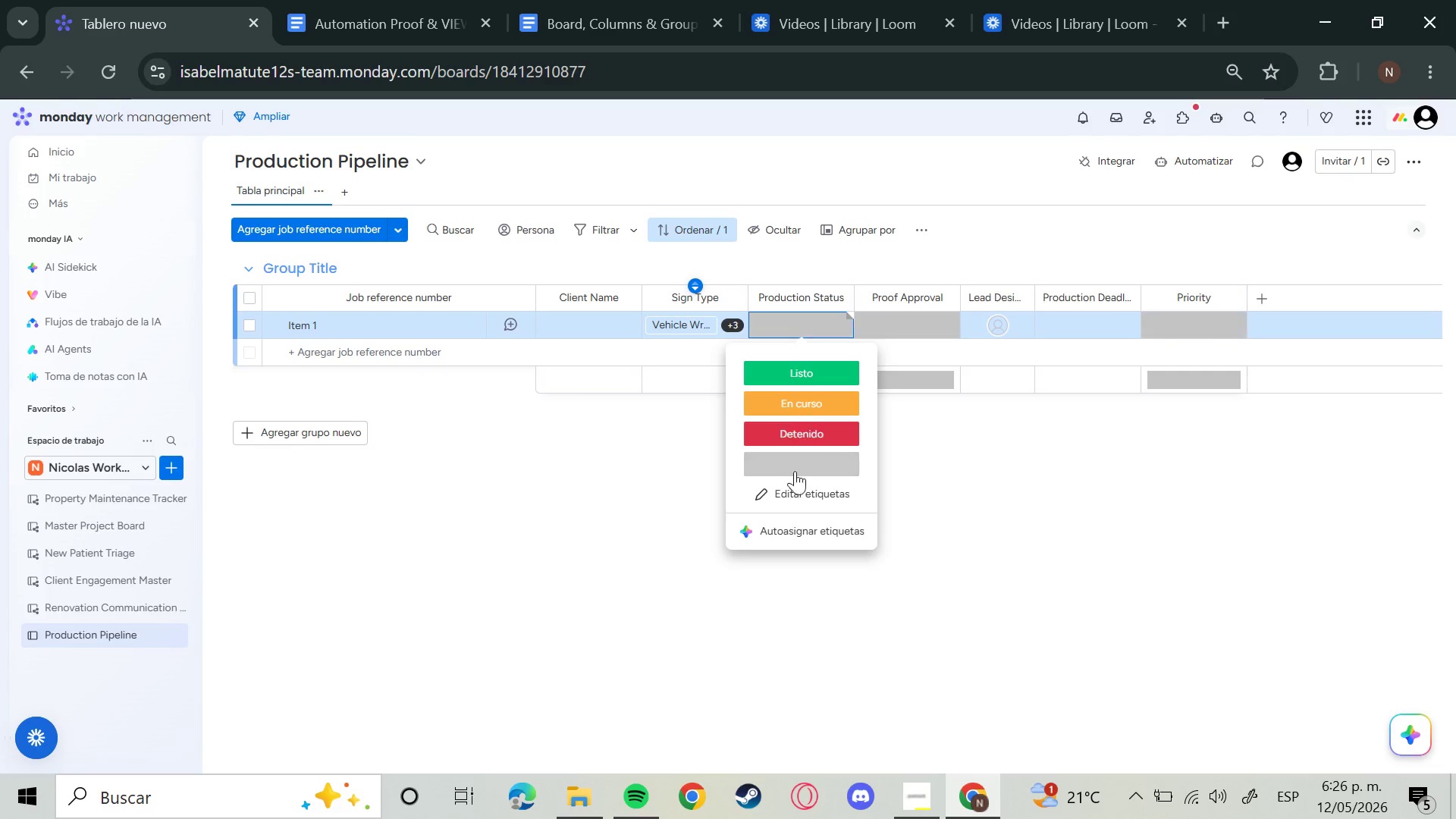 
left_click([794, 488])
 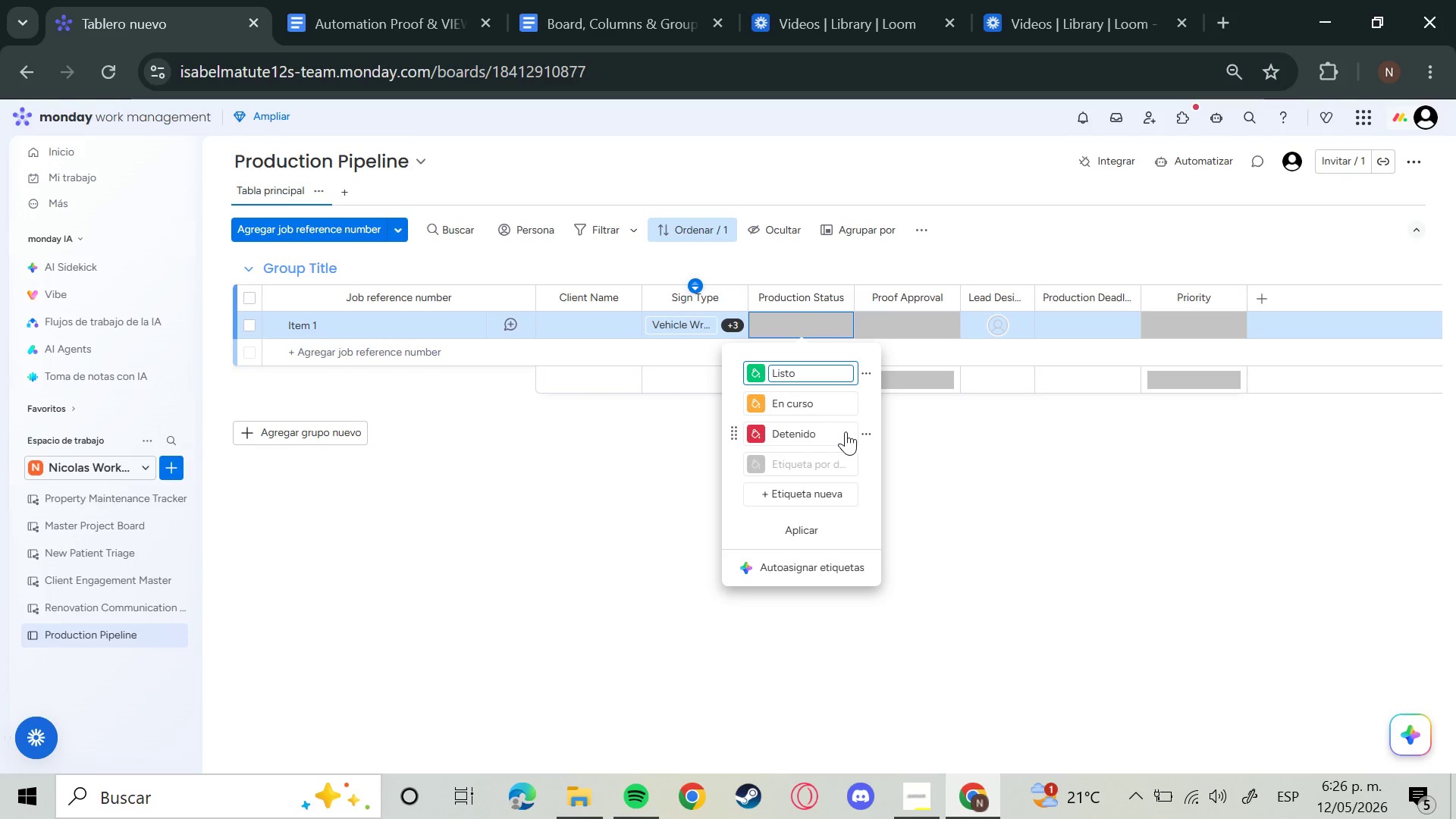 
wait(6.23)
 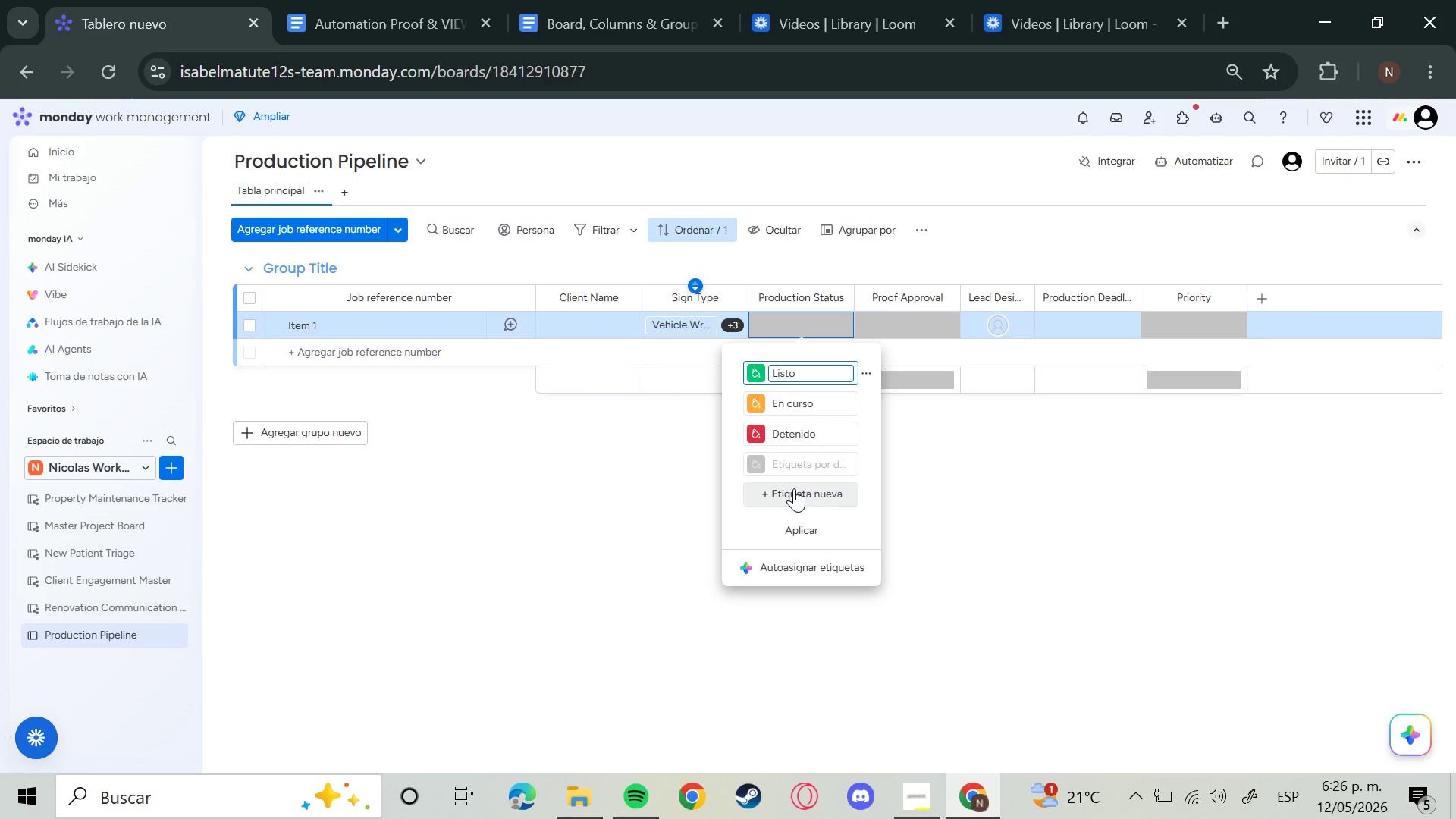 
key(Backspace)
key(Backspace)
key(Backspace)
key(Backspace)
key(Backspace)
type(Installation)
 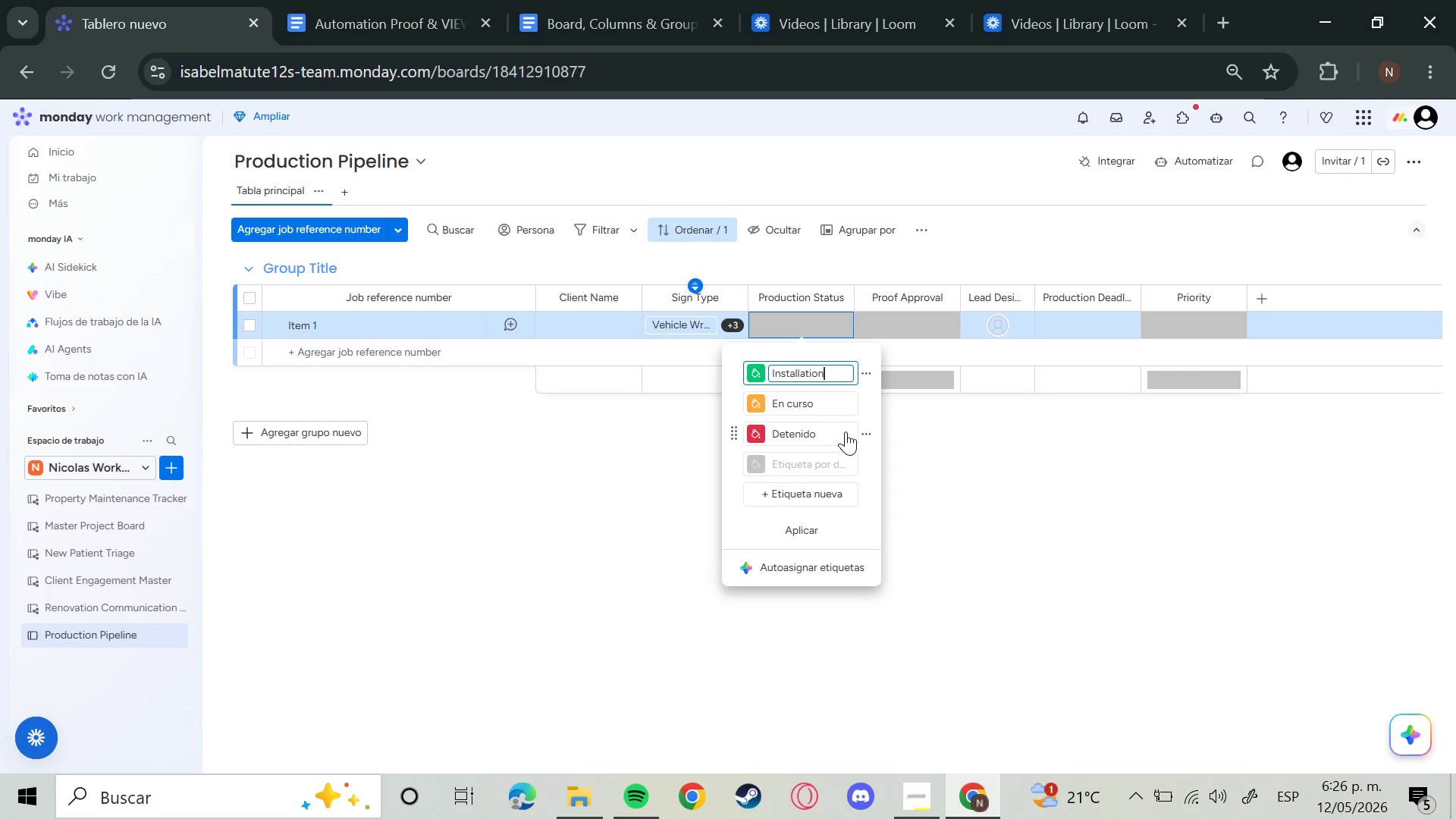 
key(Enter)
 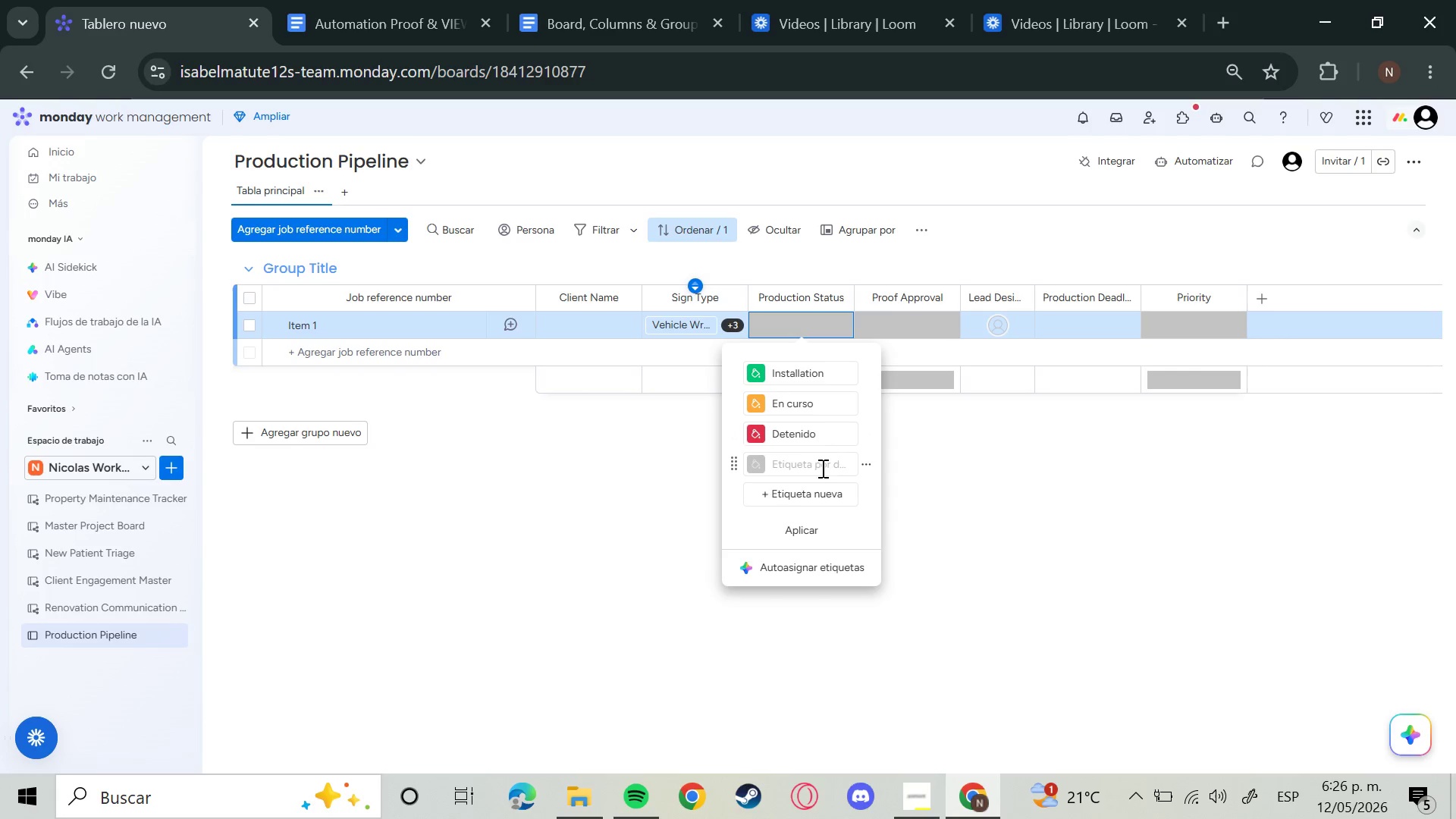 
left_click([793, 493])
 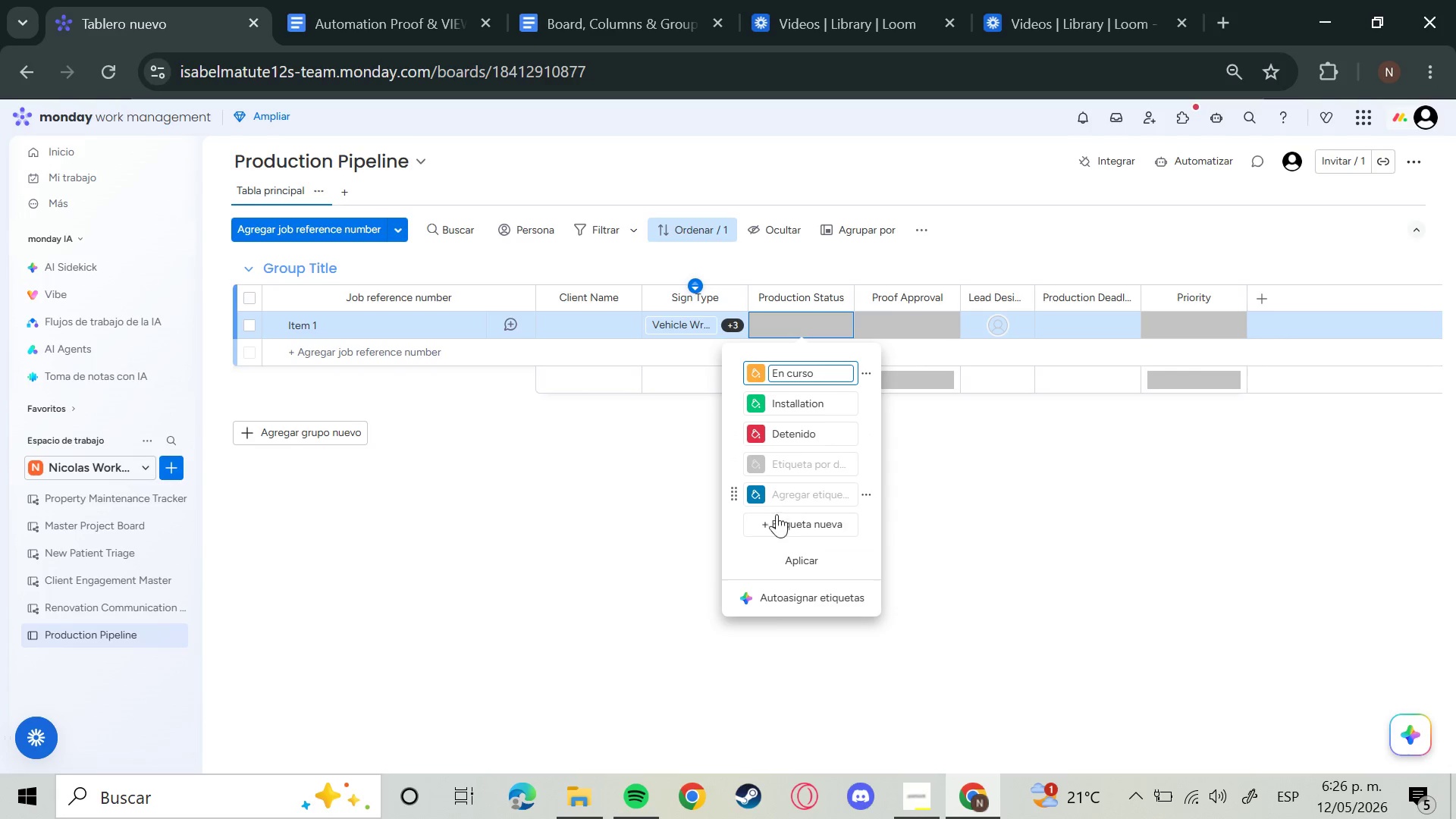 
left_click([779, 531])
 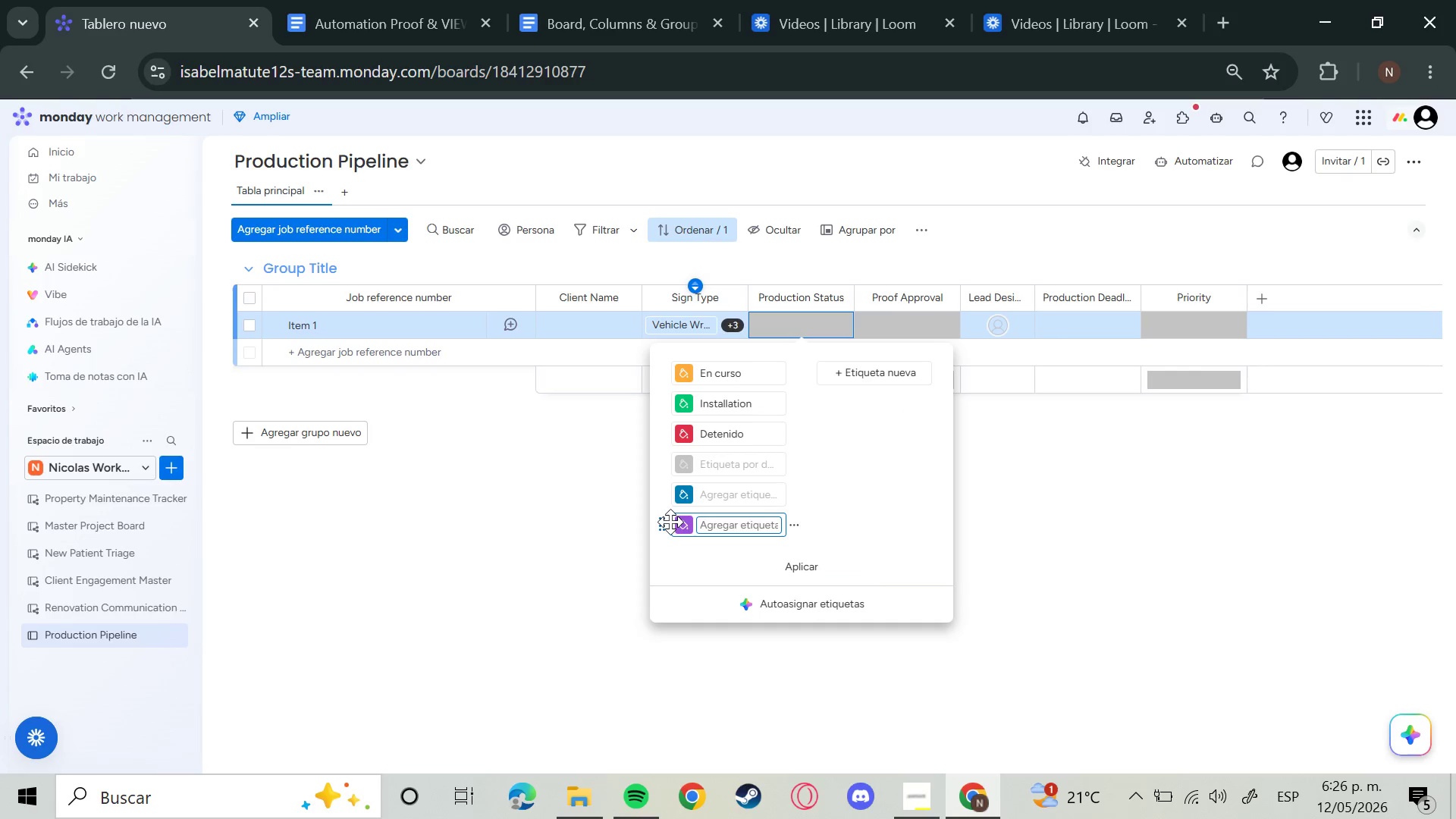 
left_click_drag(start_coordinate=[662, 527], to_coordinate=[662, 403])
 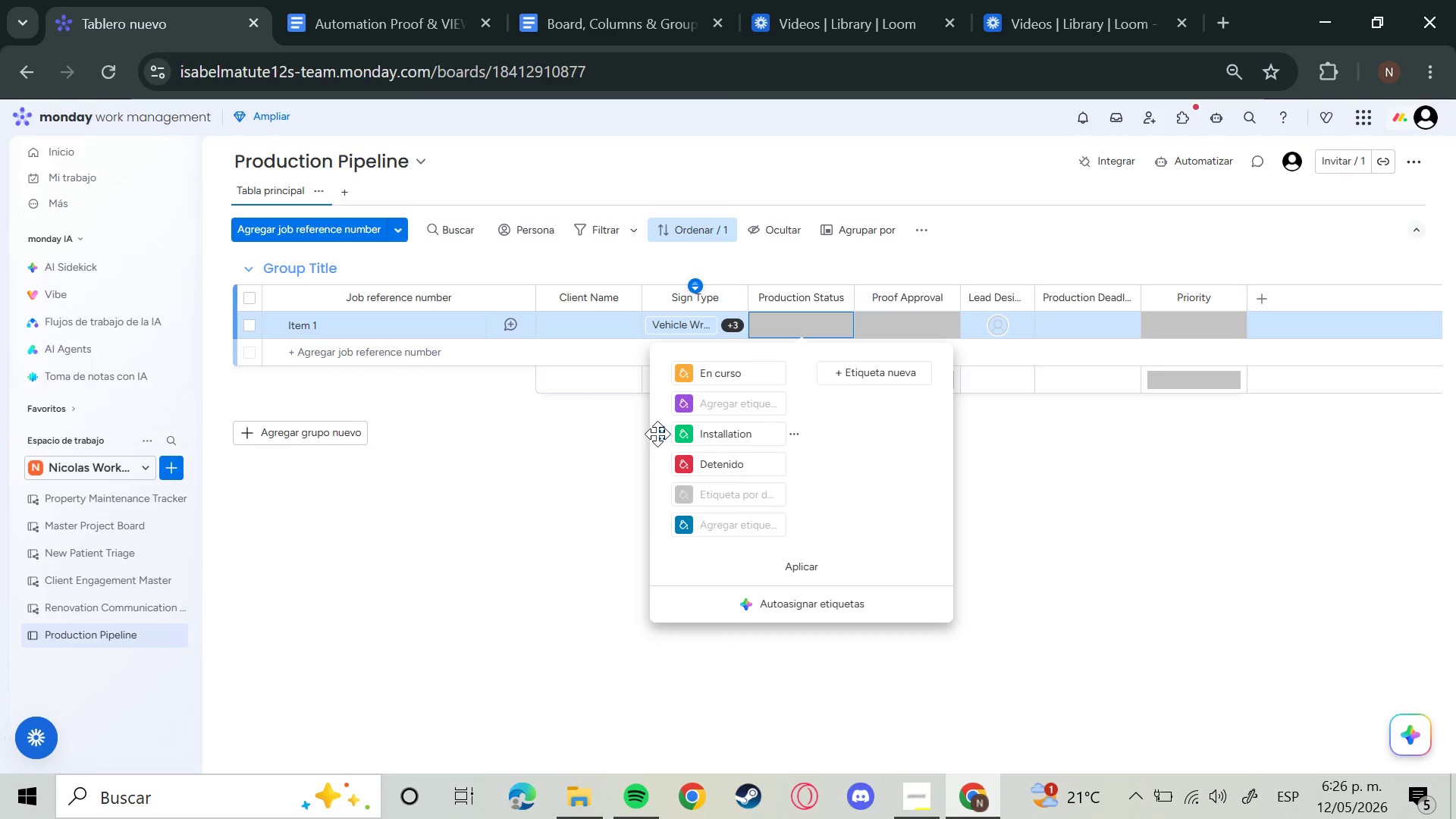 
left_click([657, 434])
 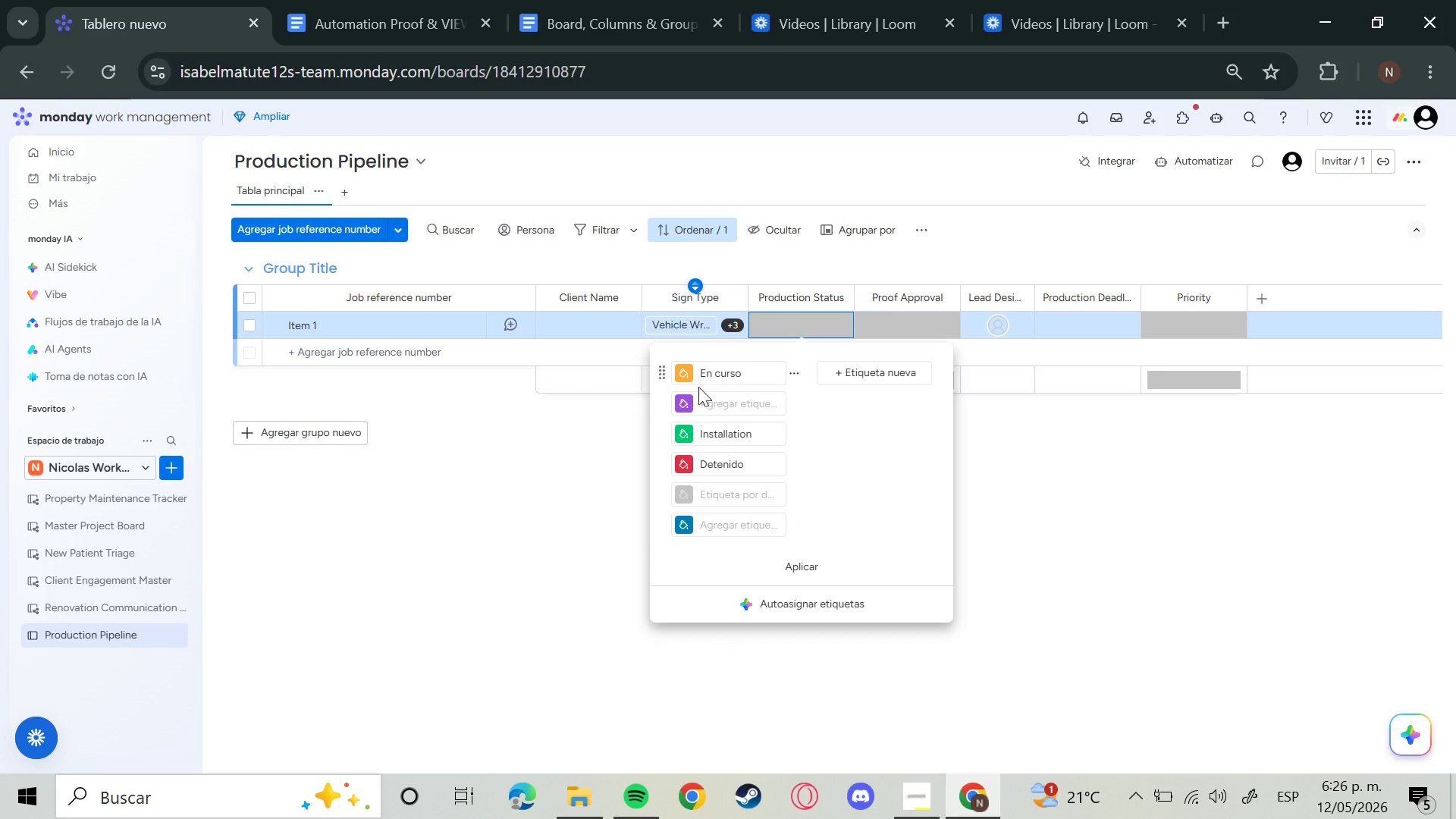 
left_click([686, 374])
 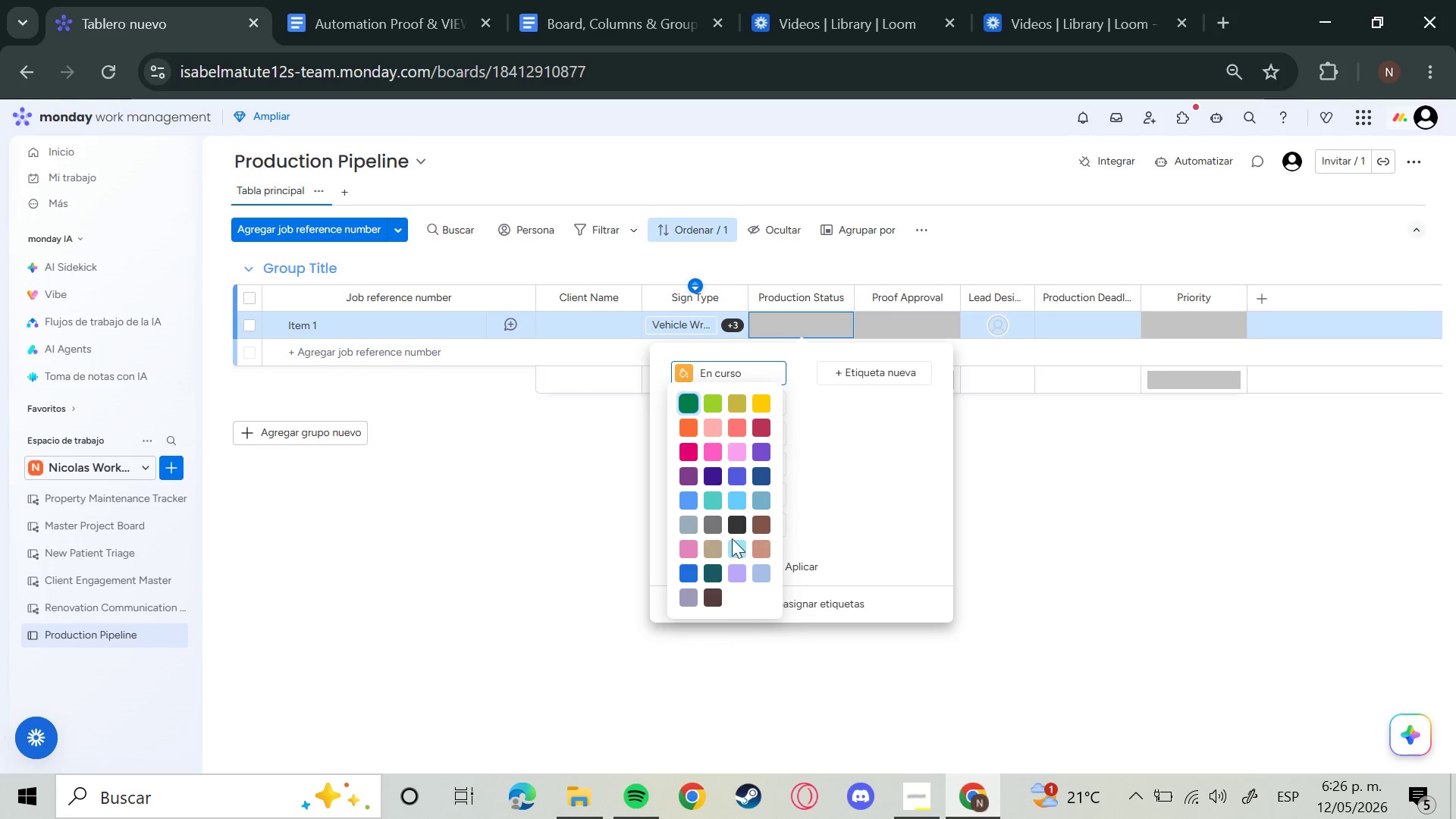 
left_click([711, 526])
 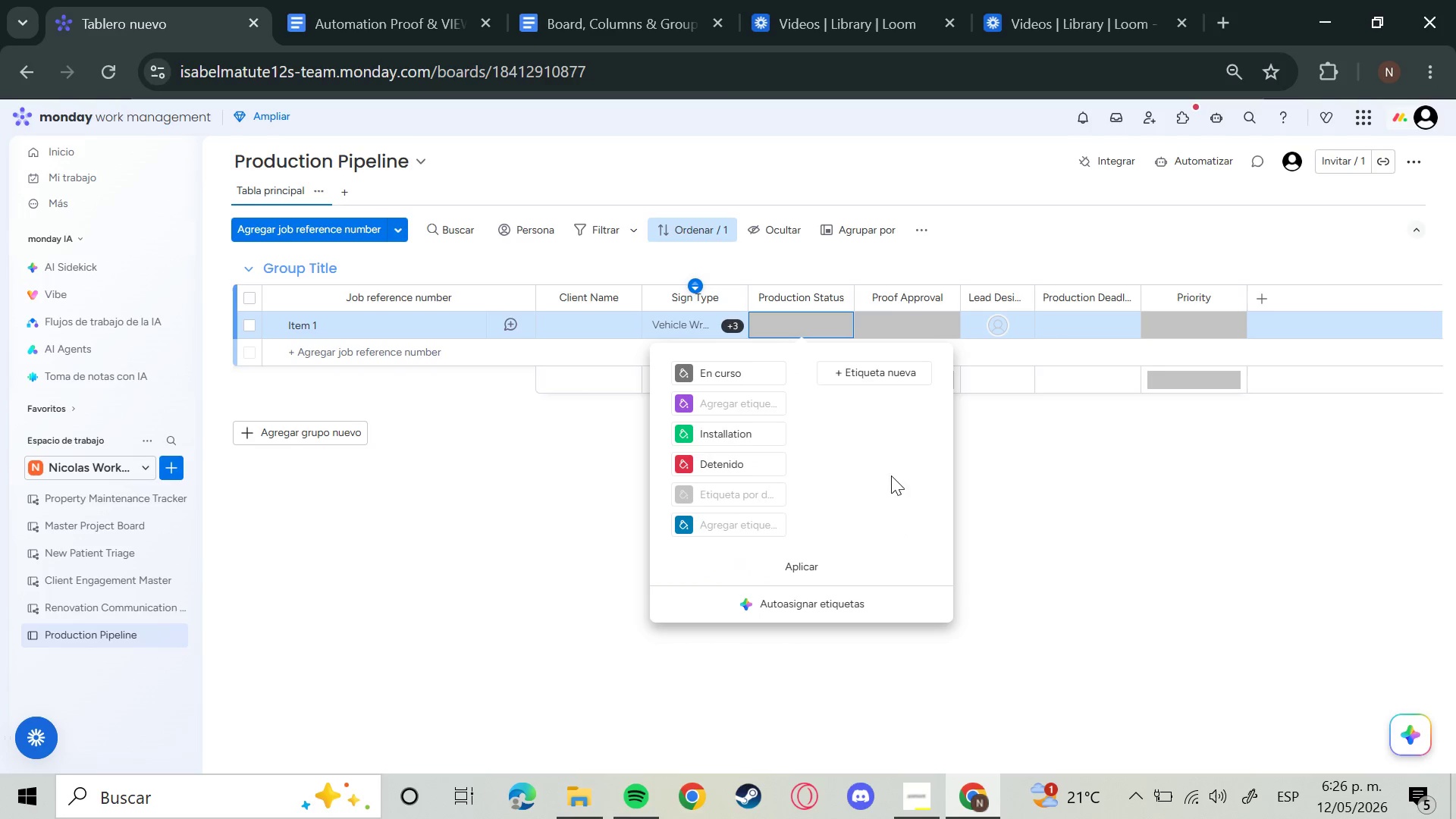 
left_click([888, 467])
 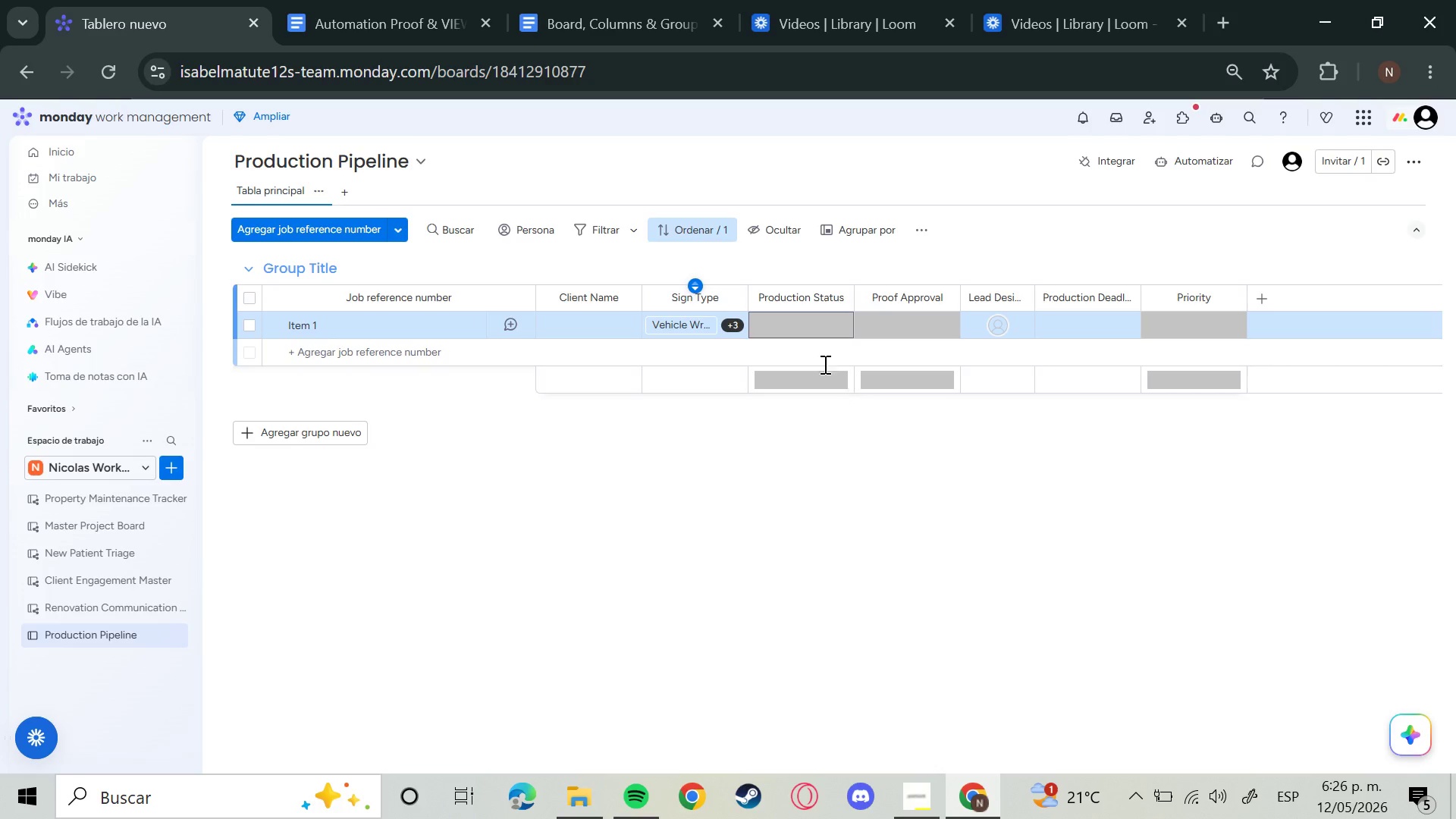 
left_click([807, 332])
 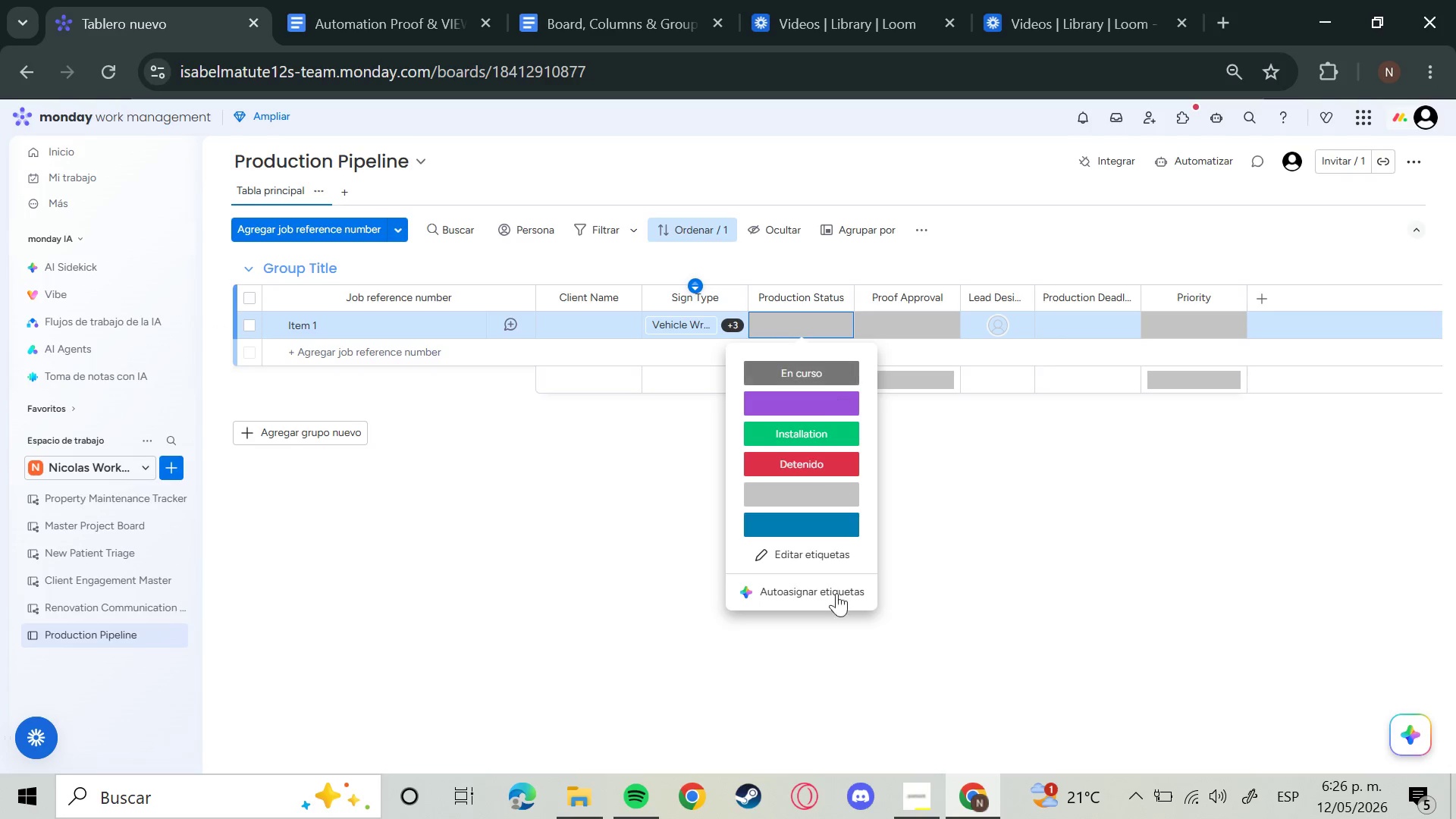 
left_click([796, 556])
 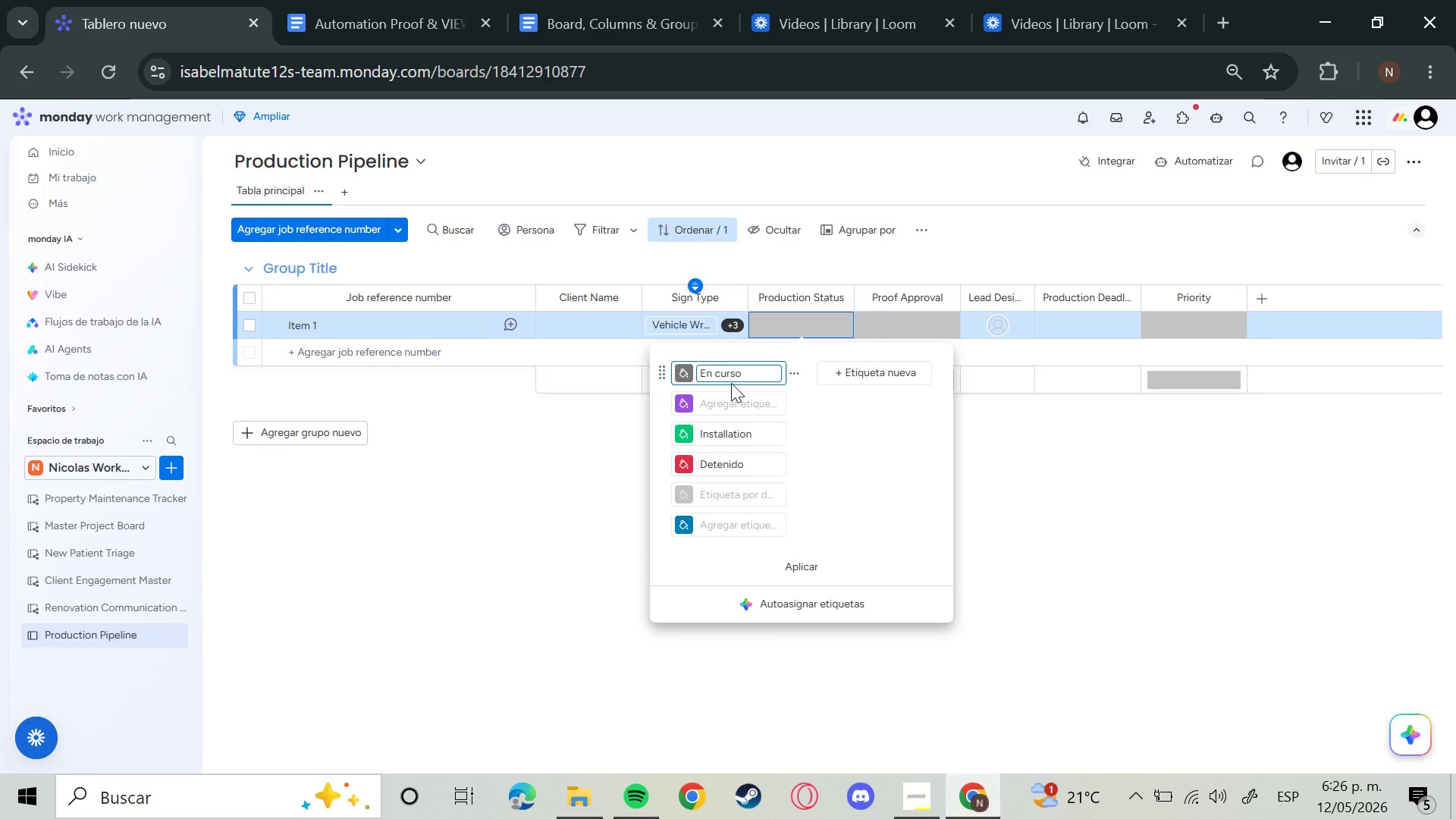 
key(Backspace)
key(Backspace)
key(Backspace)
key(Backspace)
key(Backspace)
key(Backspace)
key(Backspace)
key(Backspace)
key(Backspace)
key(Backspace)
type(Incomm)
key(Backspace)
type(ing)
 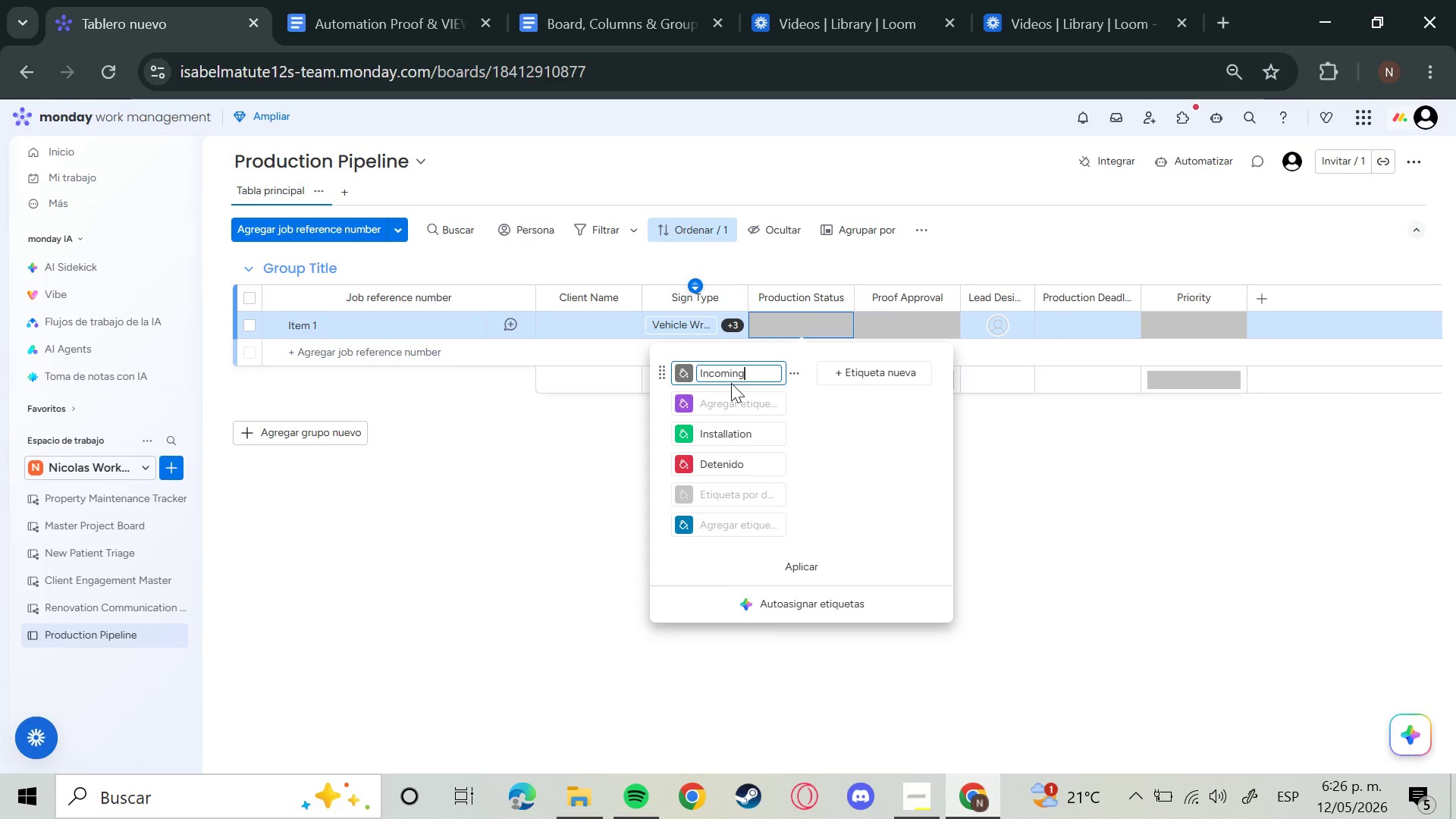 
key(Enter)
 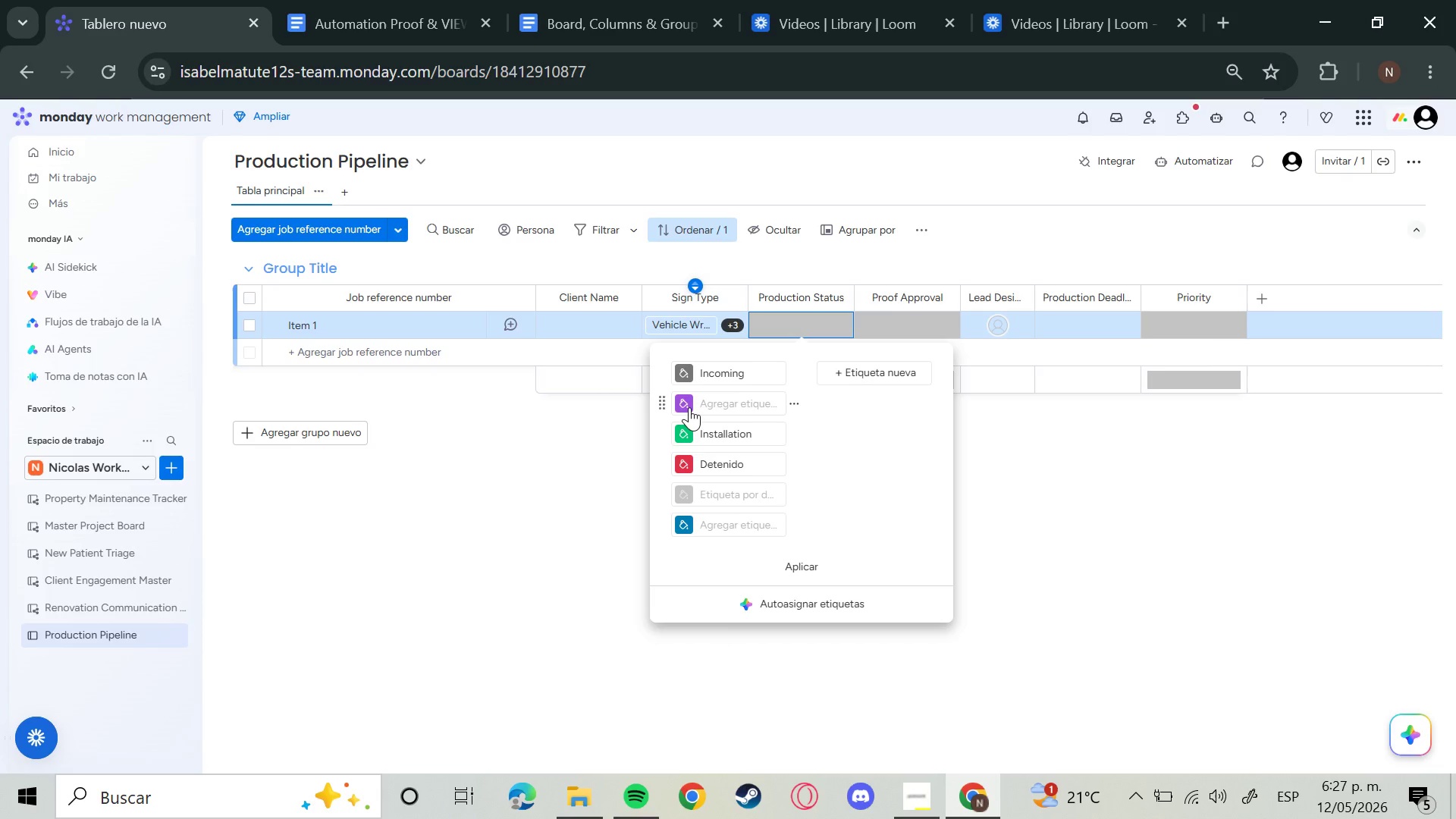 
left_click([681, 397])
 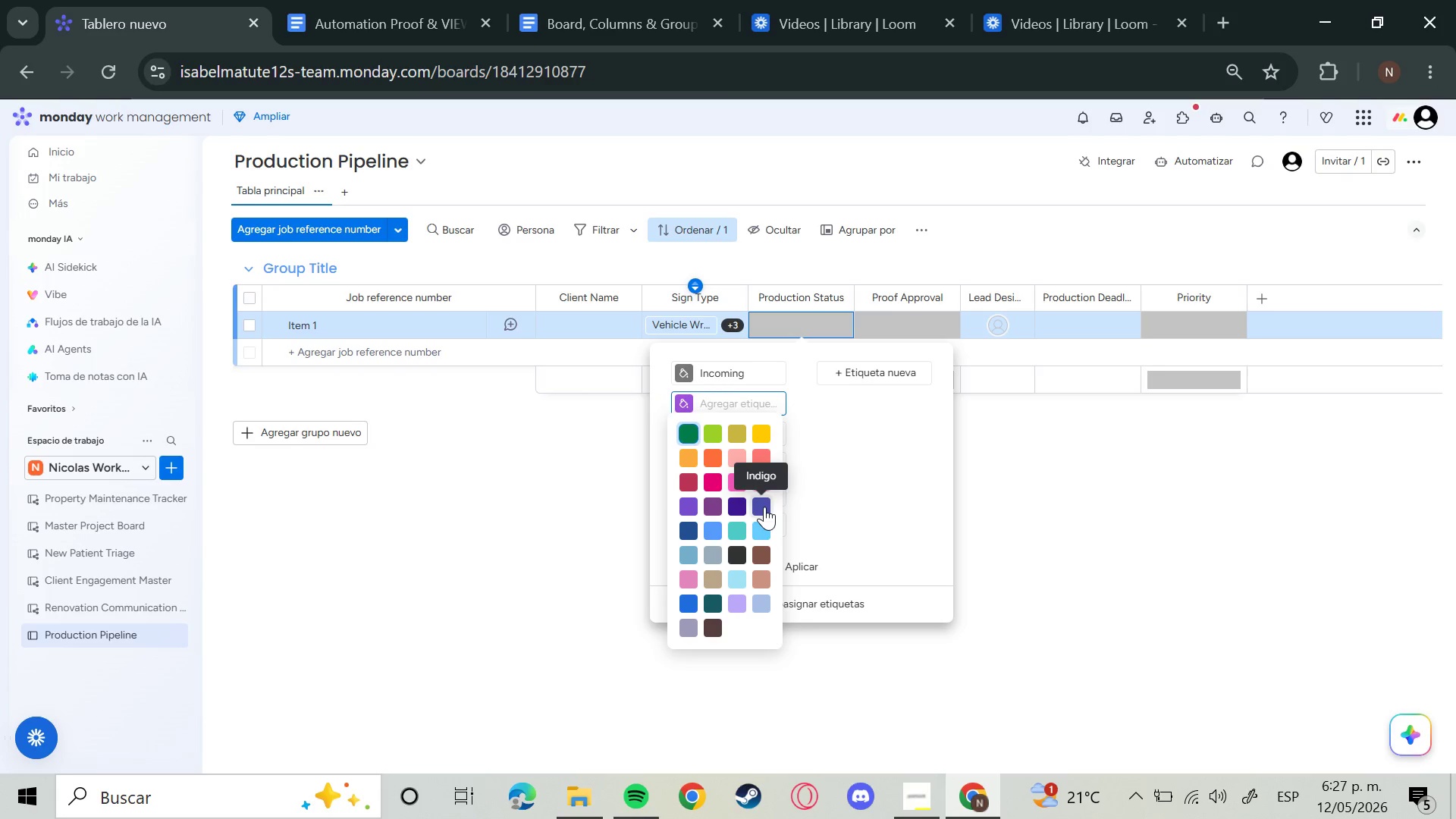 
wait(8.41)
 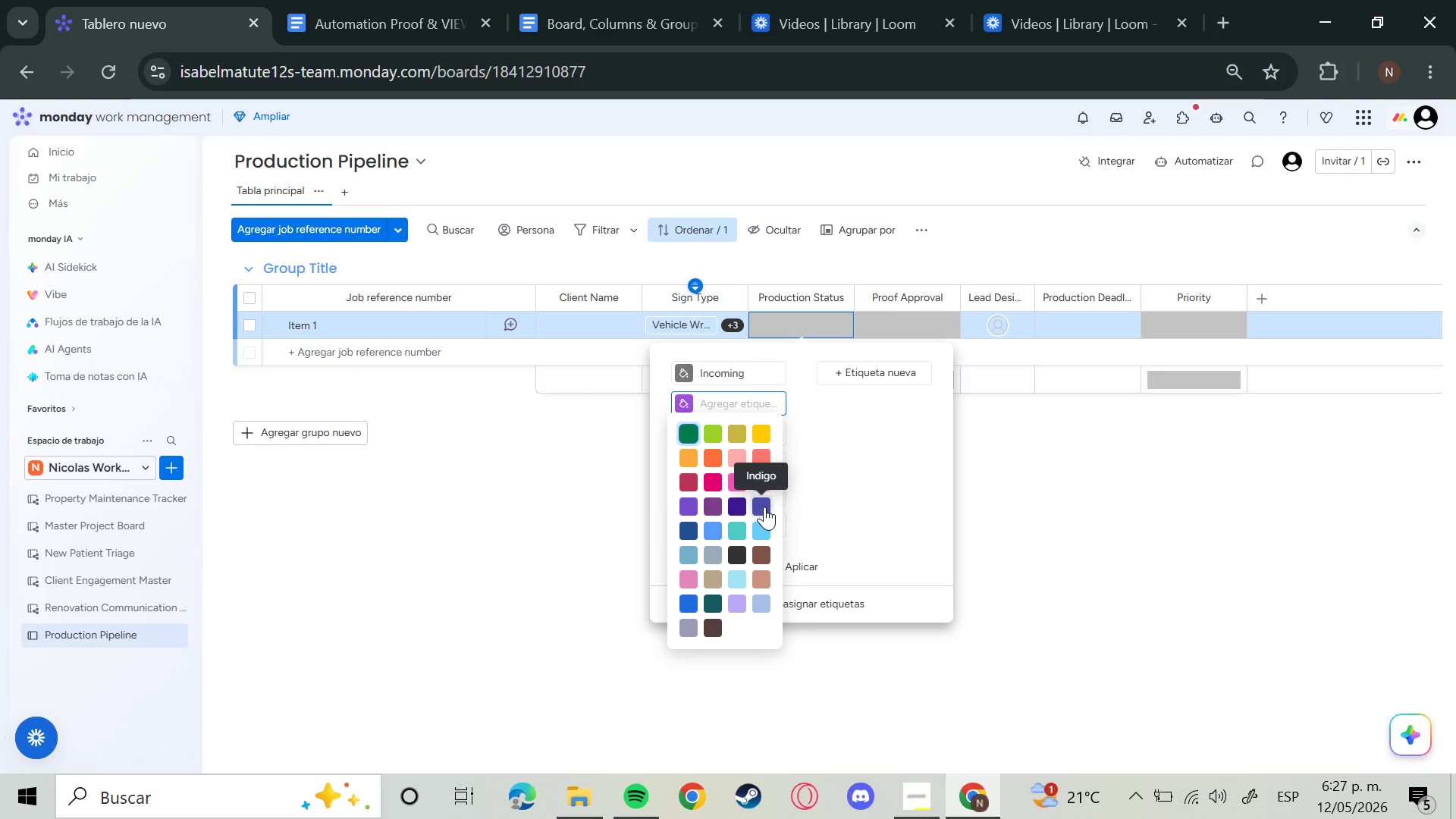 
left_click([710, 528])
 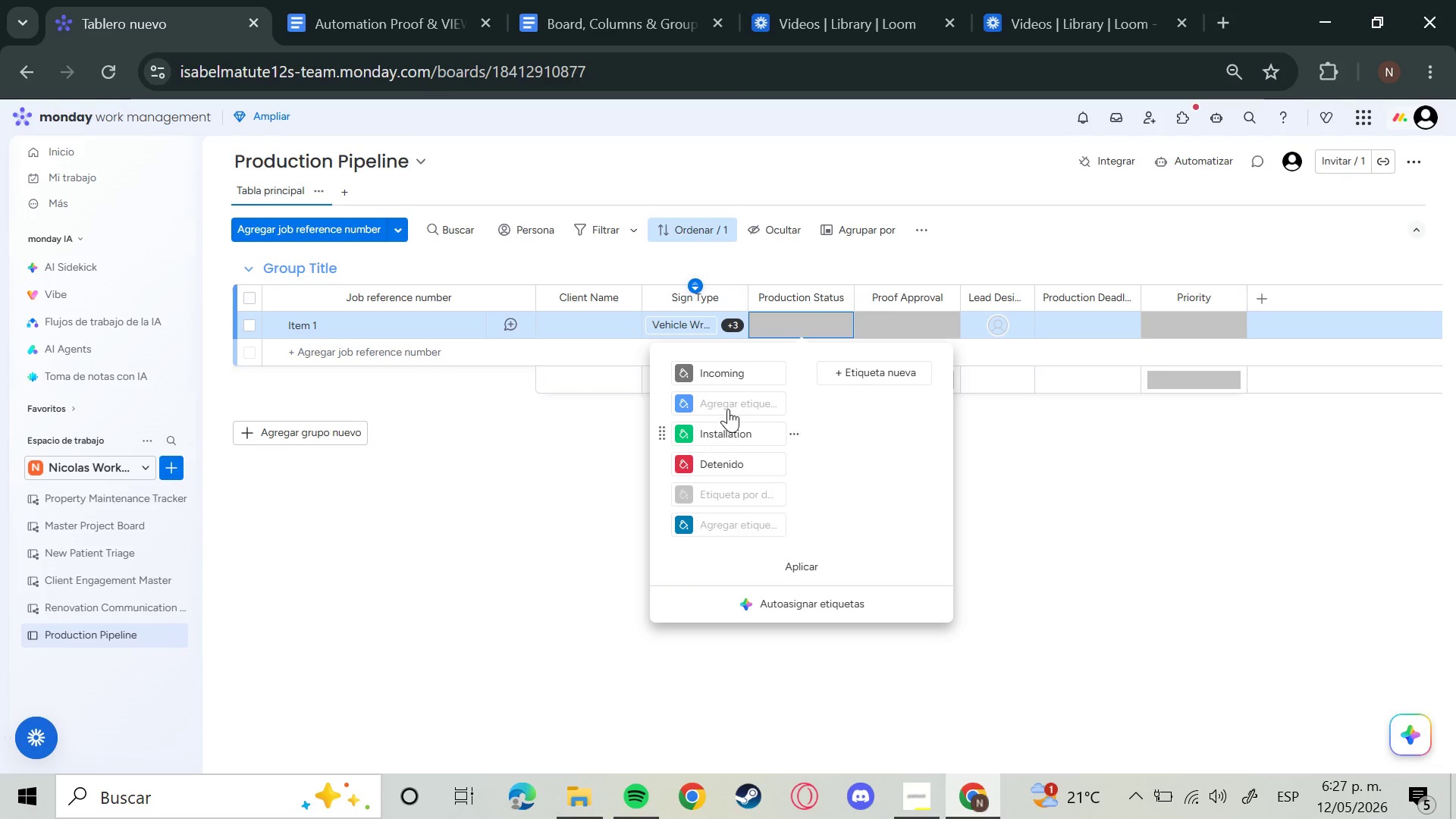 
left_click([728, 409])
 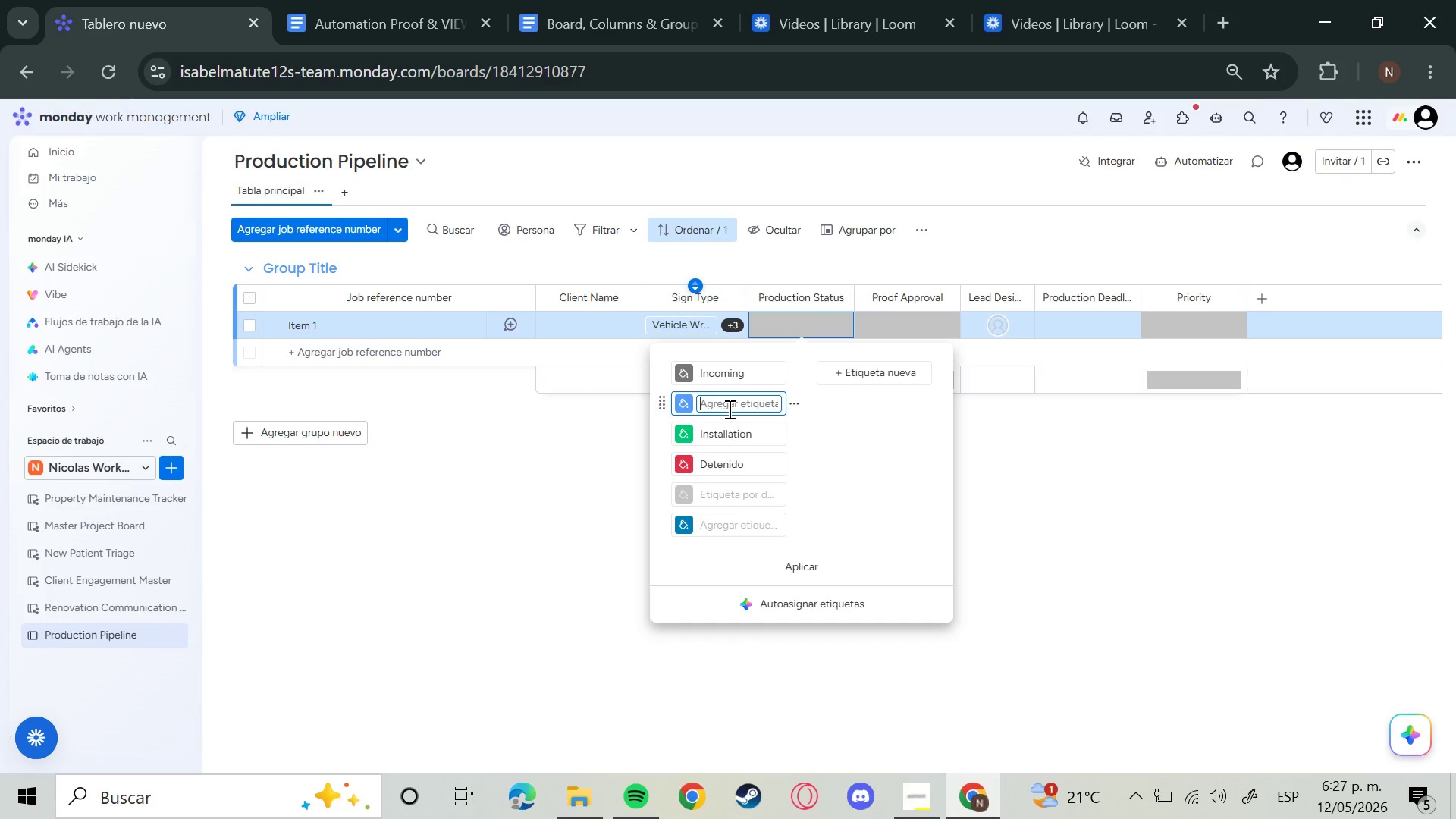 
type(Desing)
 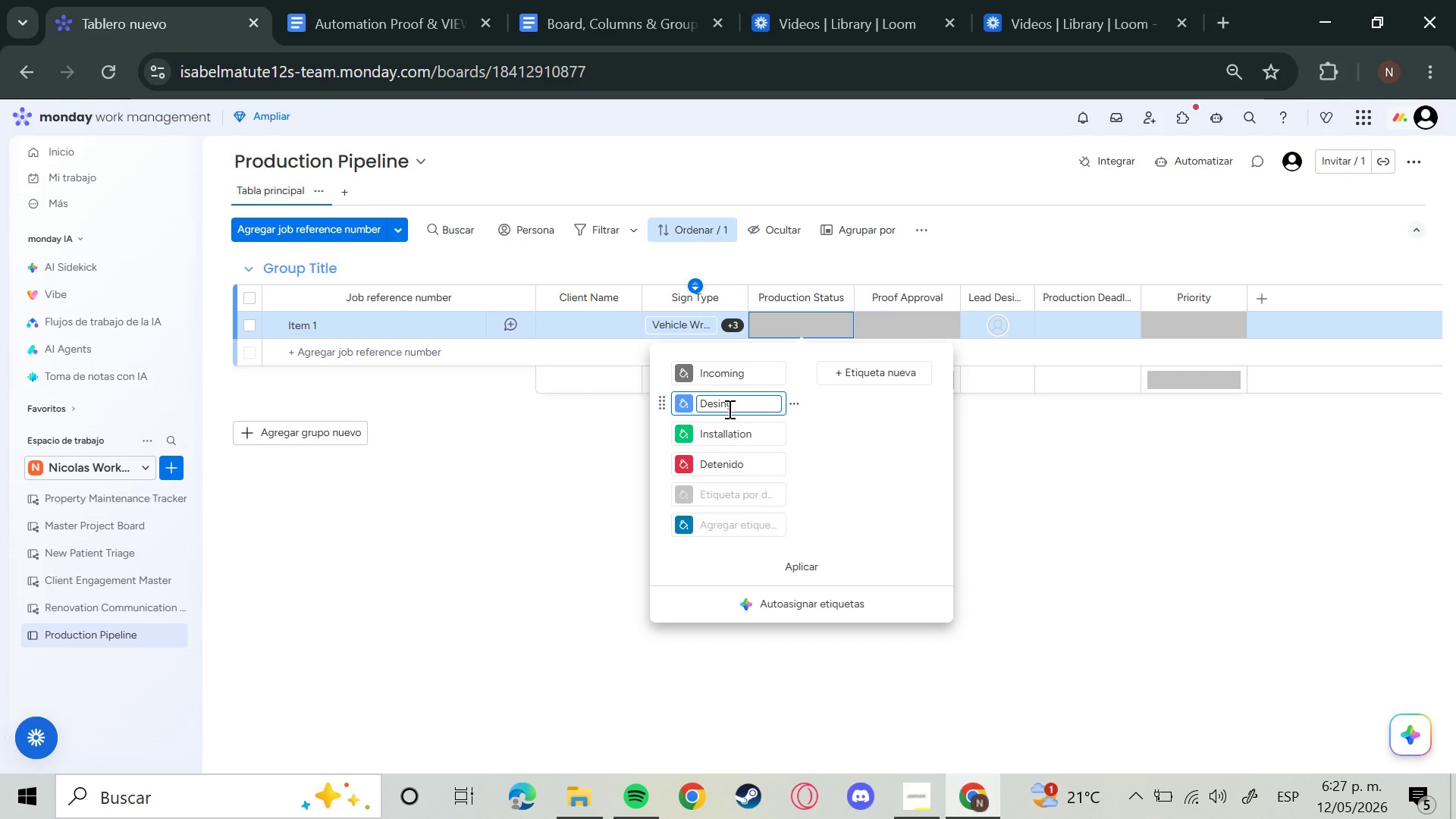 
wait(9.98)
 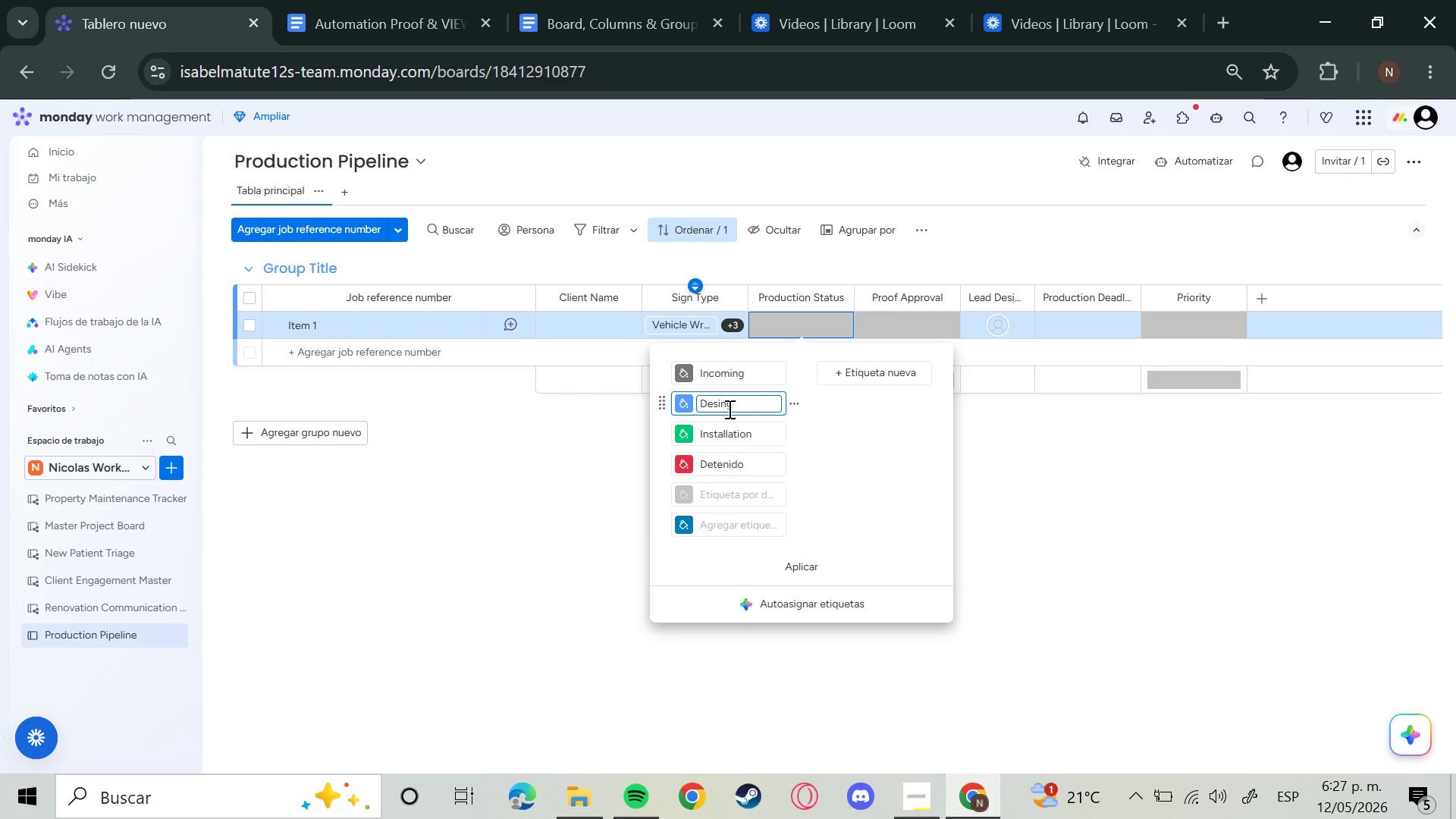 
key(Enter)
 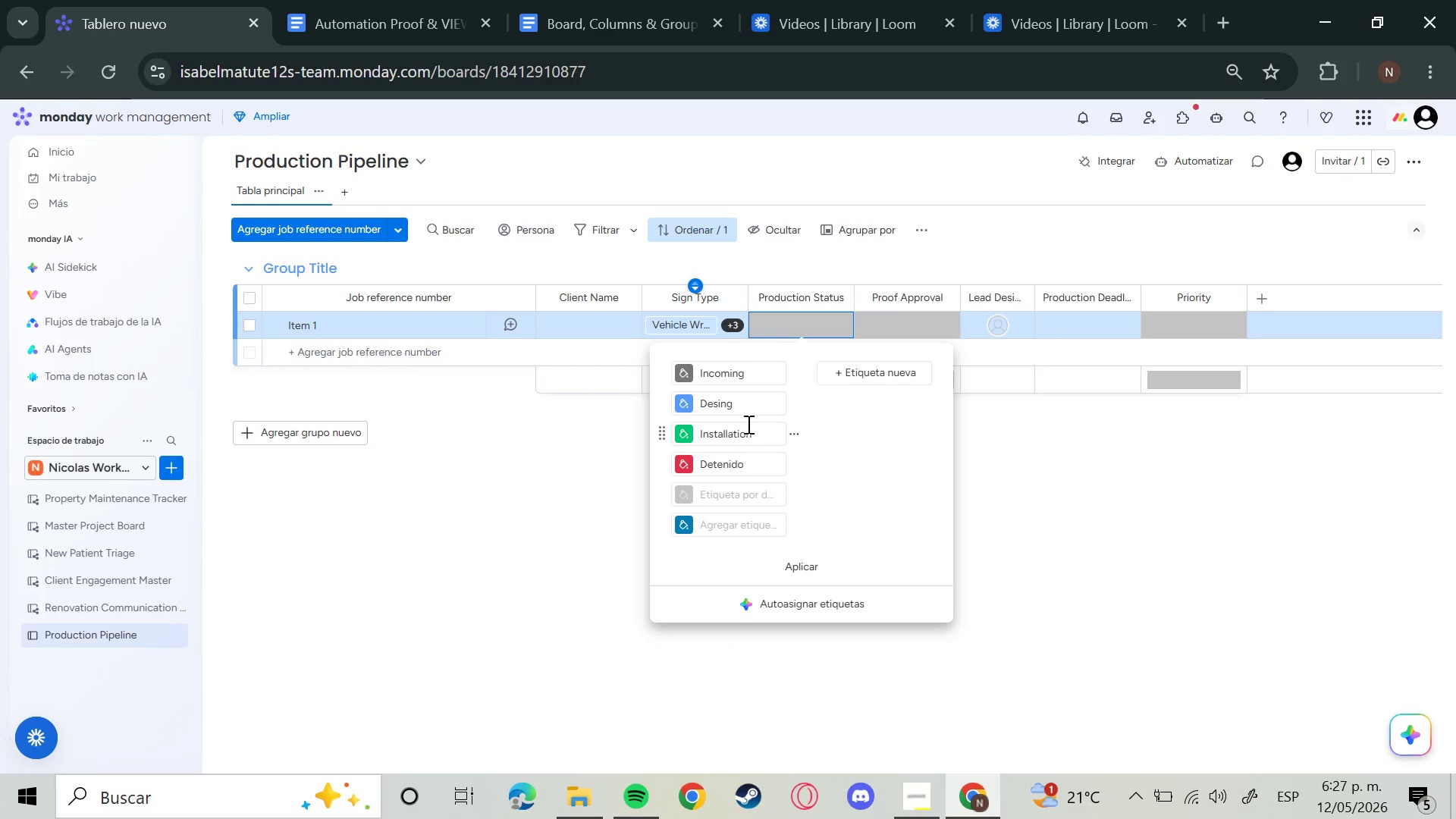 
left_click([733, 403])
 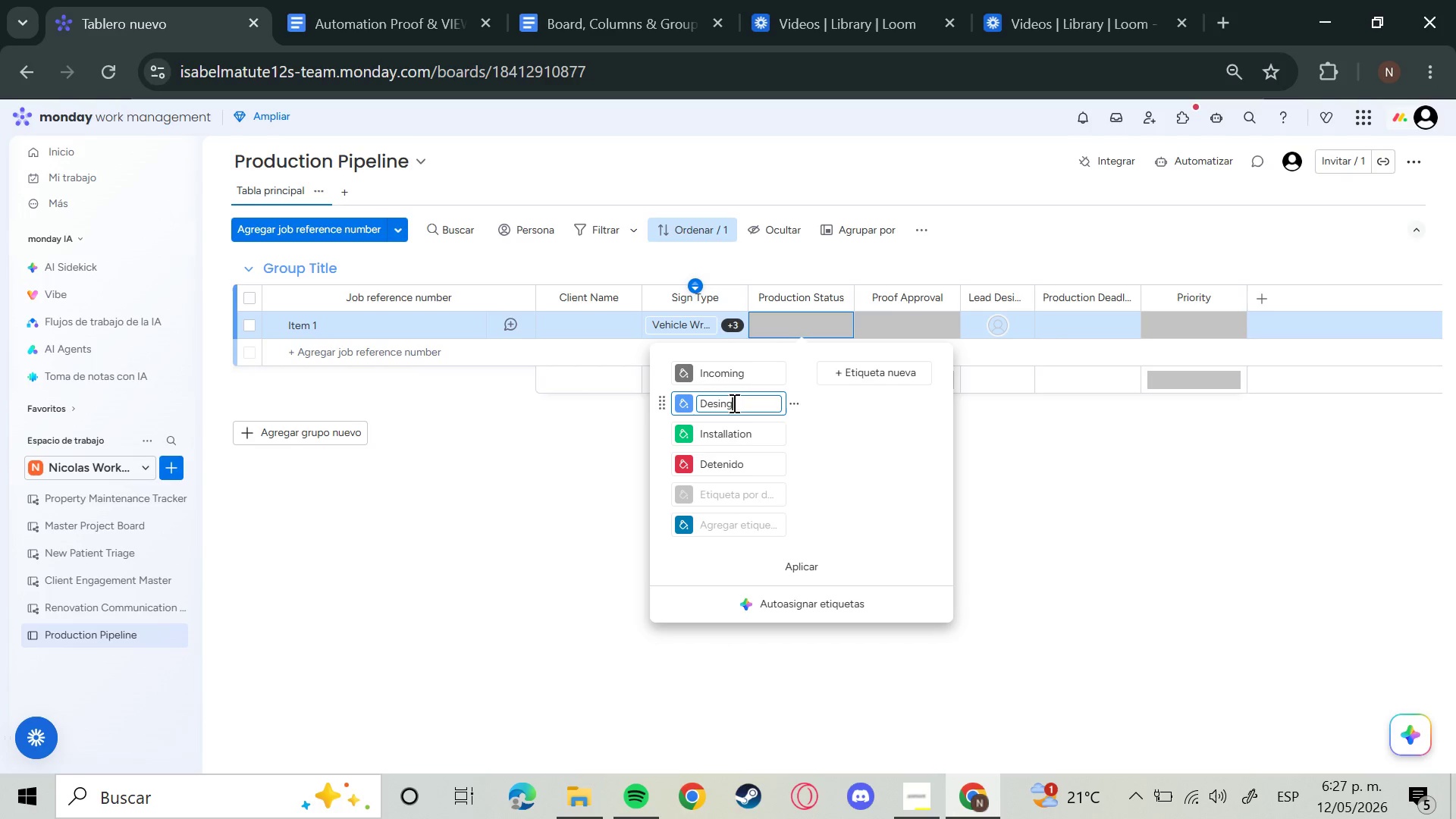 
key(Backspace)
key(Backspace)
type(gb)
 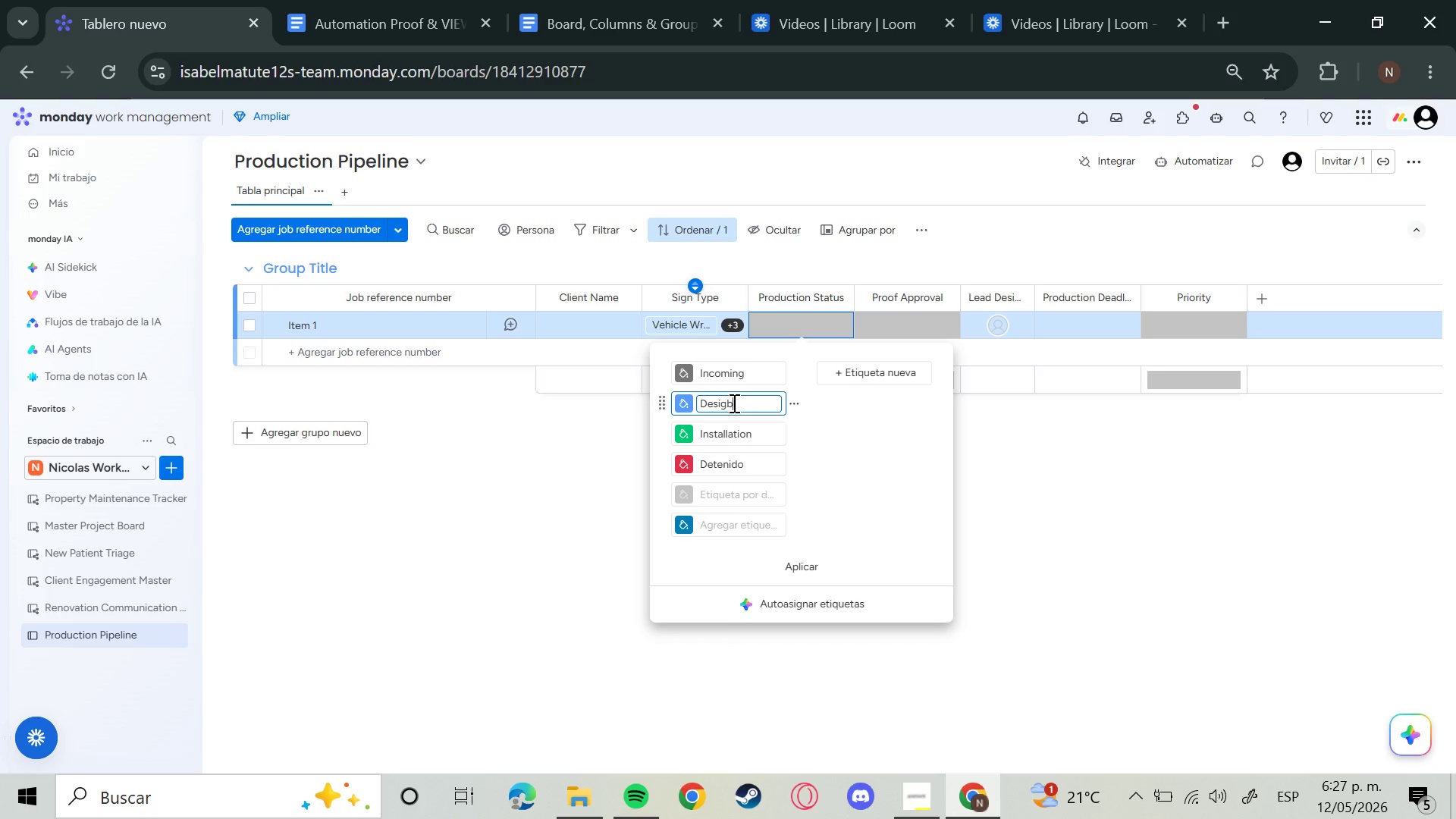 
key(Enter)
 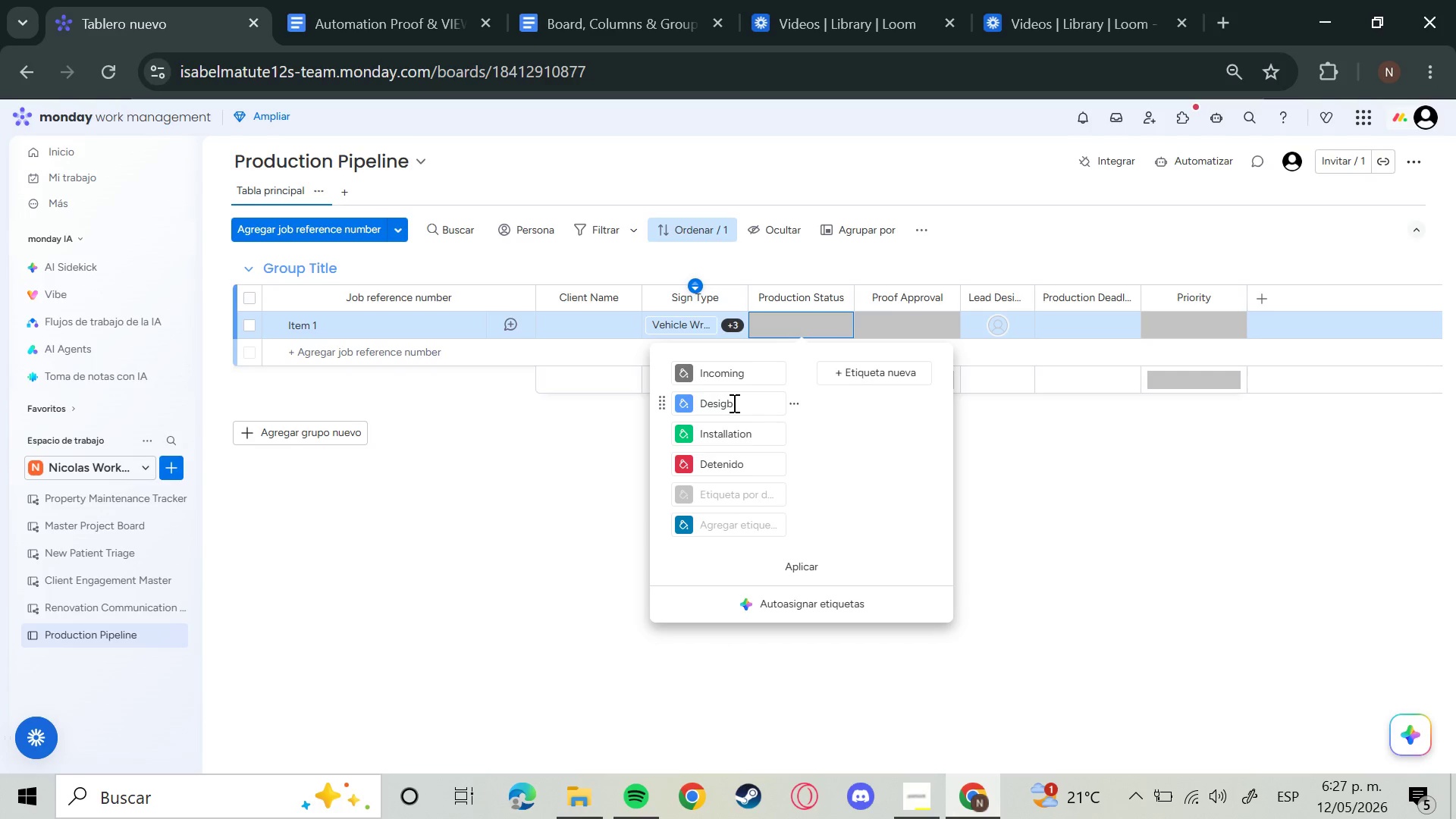 
left_click([733, 403])
 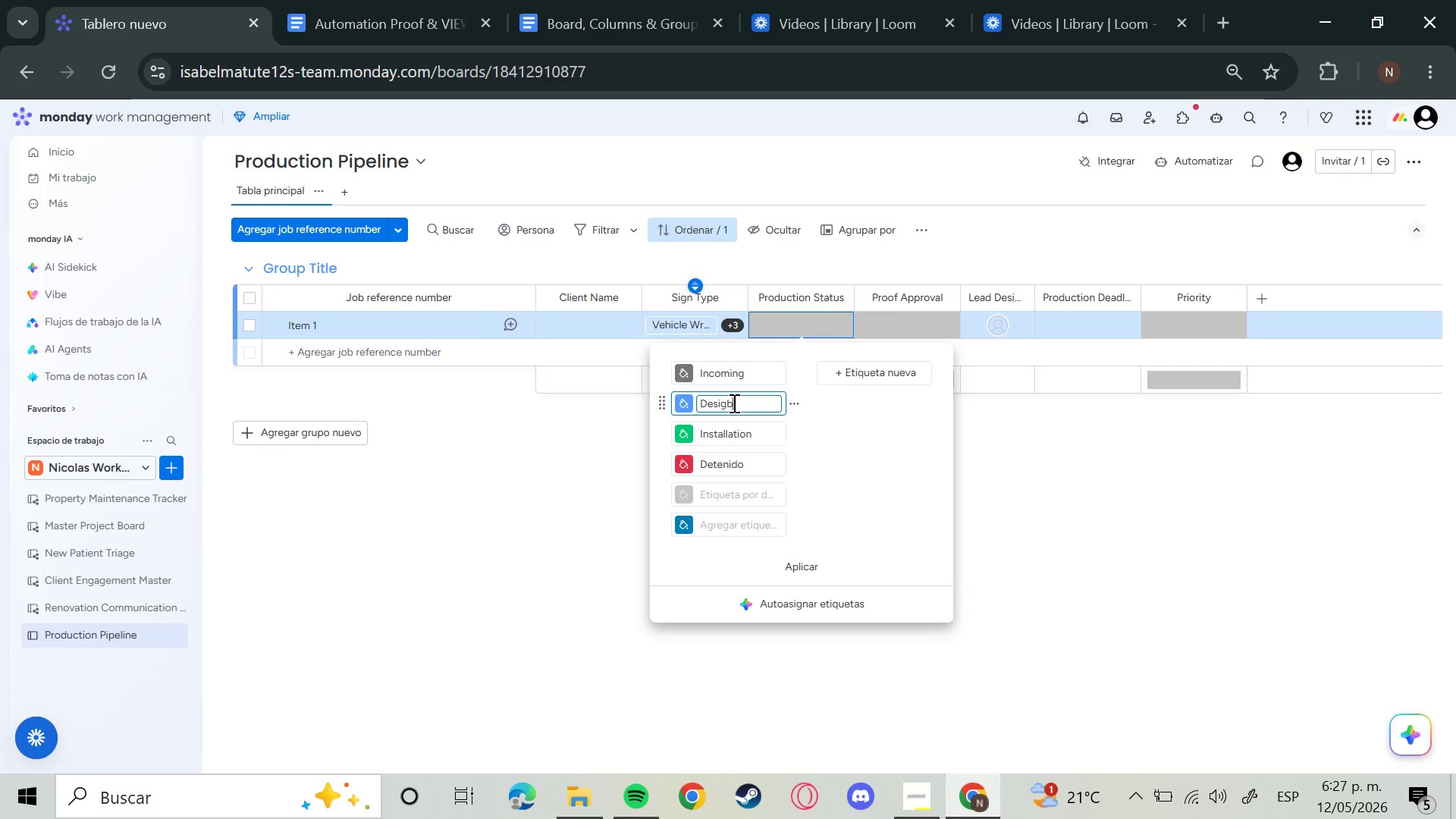 
key(Backspace)
 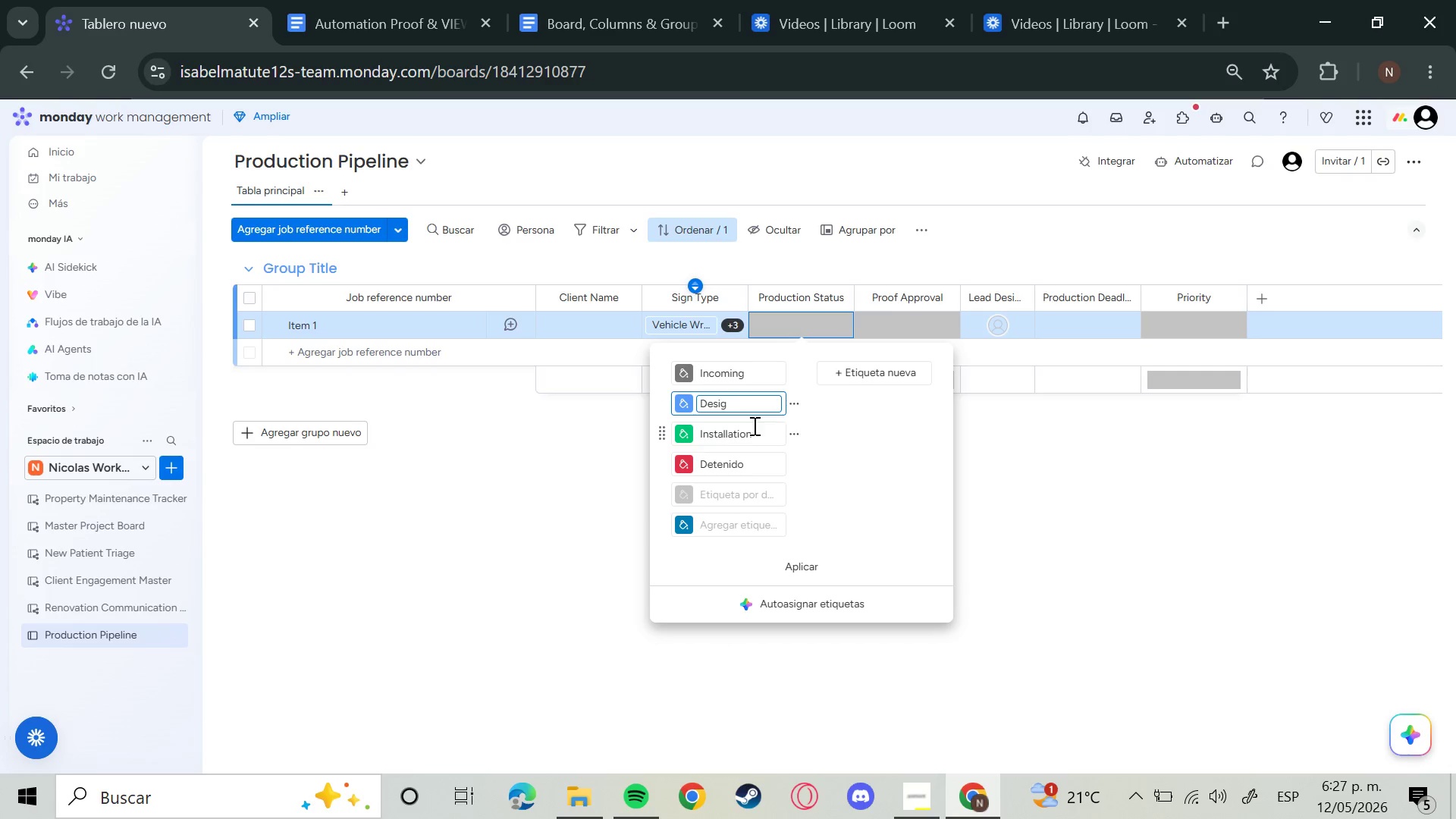 
key(N)
 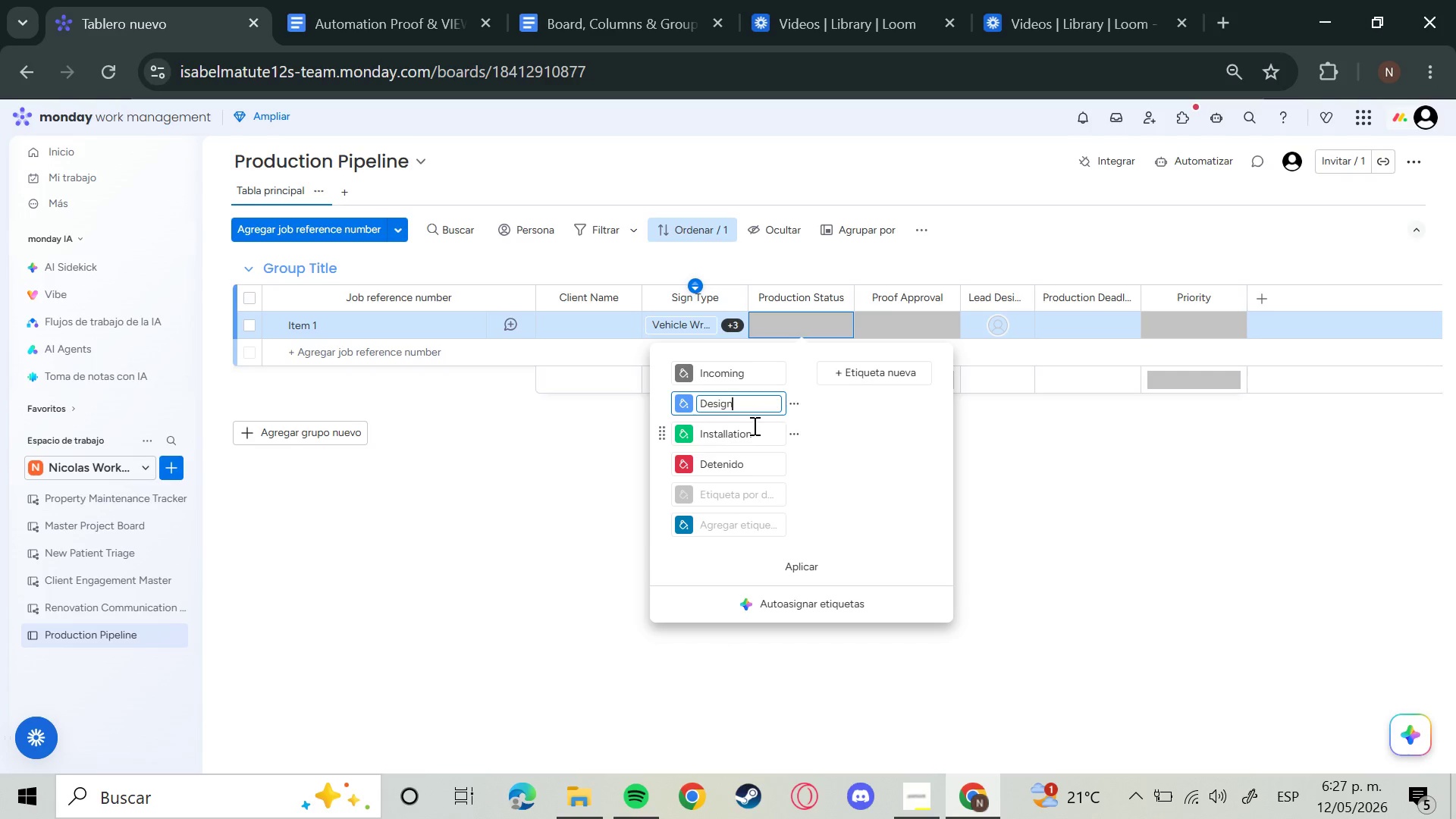 
key(Enter)
 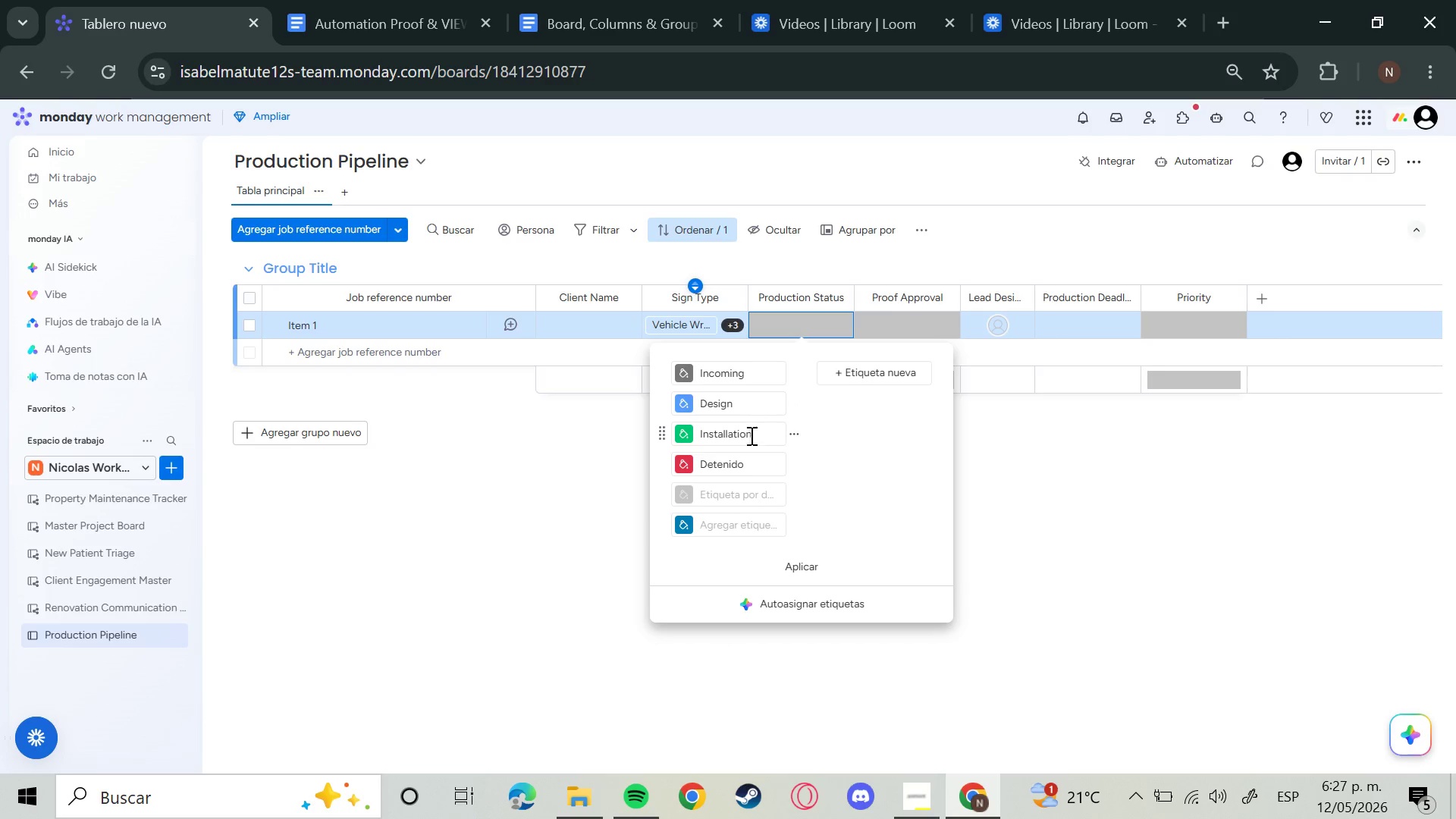 
left_click([750, 436])
 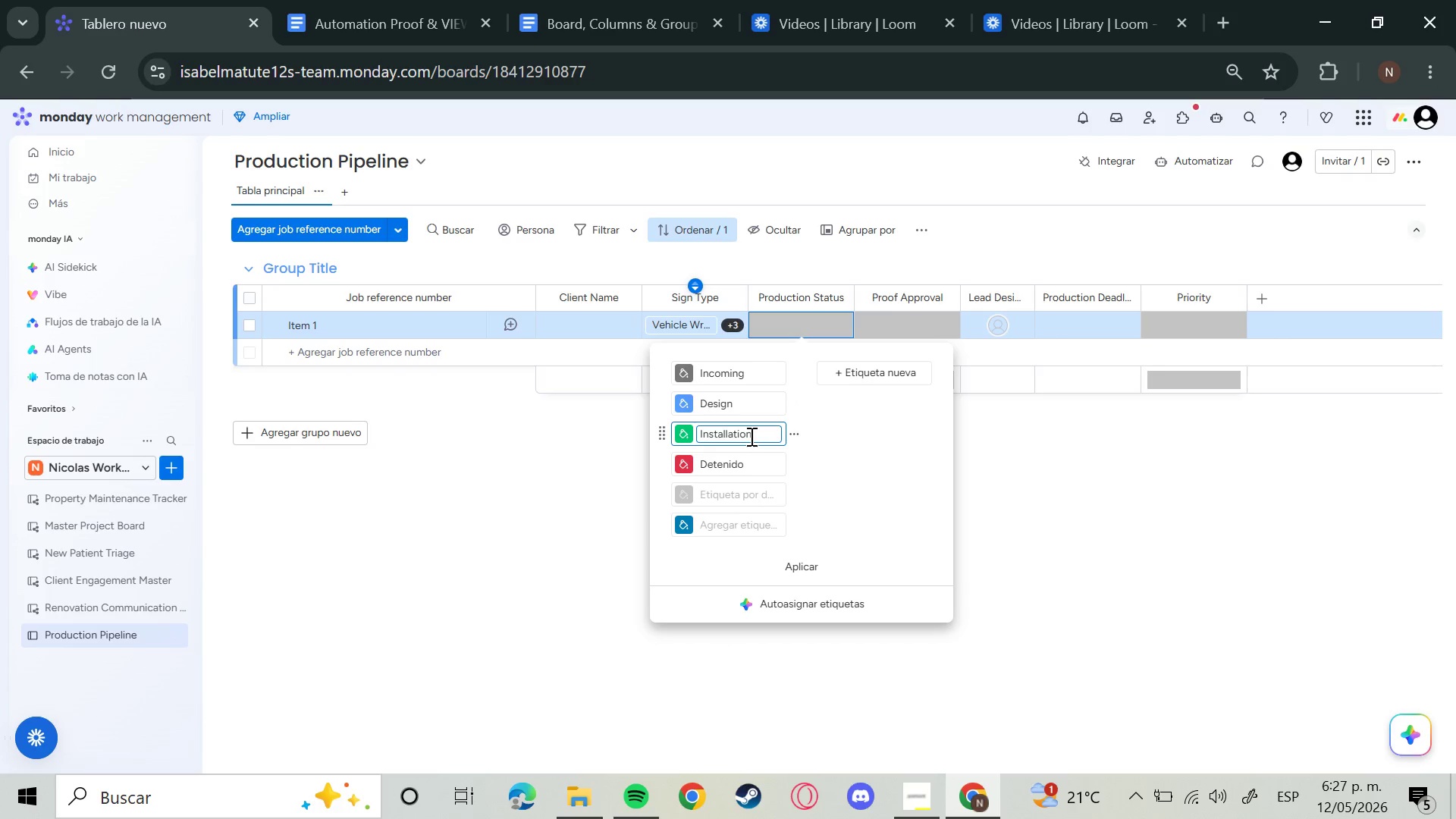 
hold_key(key=Backspace, duration=1.19)
 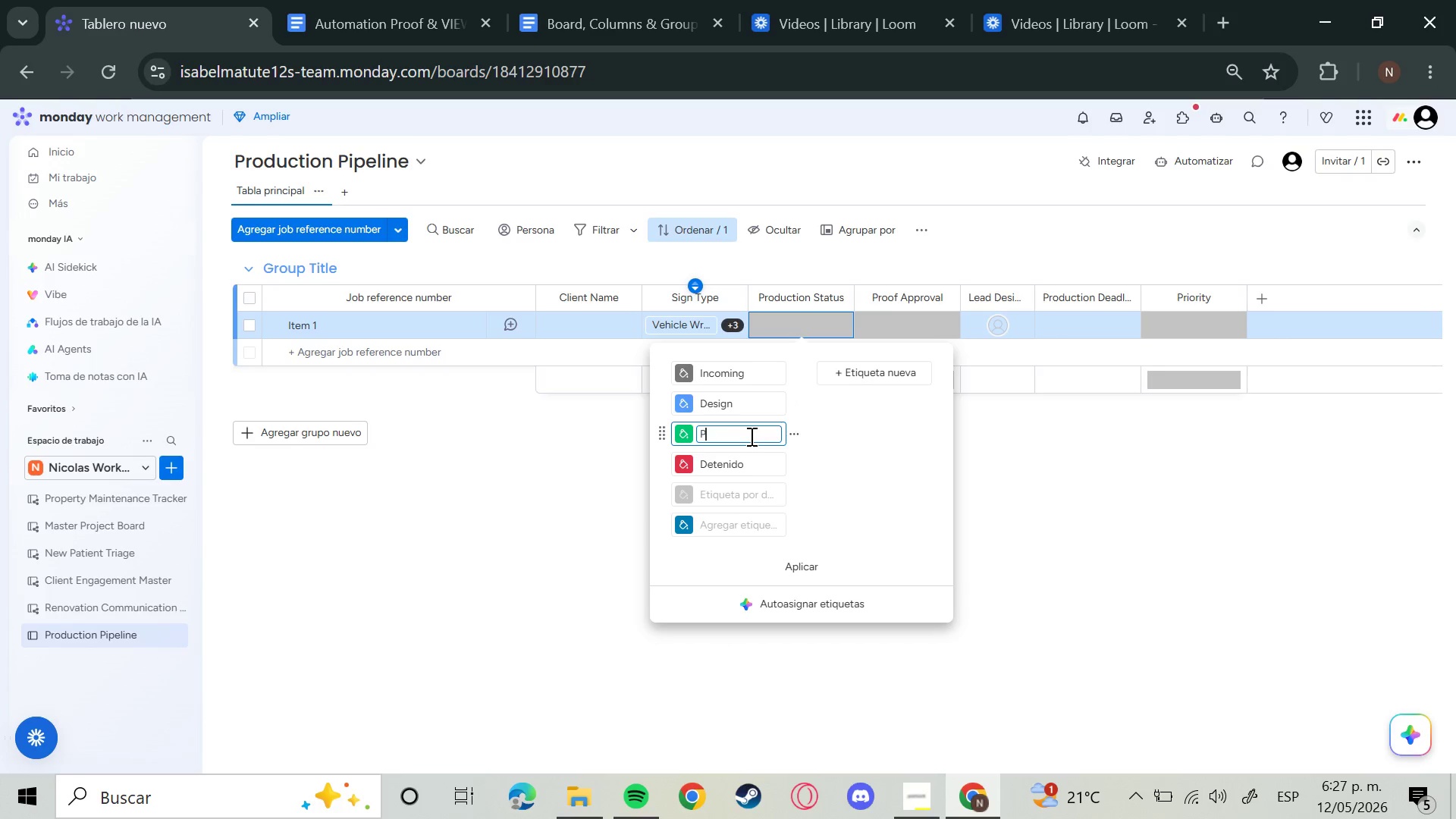 
type(Proofing)
 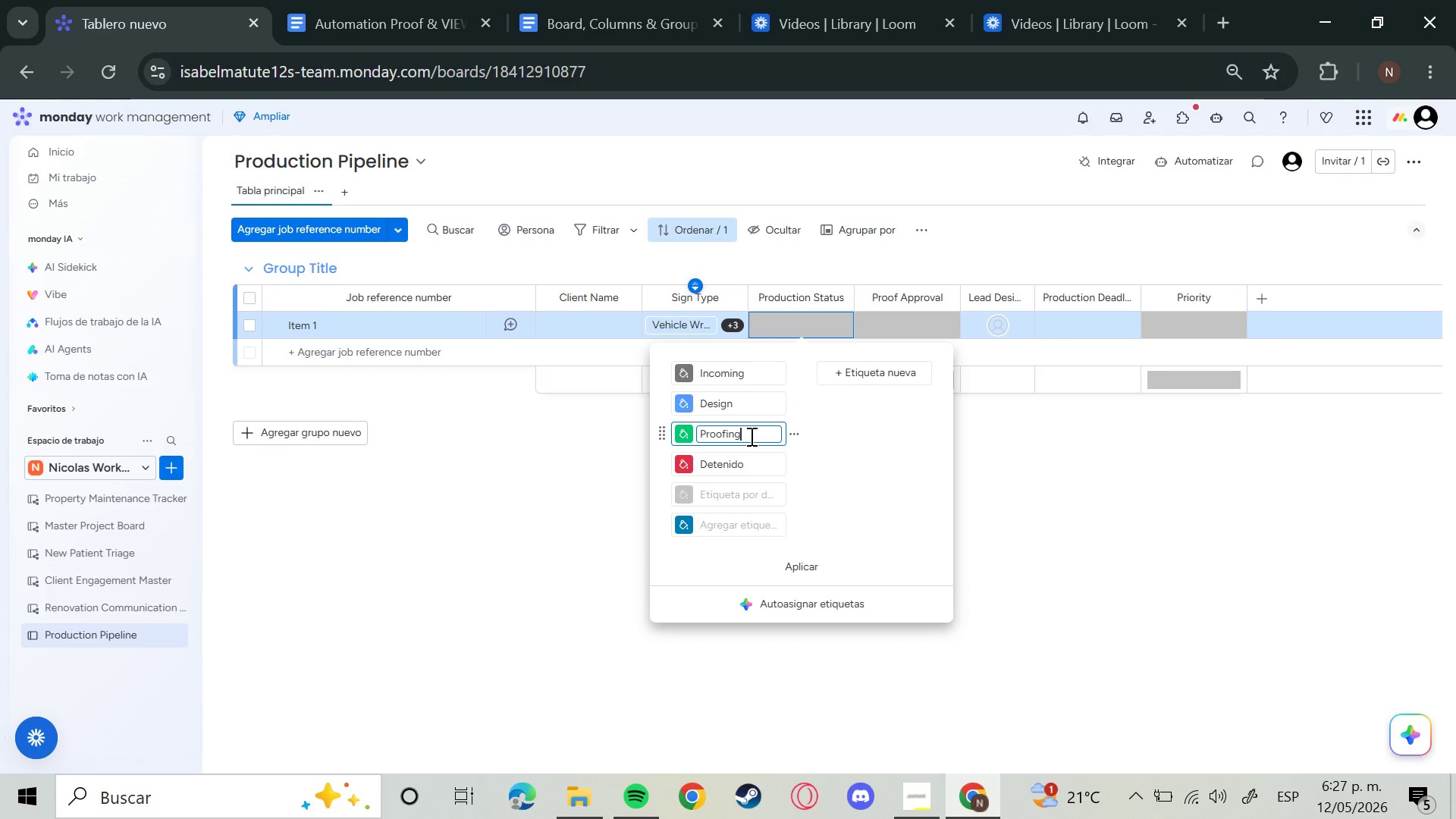 
key(Enter)
 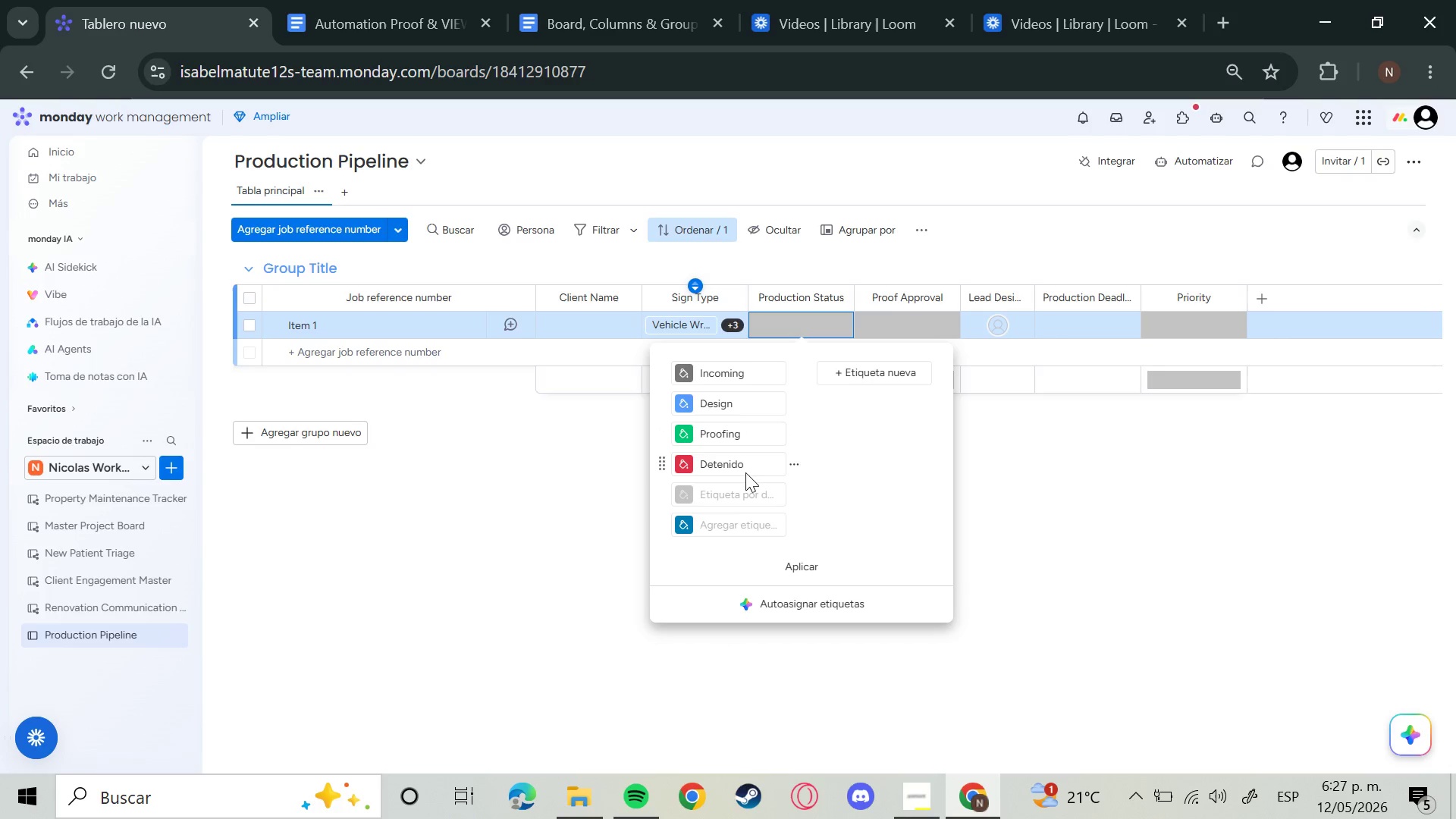 
double_click([745, 469])
 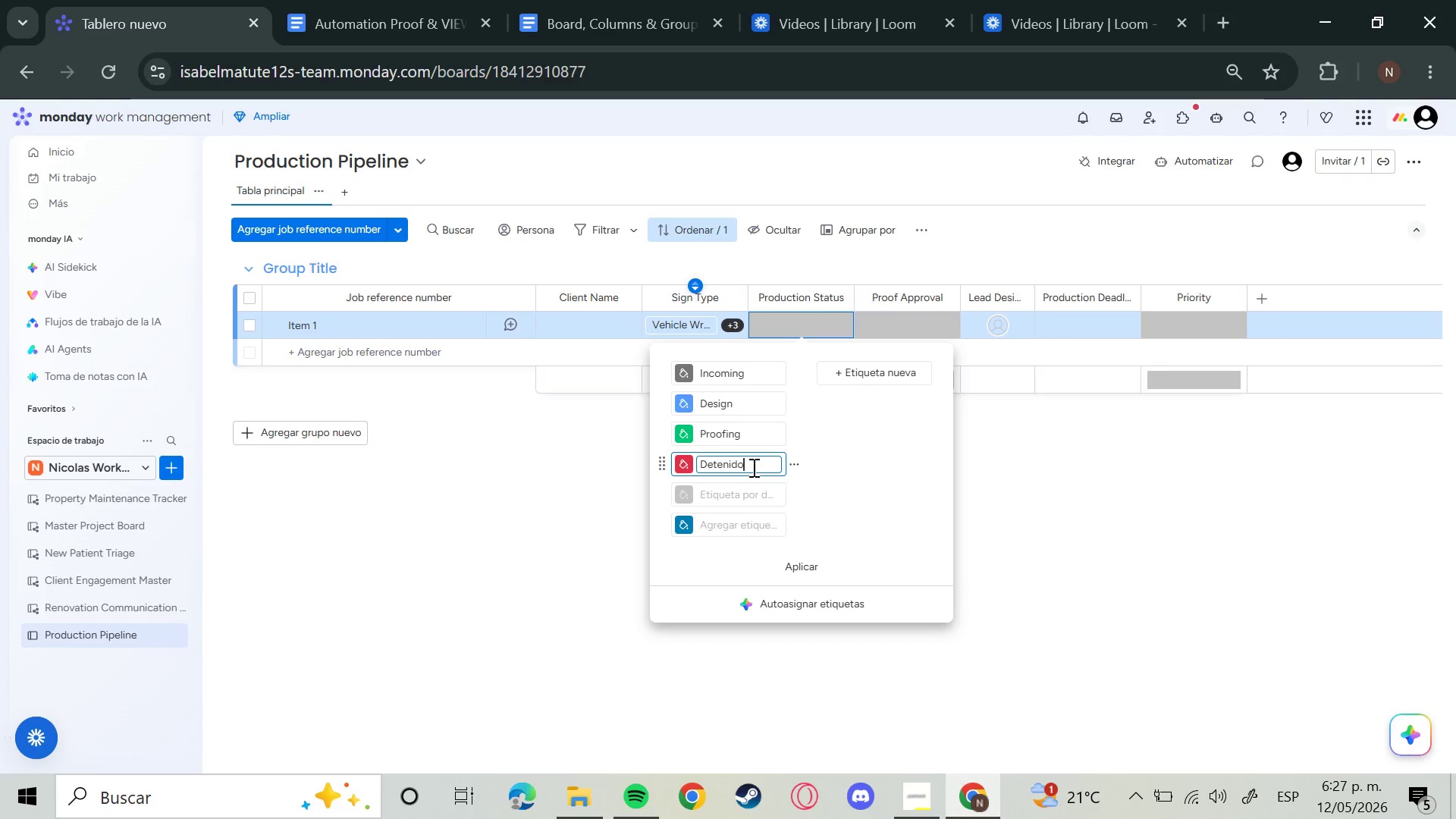 
key(Backspace)
key(Backspace)
key(Backspace)
key(Backspace)
key(Backspace)
key(Backspace)
key(Backspace)
key(Backspace)
type(Printing)
 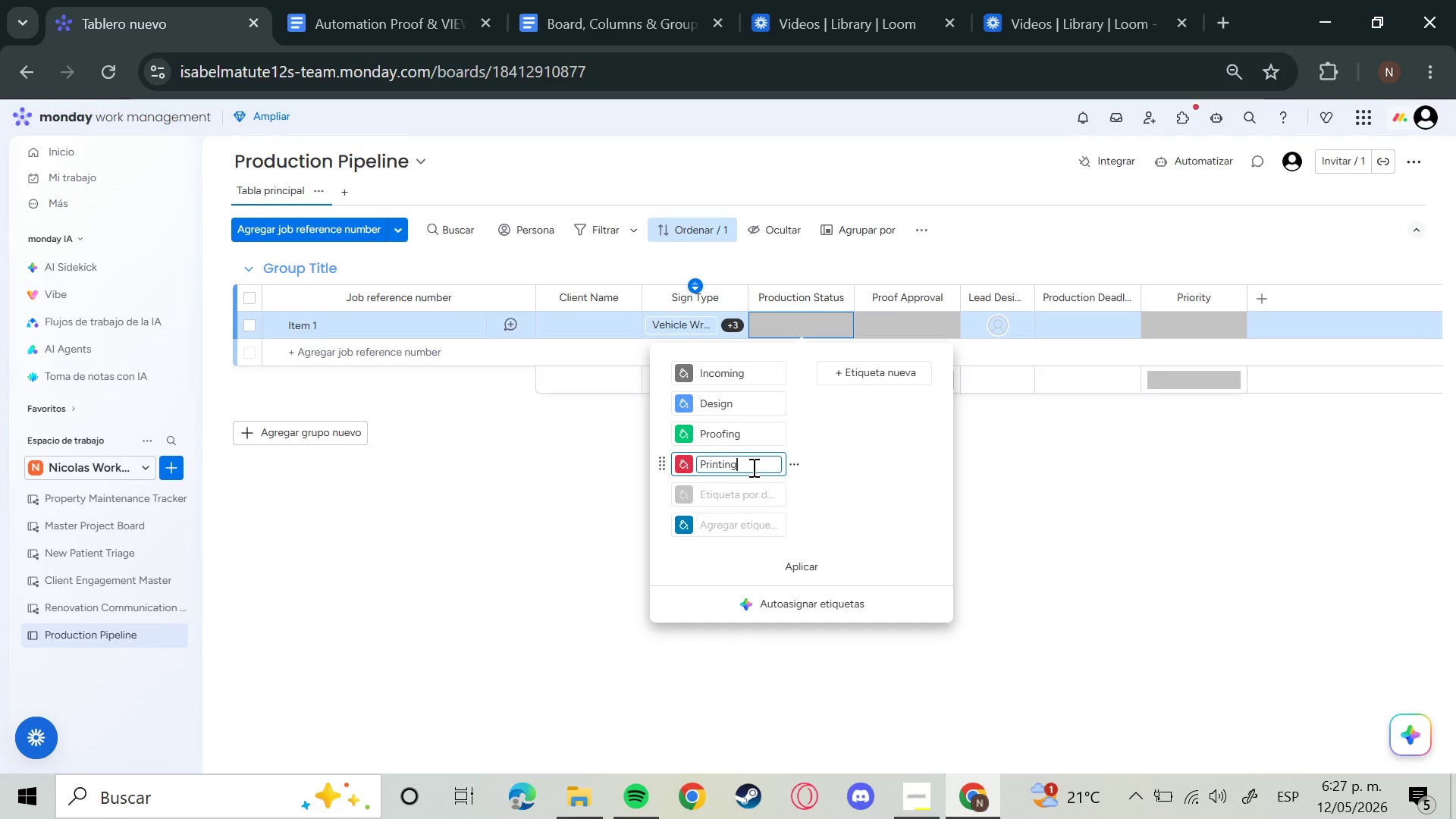 
key(Enter)
 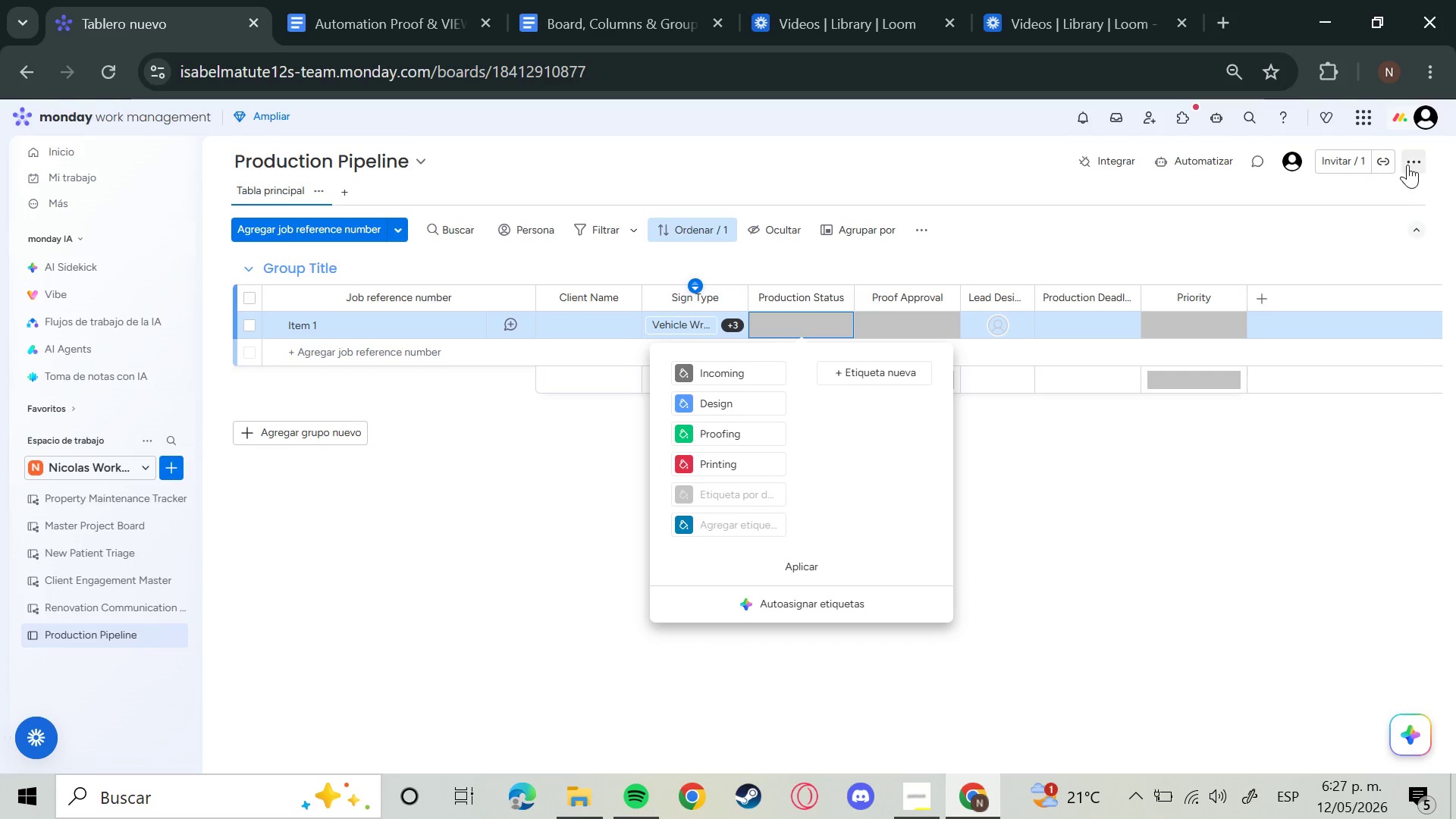 
left_click([1424, 129])
 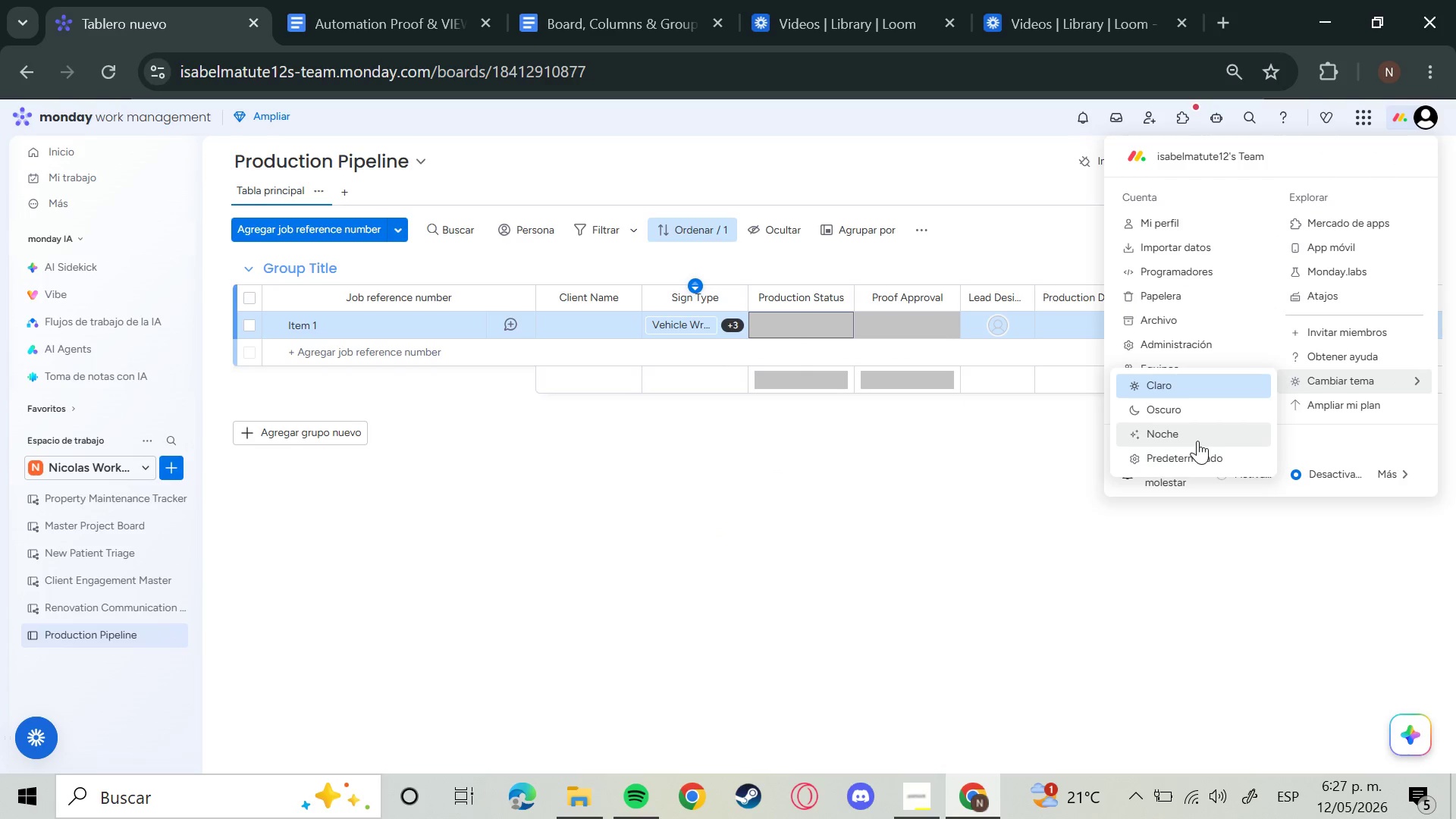 
left_click([1188, 430])
 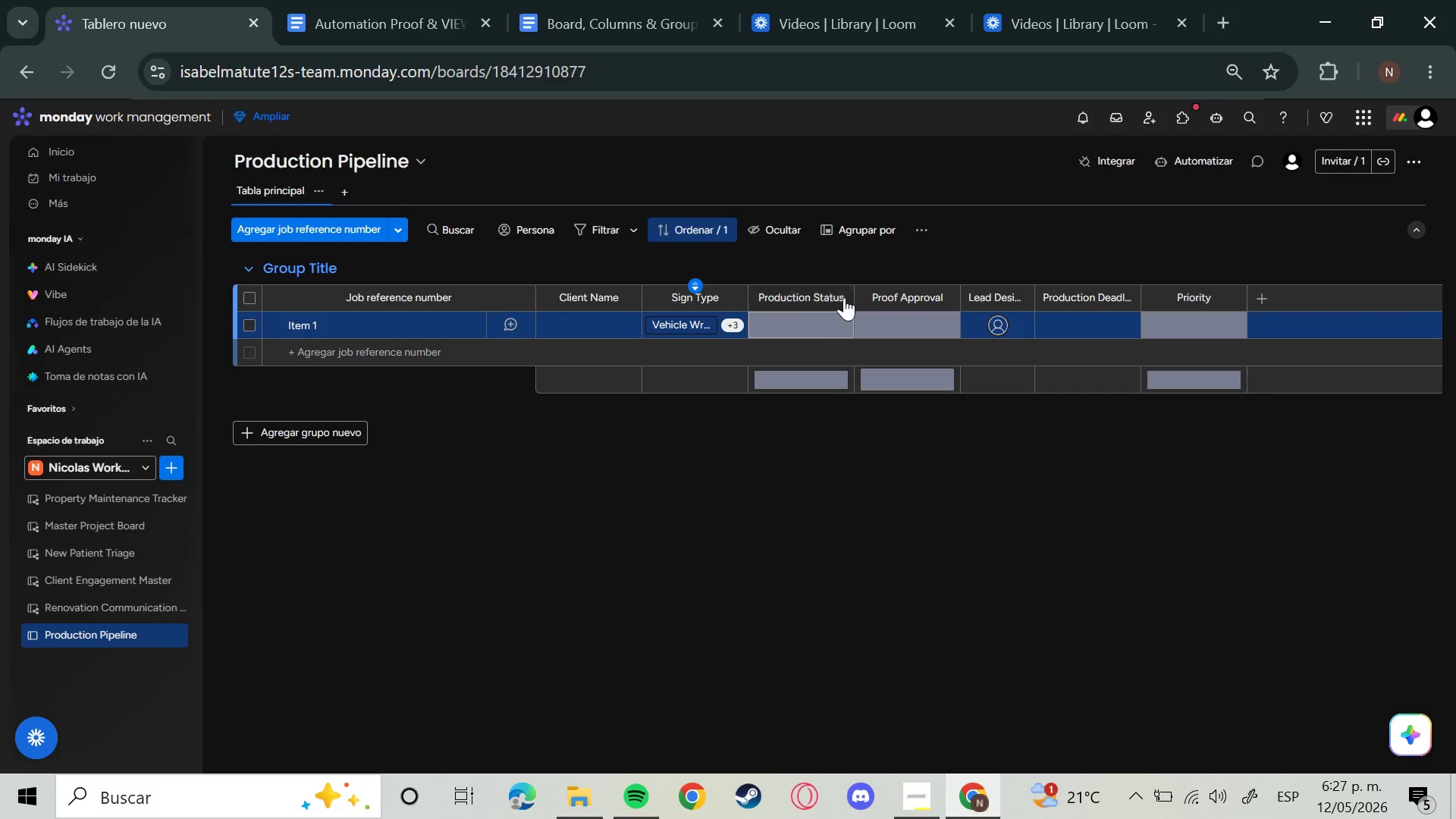 
left_click([795, 320])
 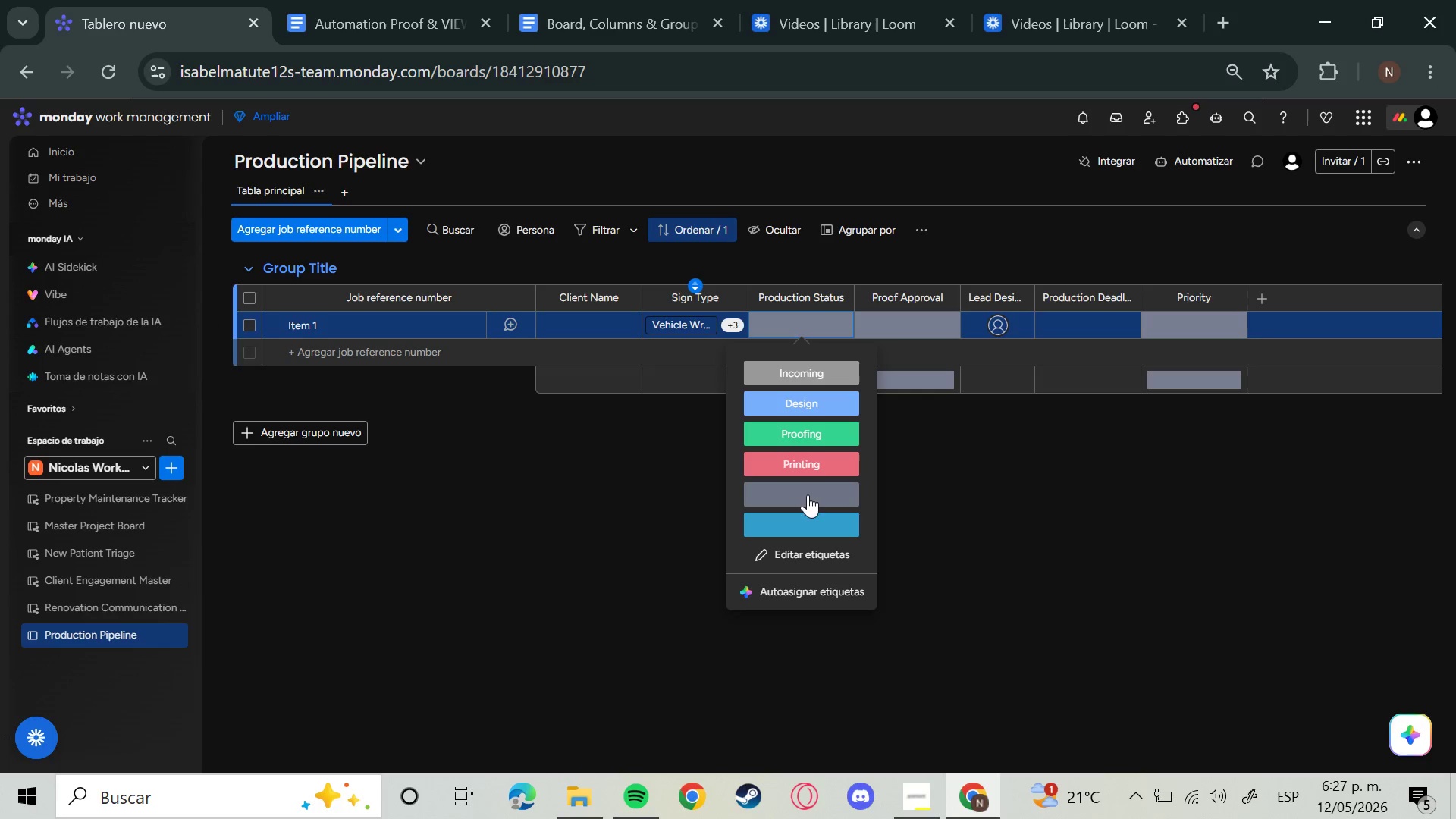 
left_click([825, 559])
 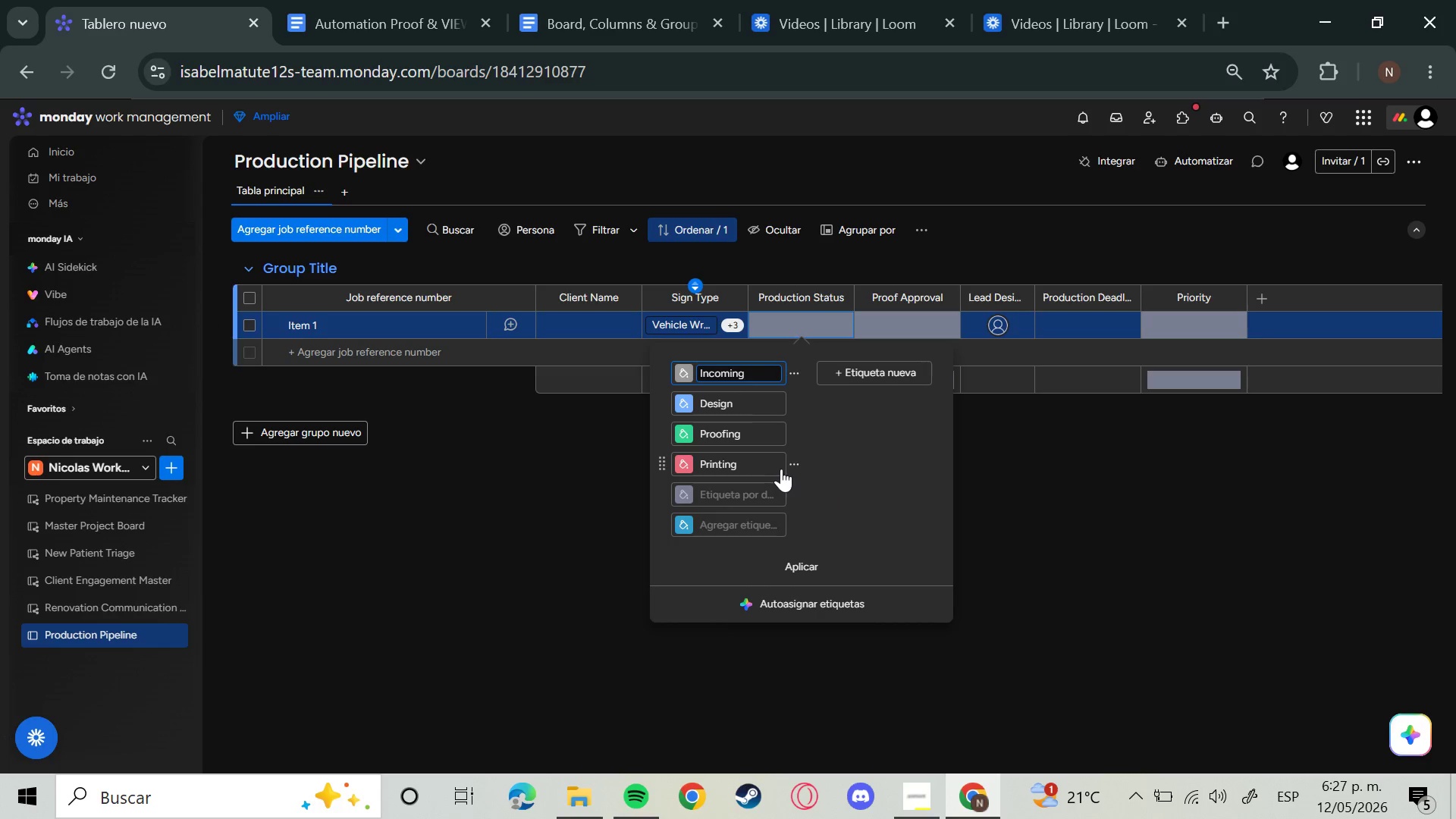 
left_click([722, 527])
 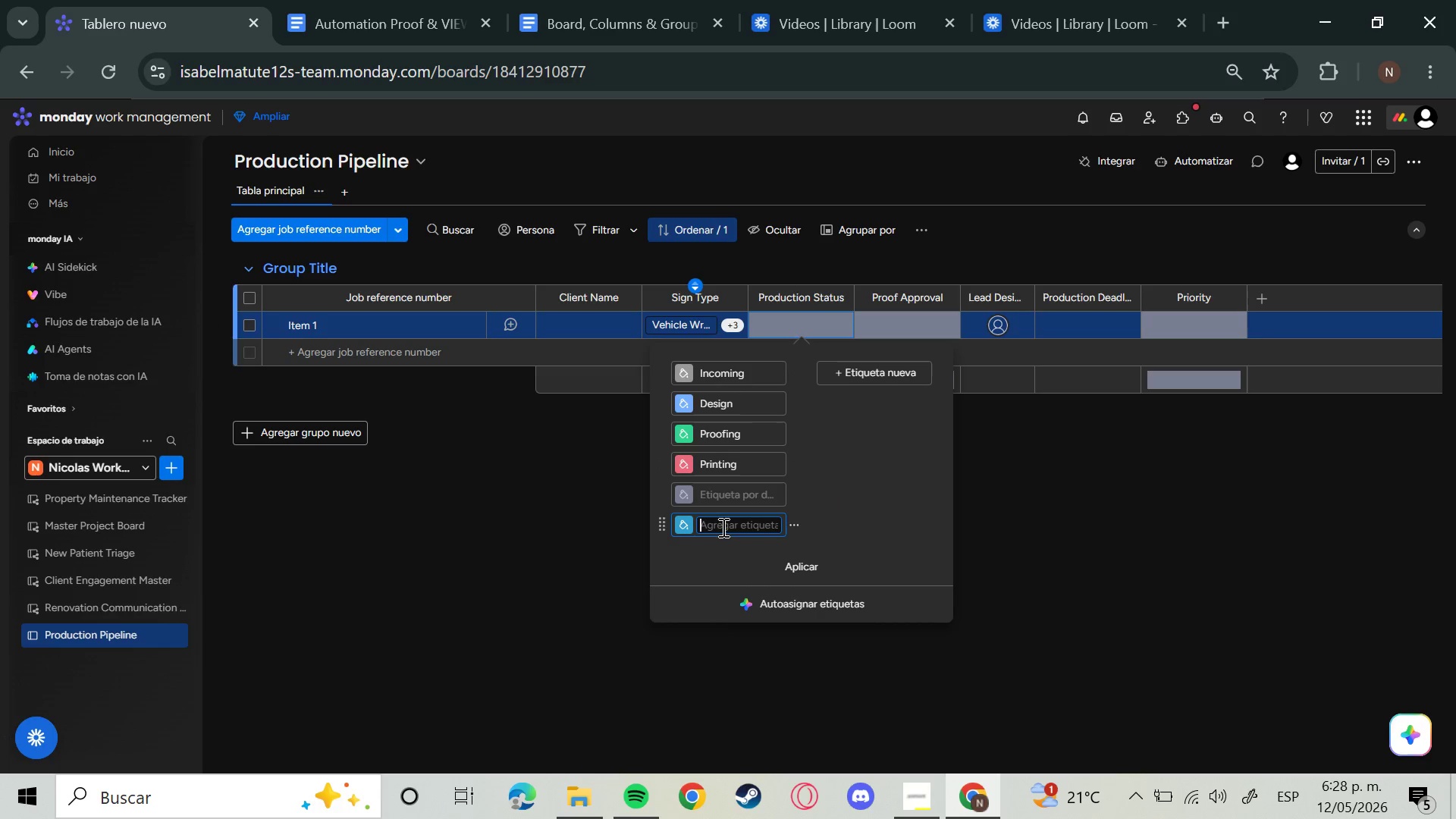 
key(CapsLock)
 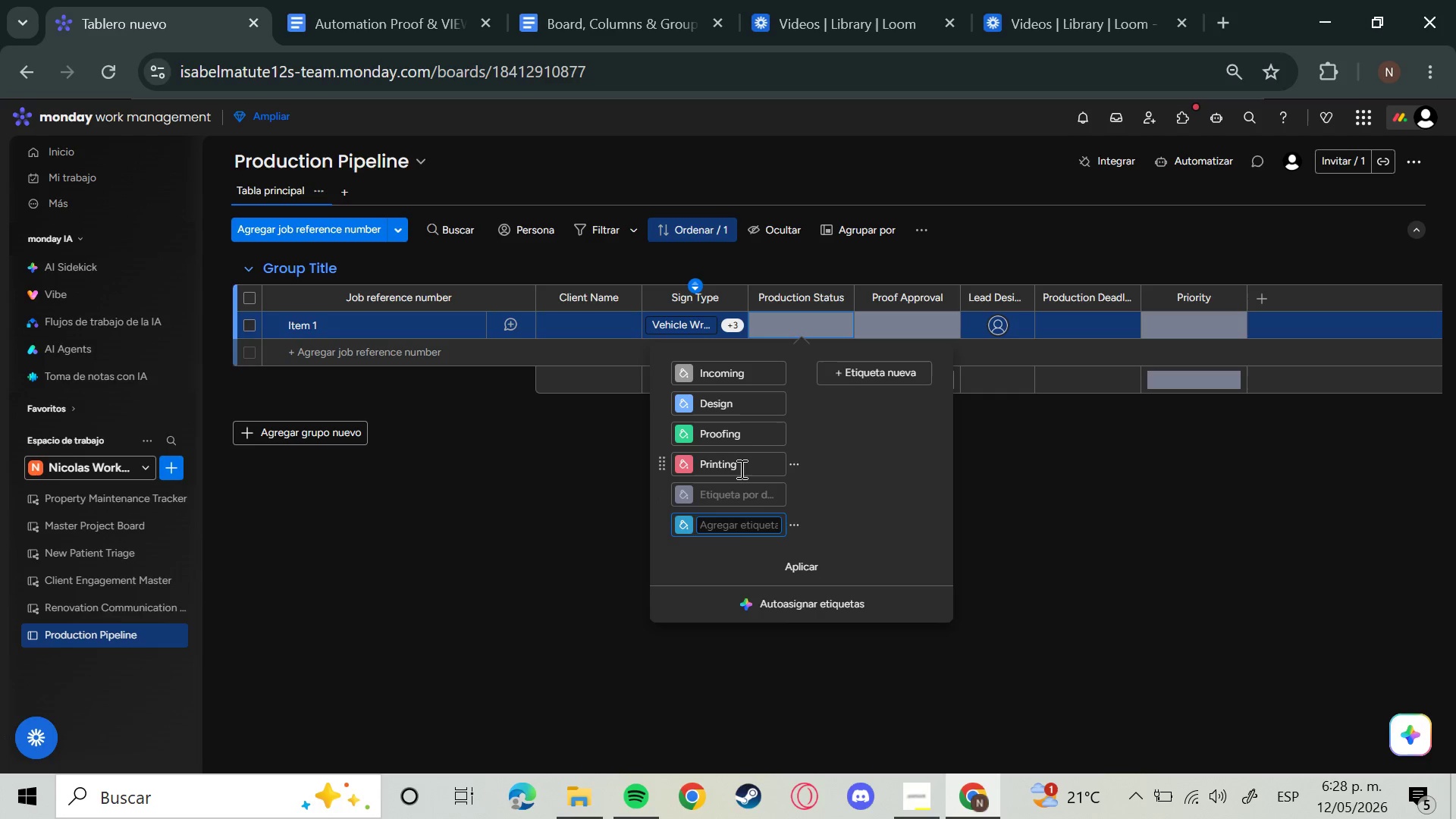 
wait(5.84)
 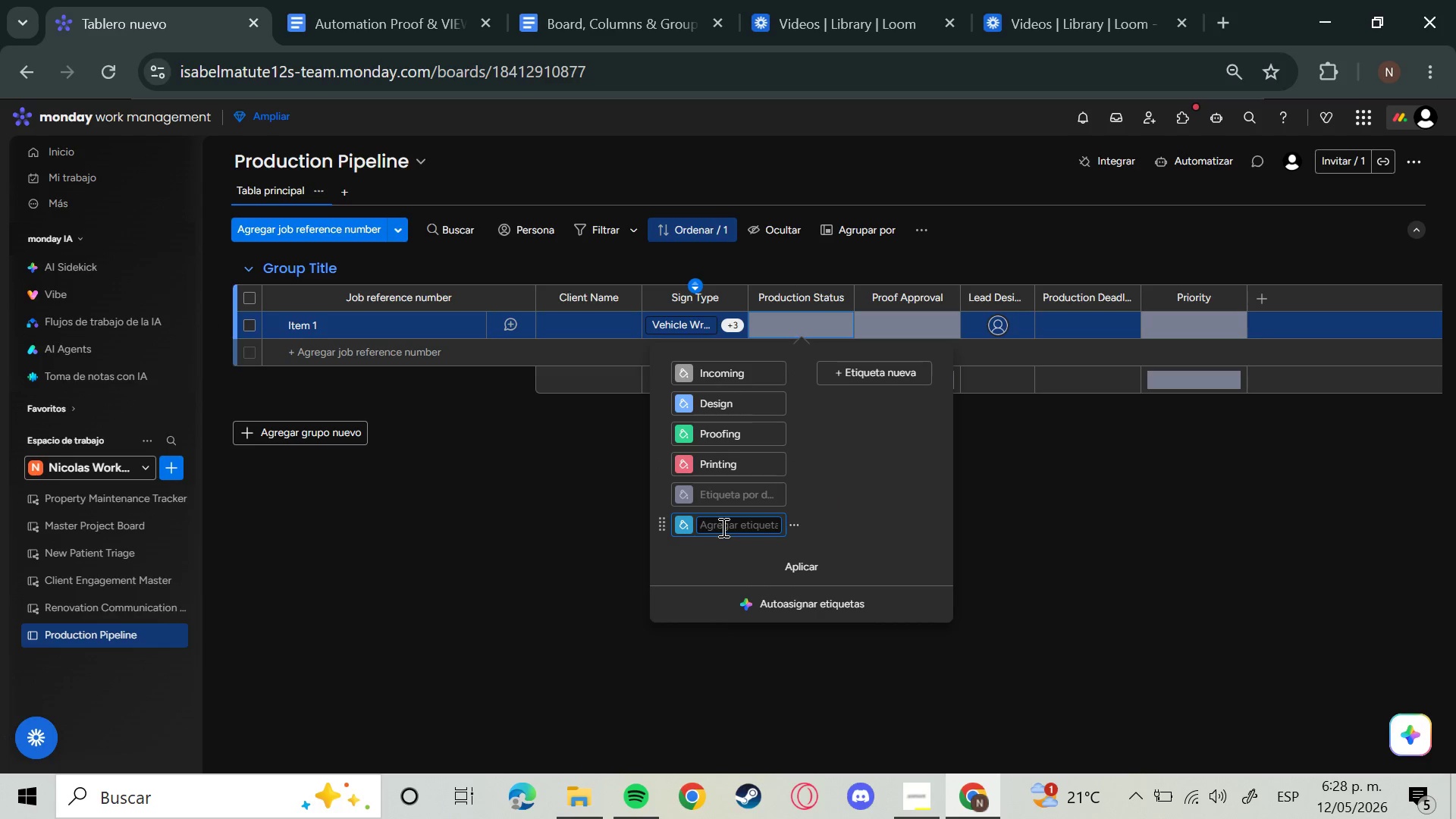 
left_click([679, 395])
 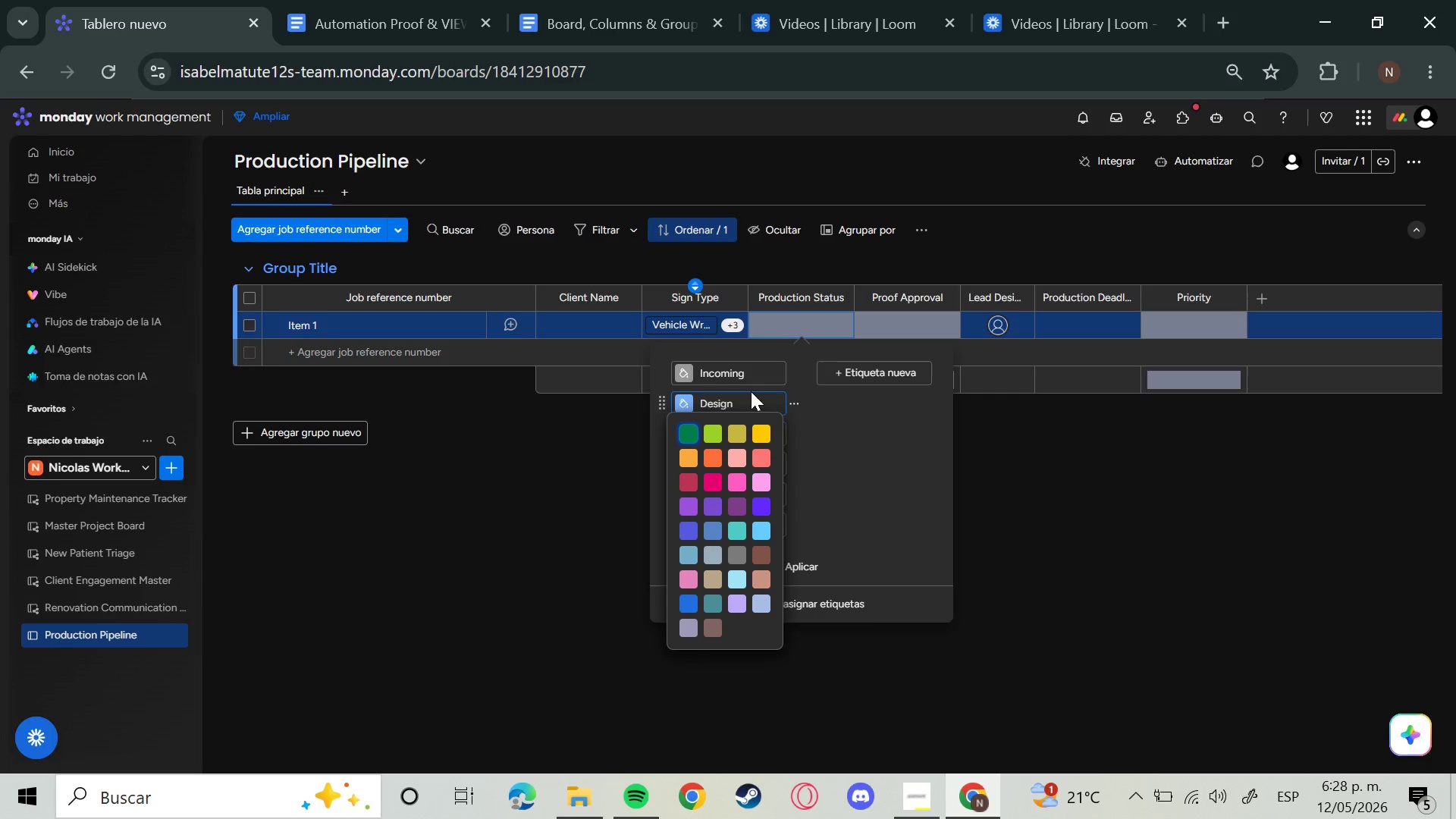 
left_click([917, 471])
 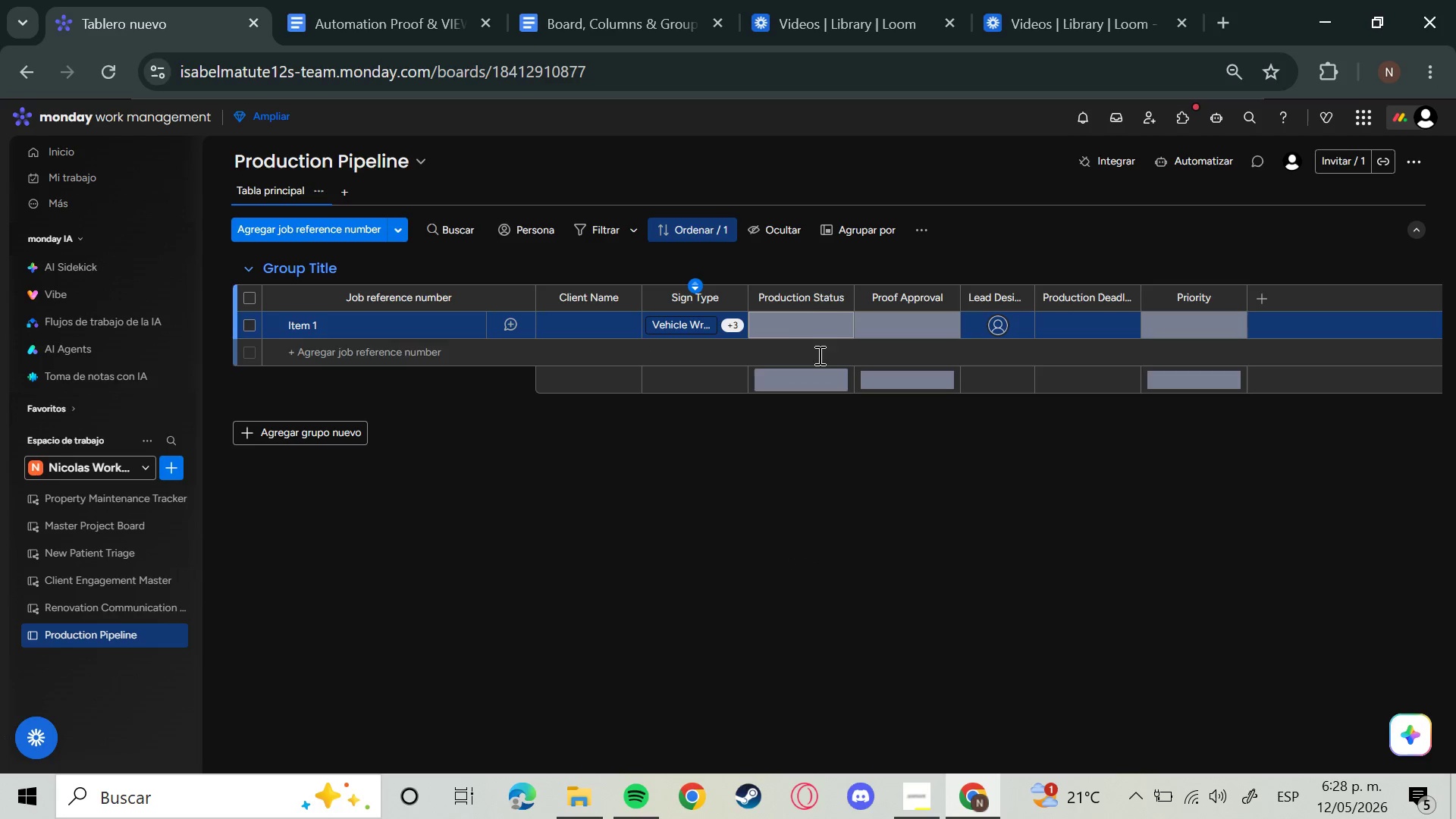 
left_click([815, 310])
 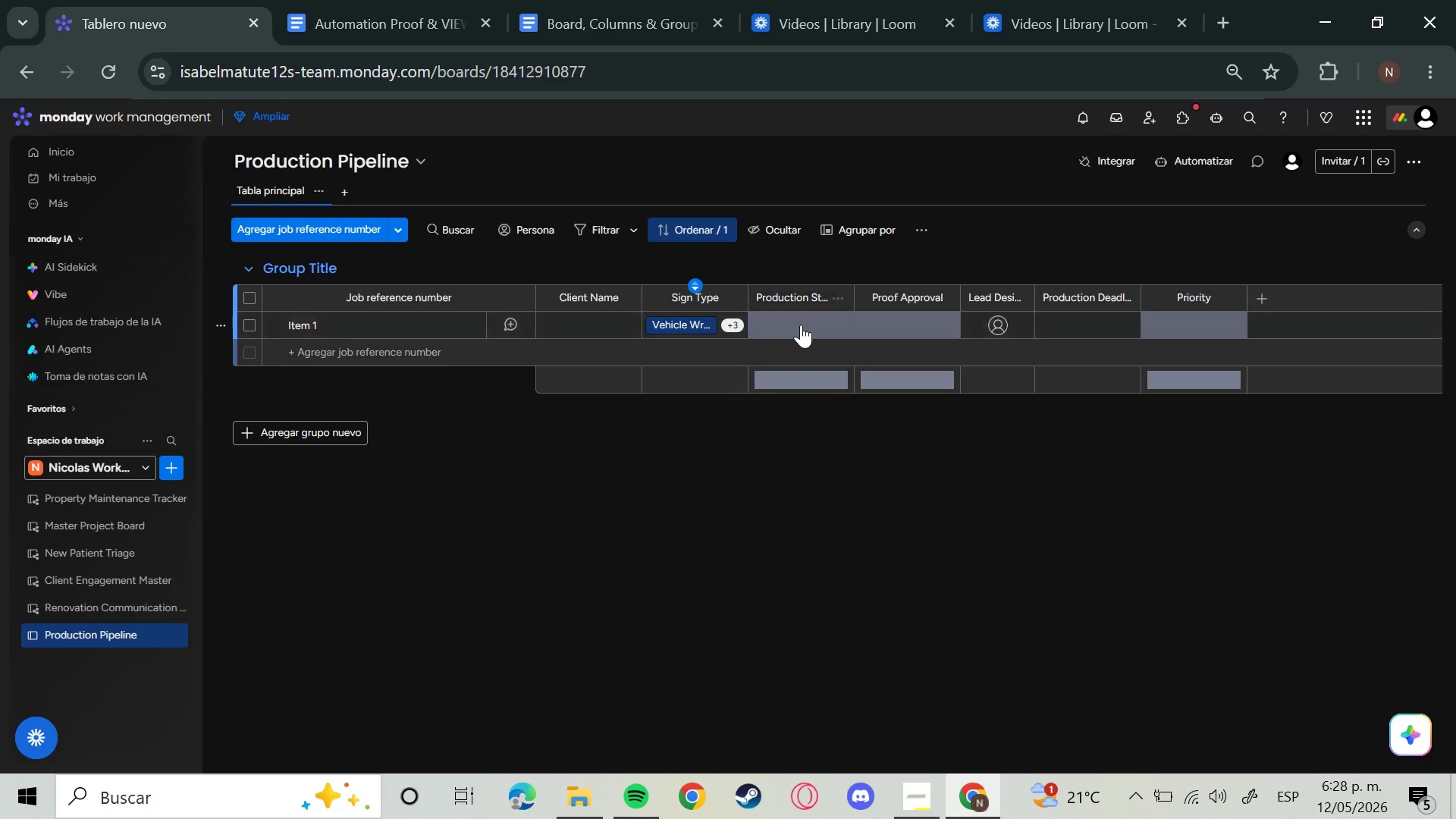 
left_click([801, 325])
 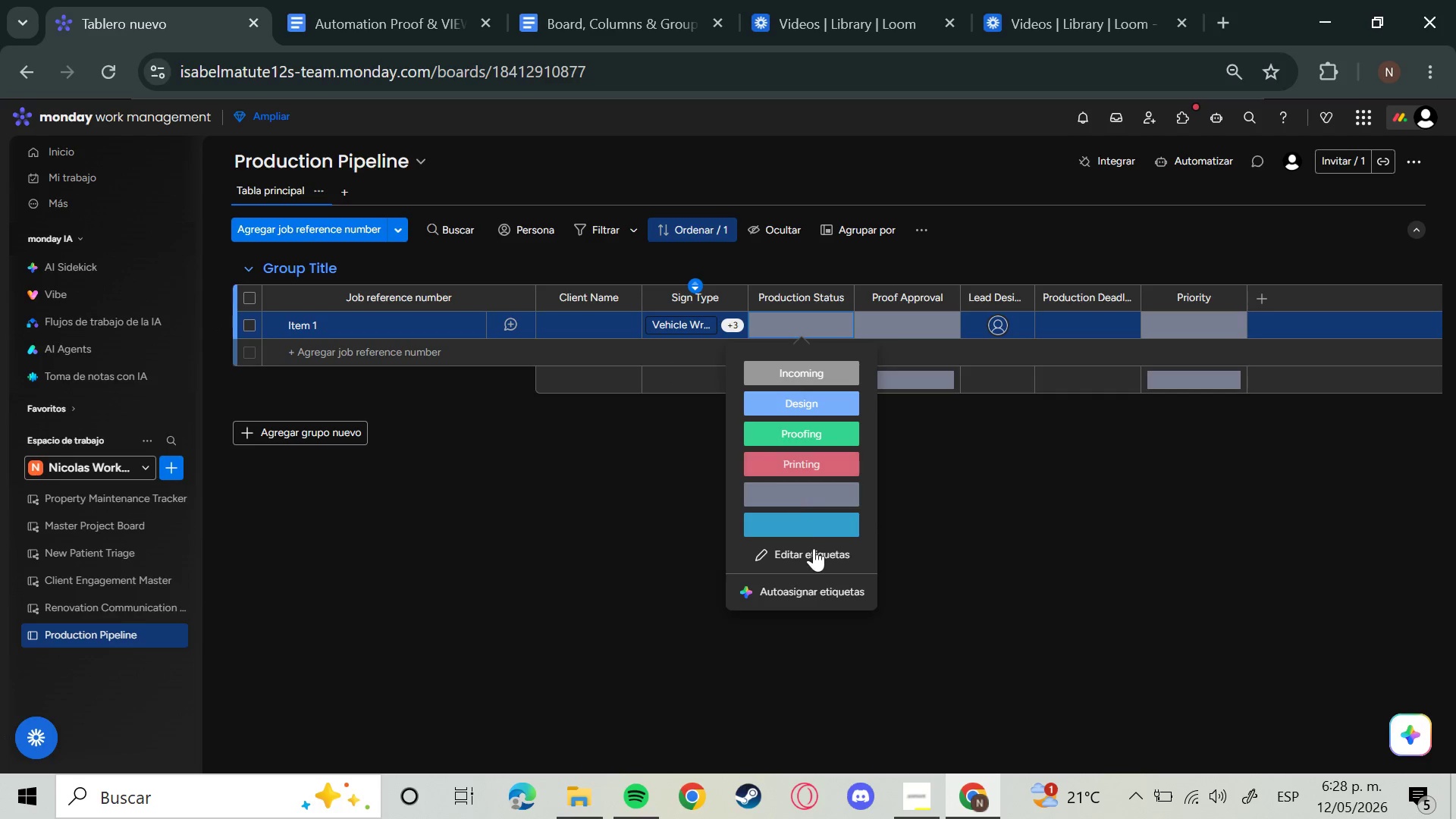 
left_click([810, 549])
 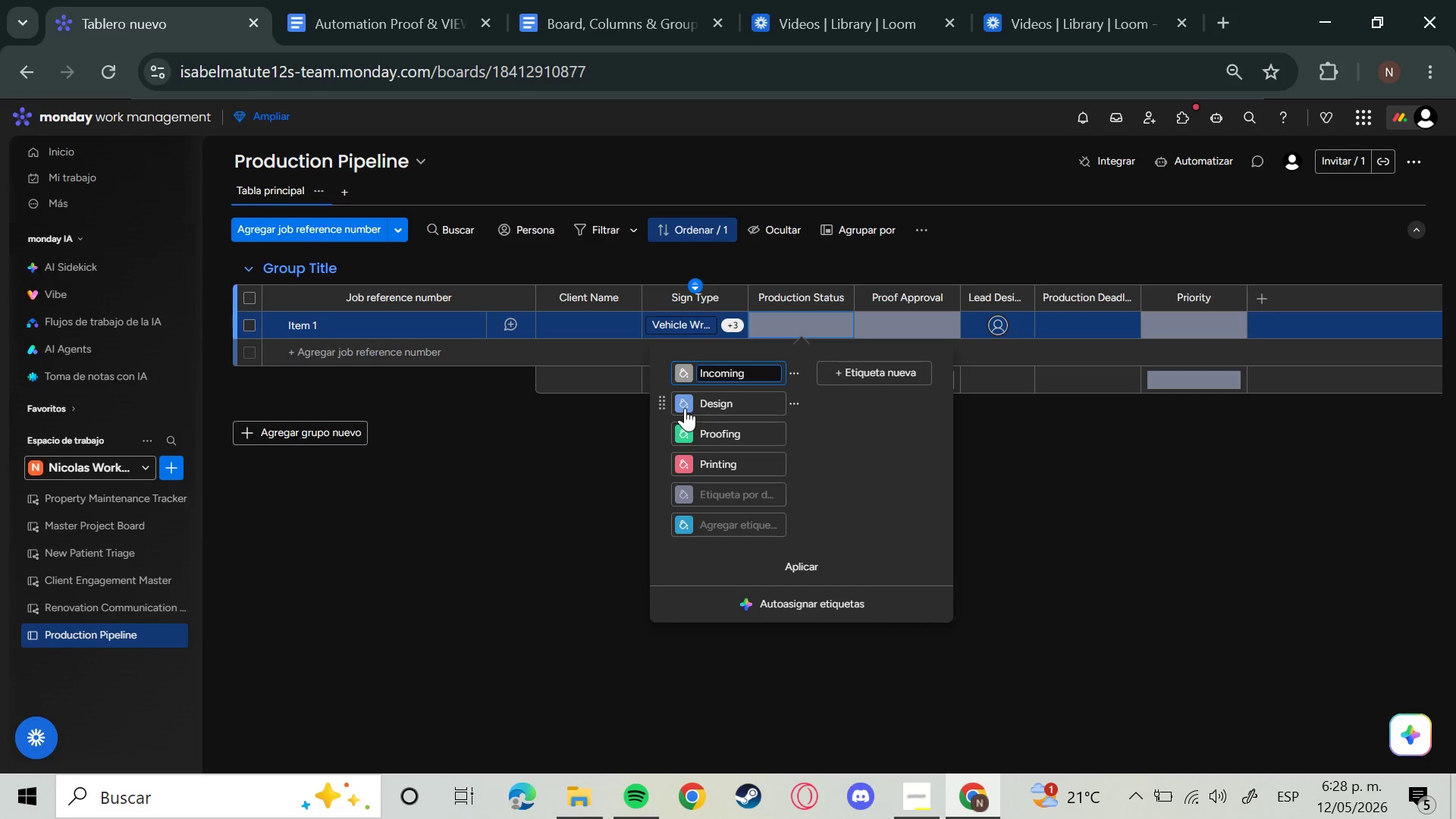 
left_click([682, 444])
 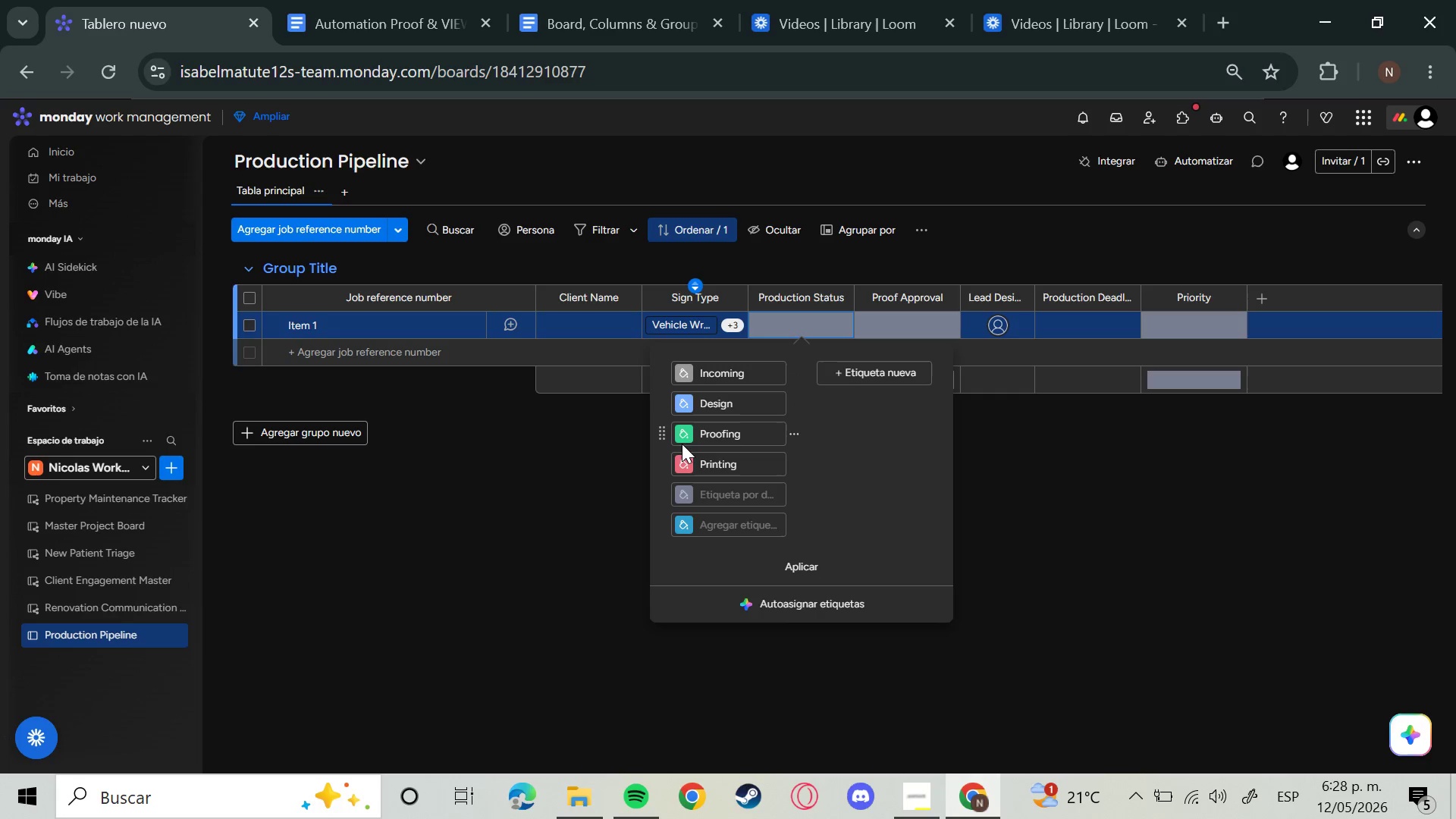 
left_click([682, 432])
 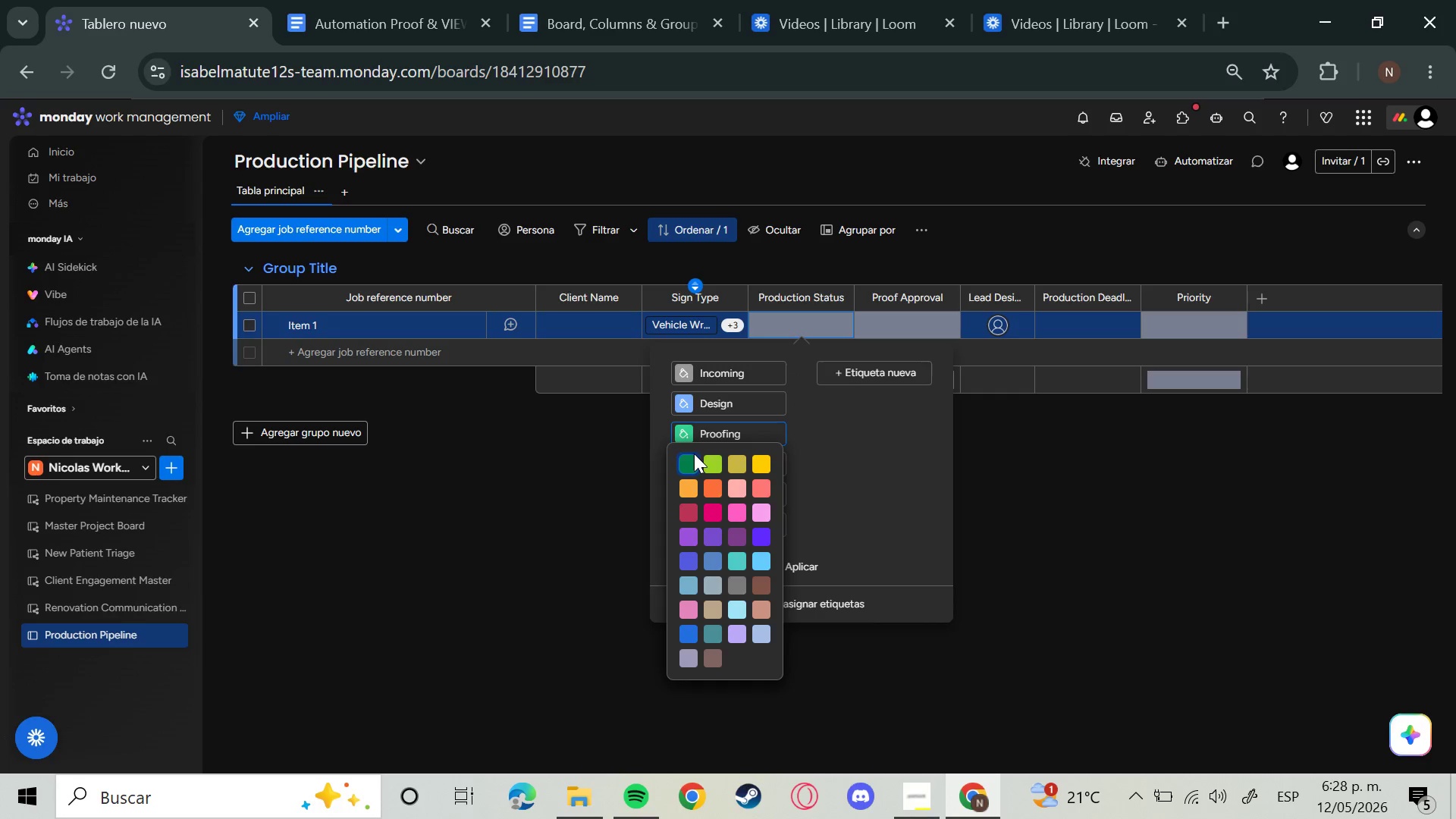 
left_click([761, 539])
 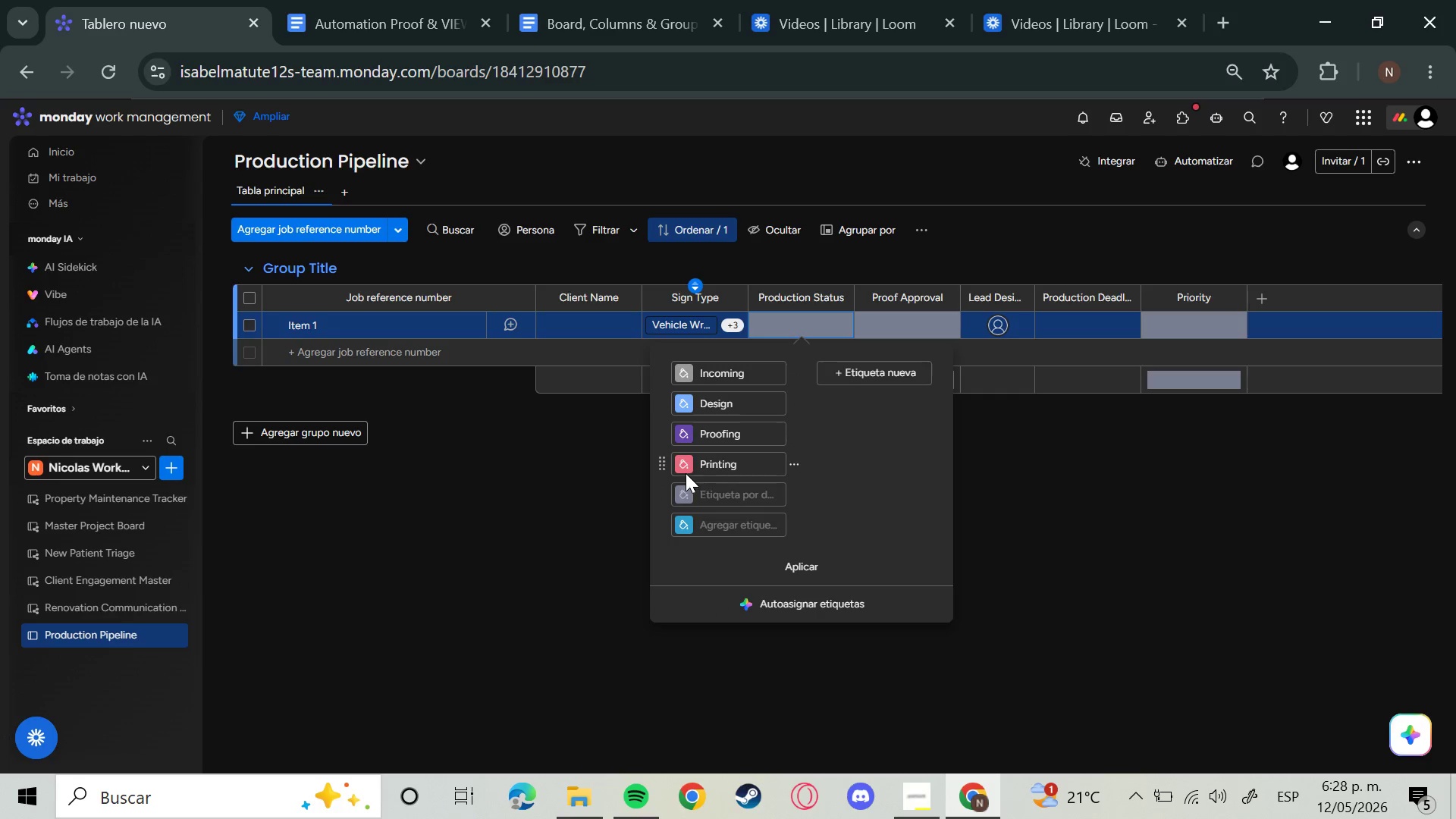 
left_click([684, 466])
 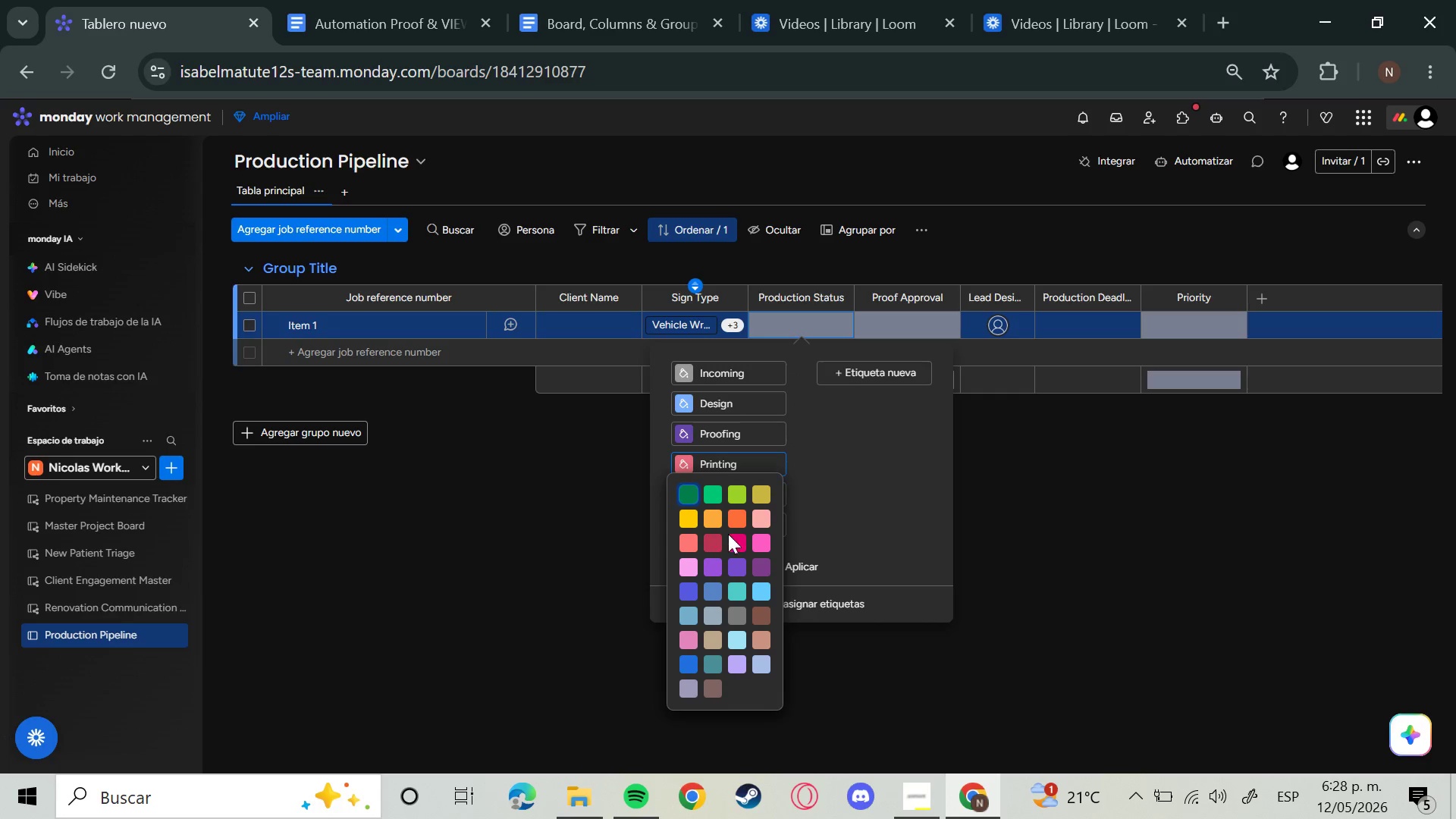 
left_click([744, 516])
 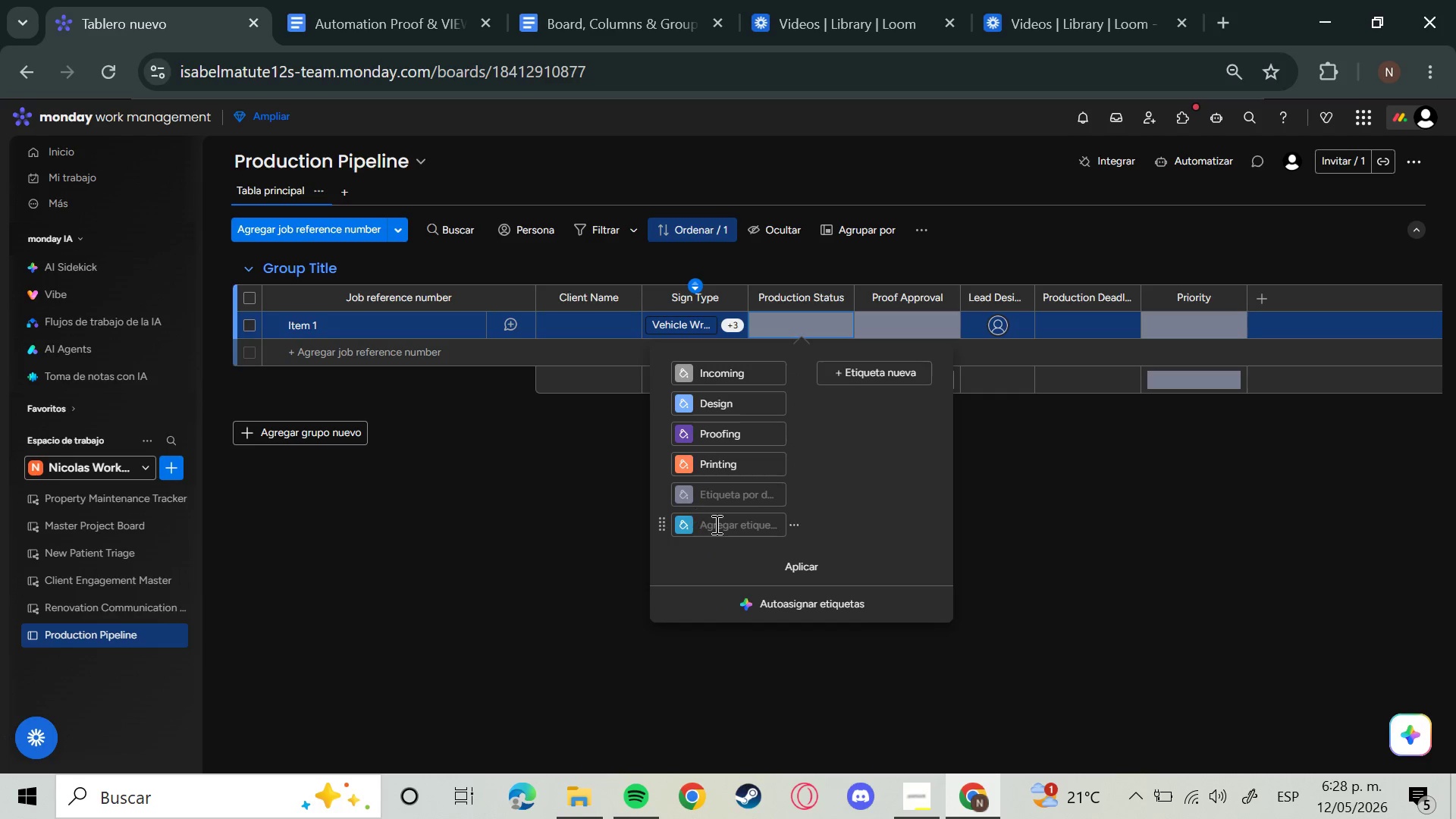 
left_click([714, 528])
 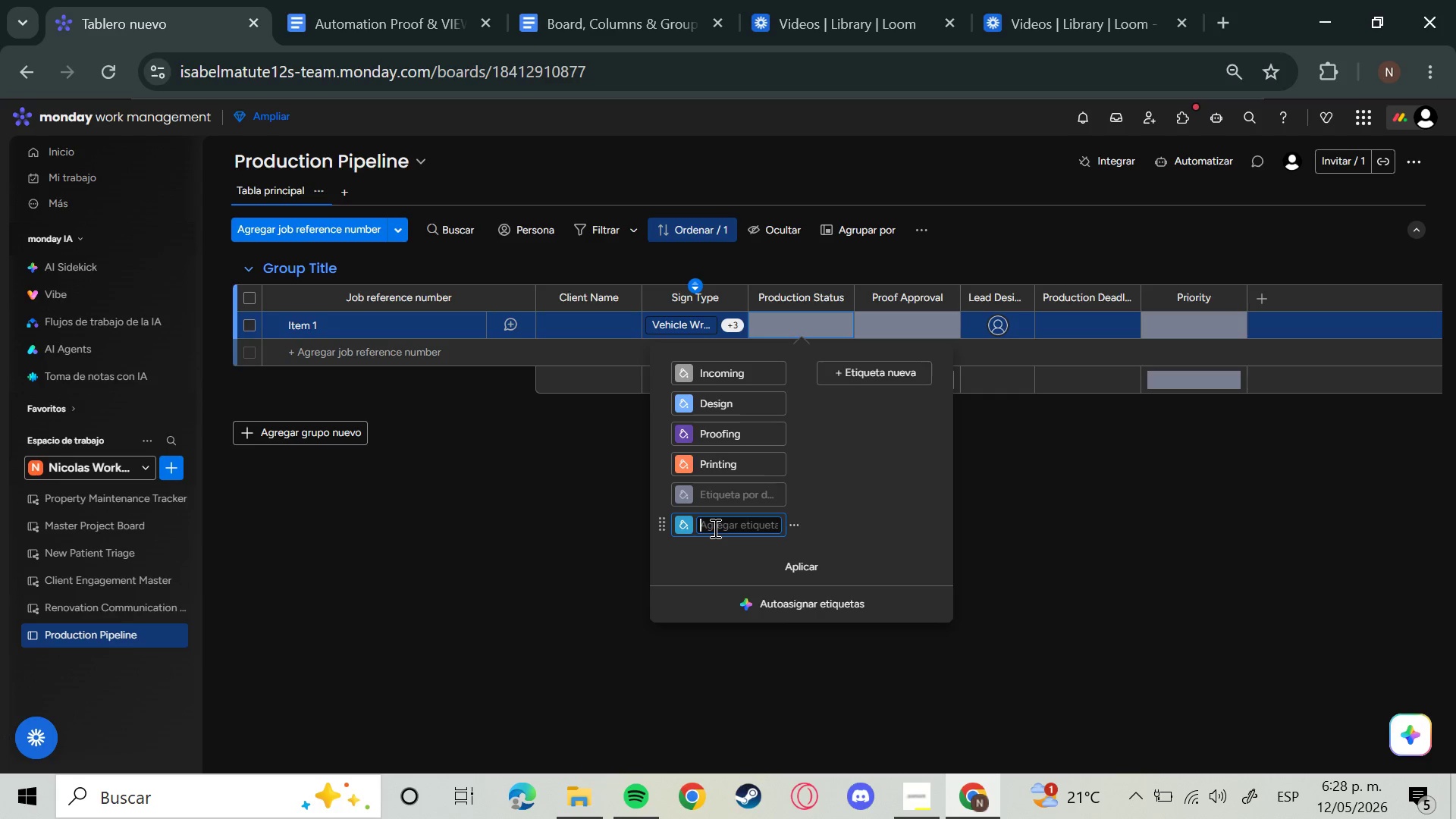 
wait(12.62)
 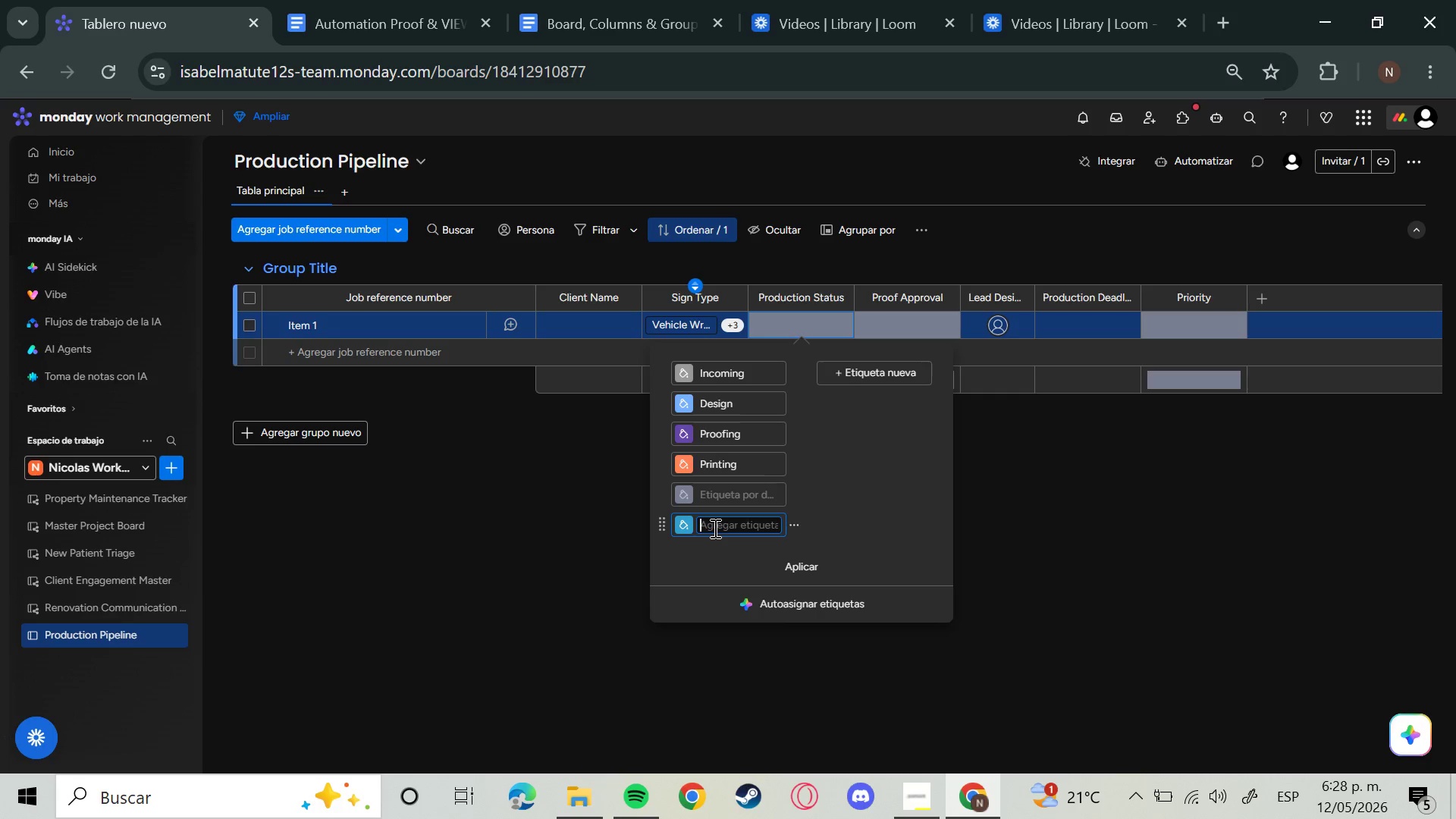 
left_click([689, 531])
 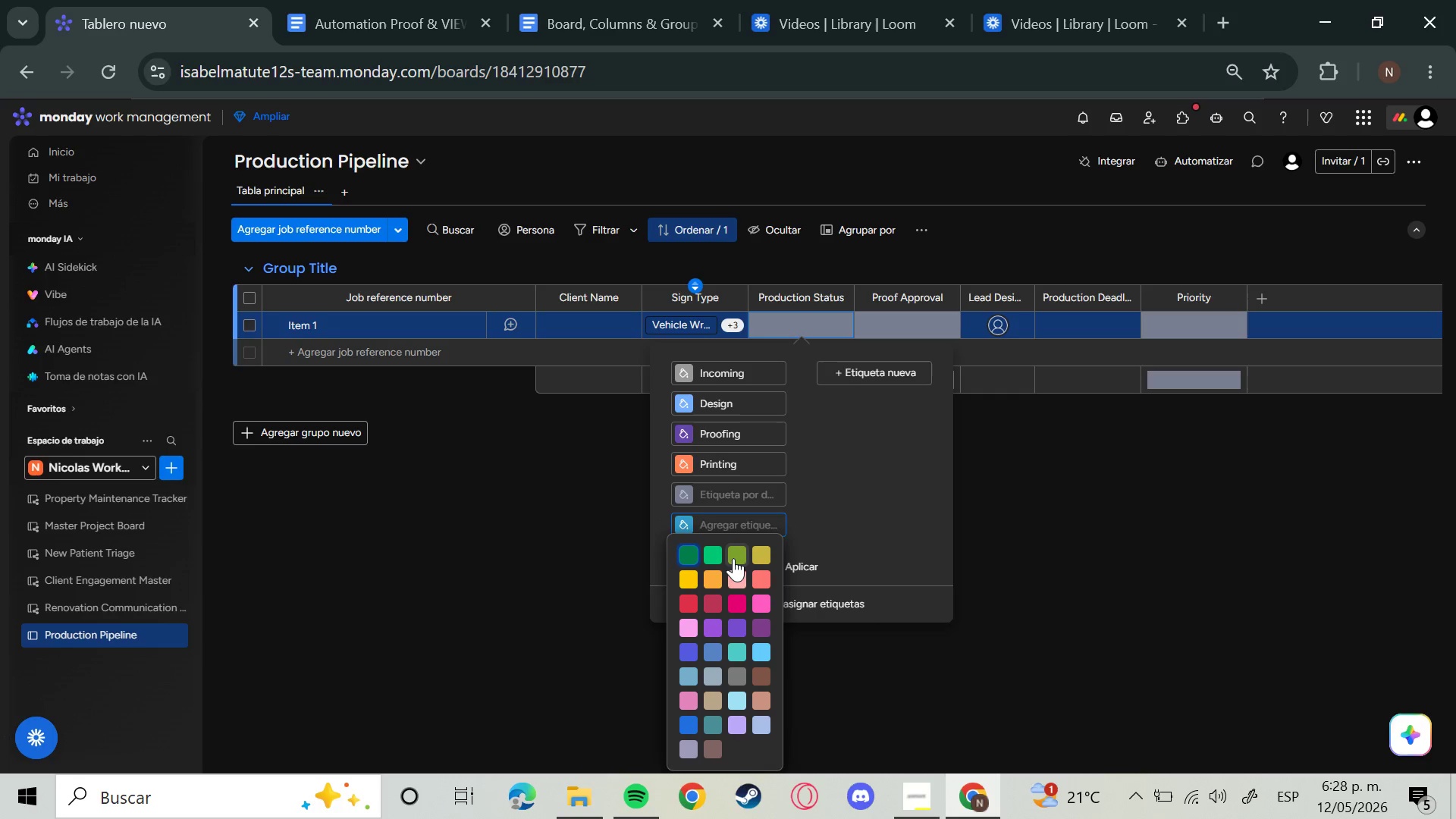 
left_click([710, 558])
 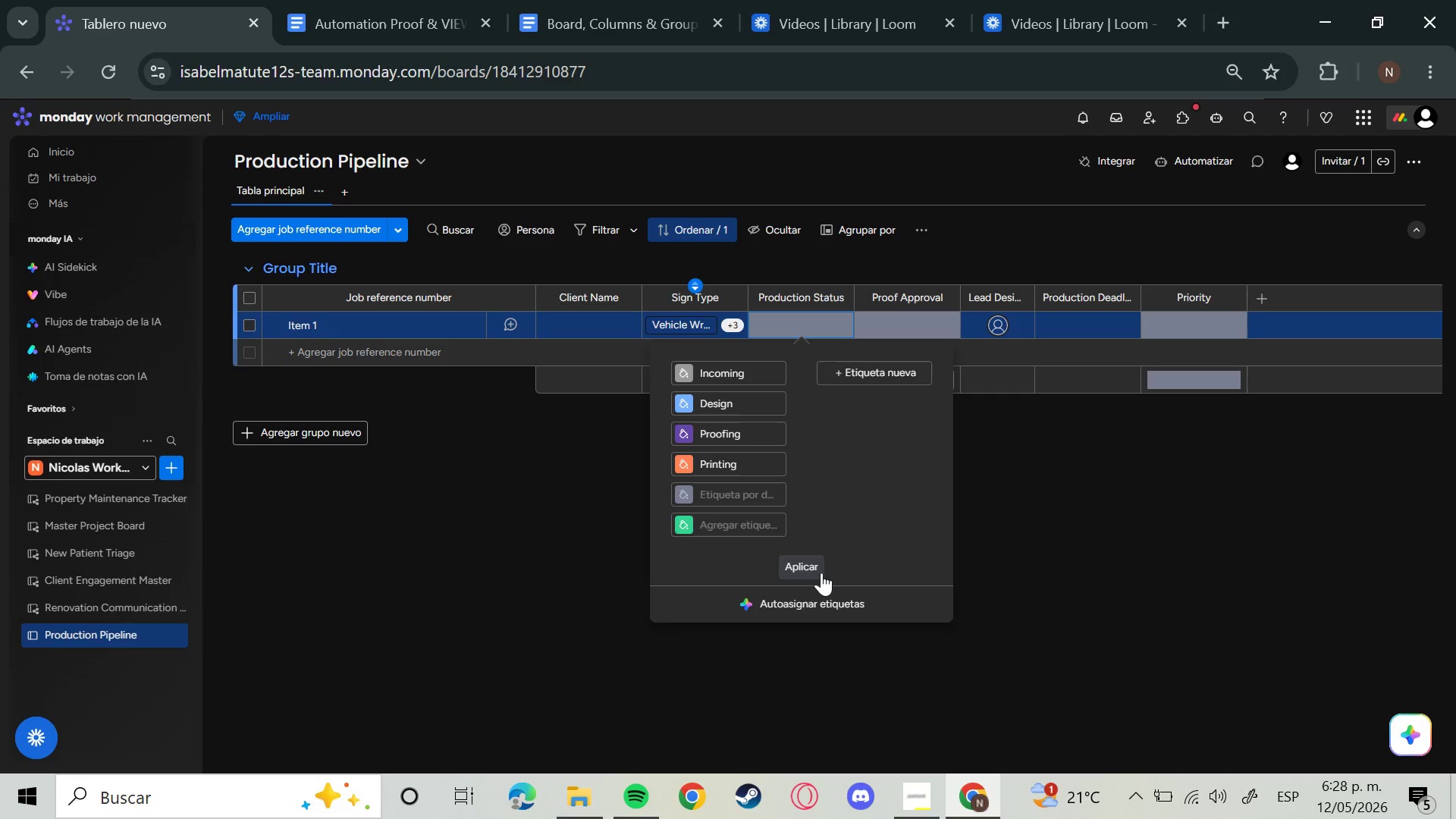 
left_click([821, 573])
 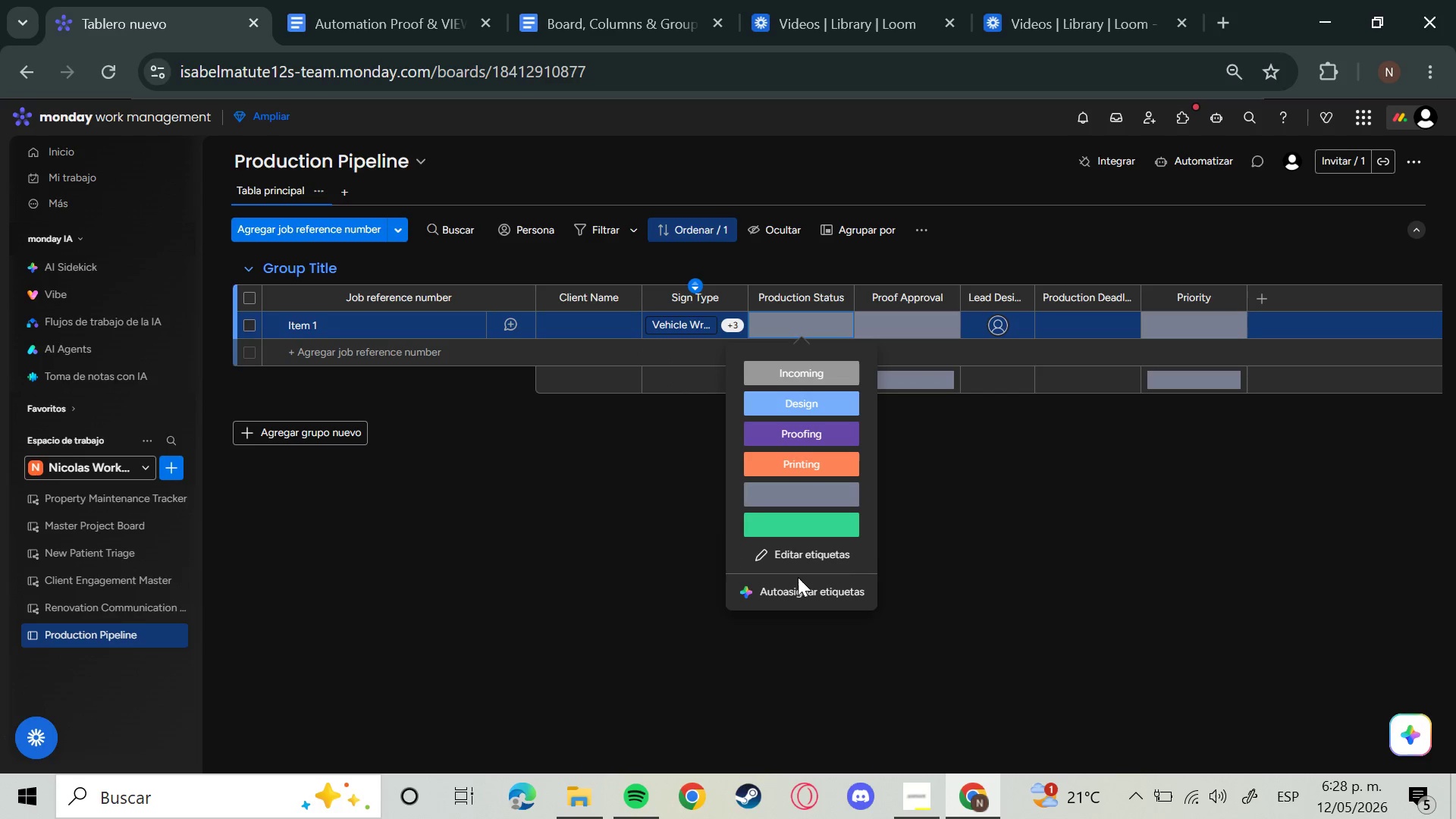 
double_click([803, 556])
 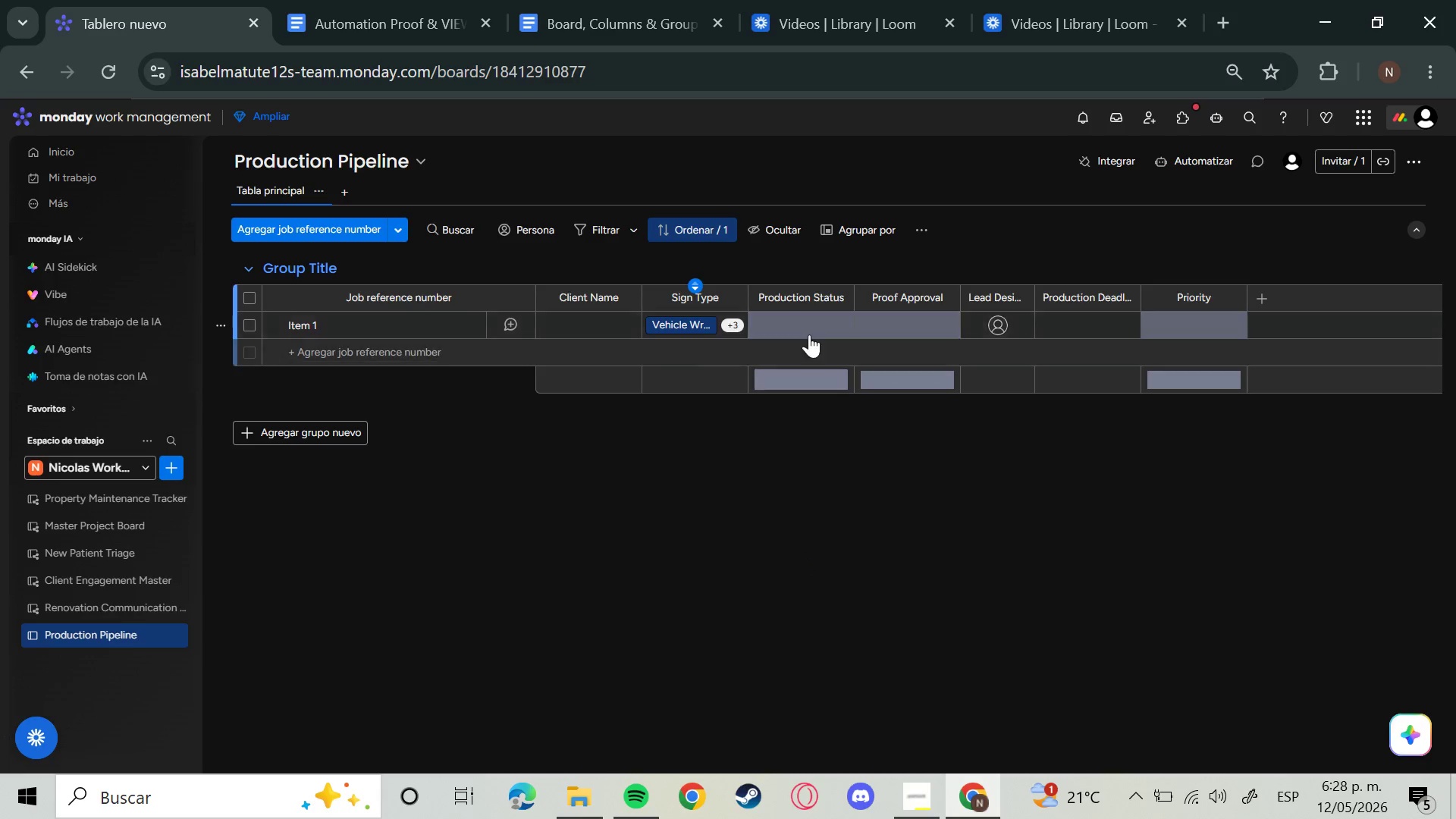 
left_click([809, 334])
 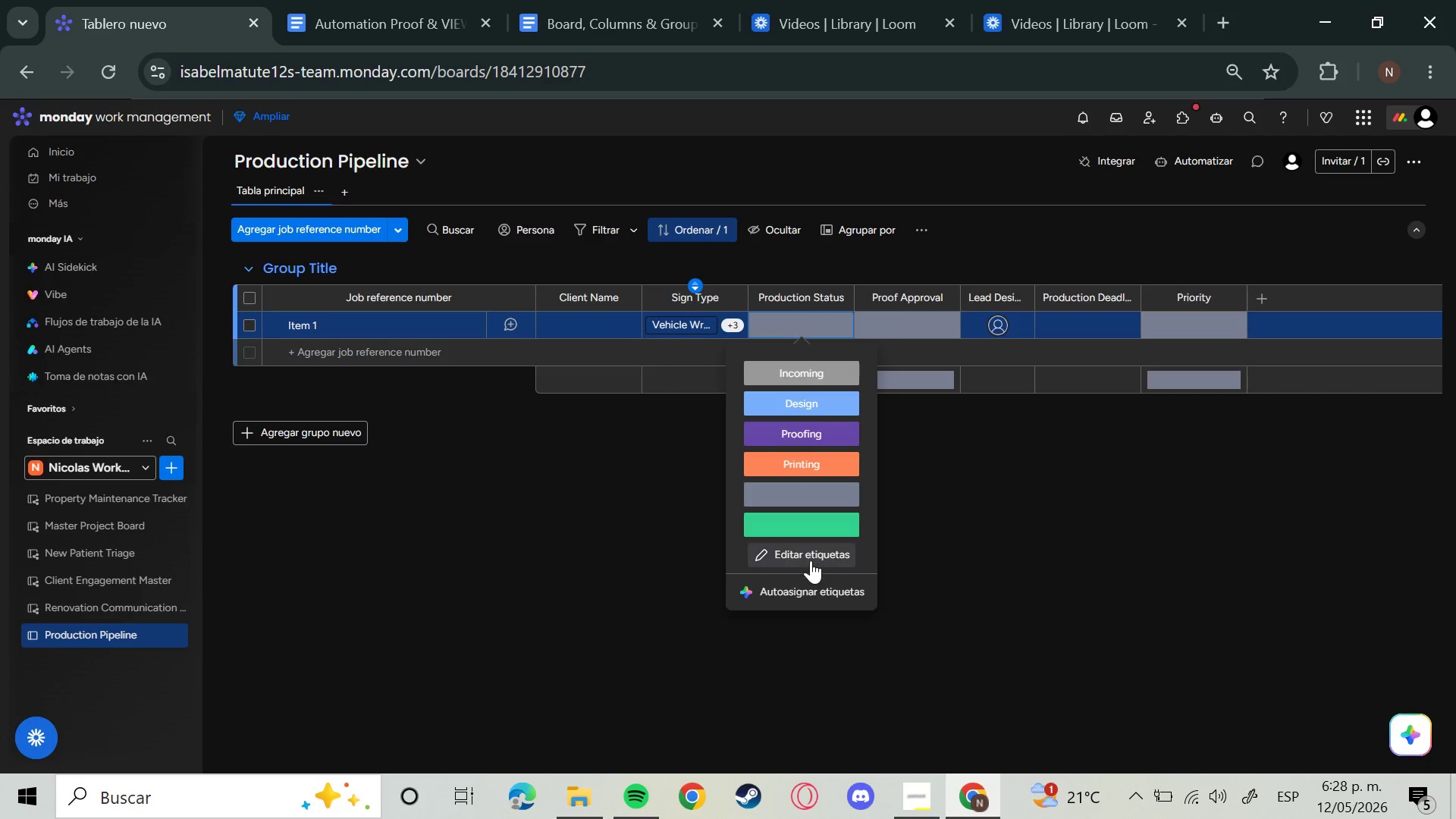 
left_click([811, 558])
 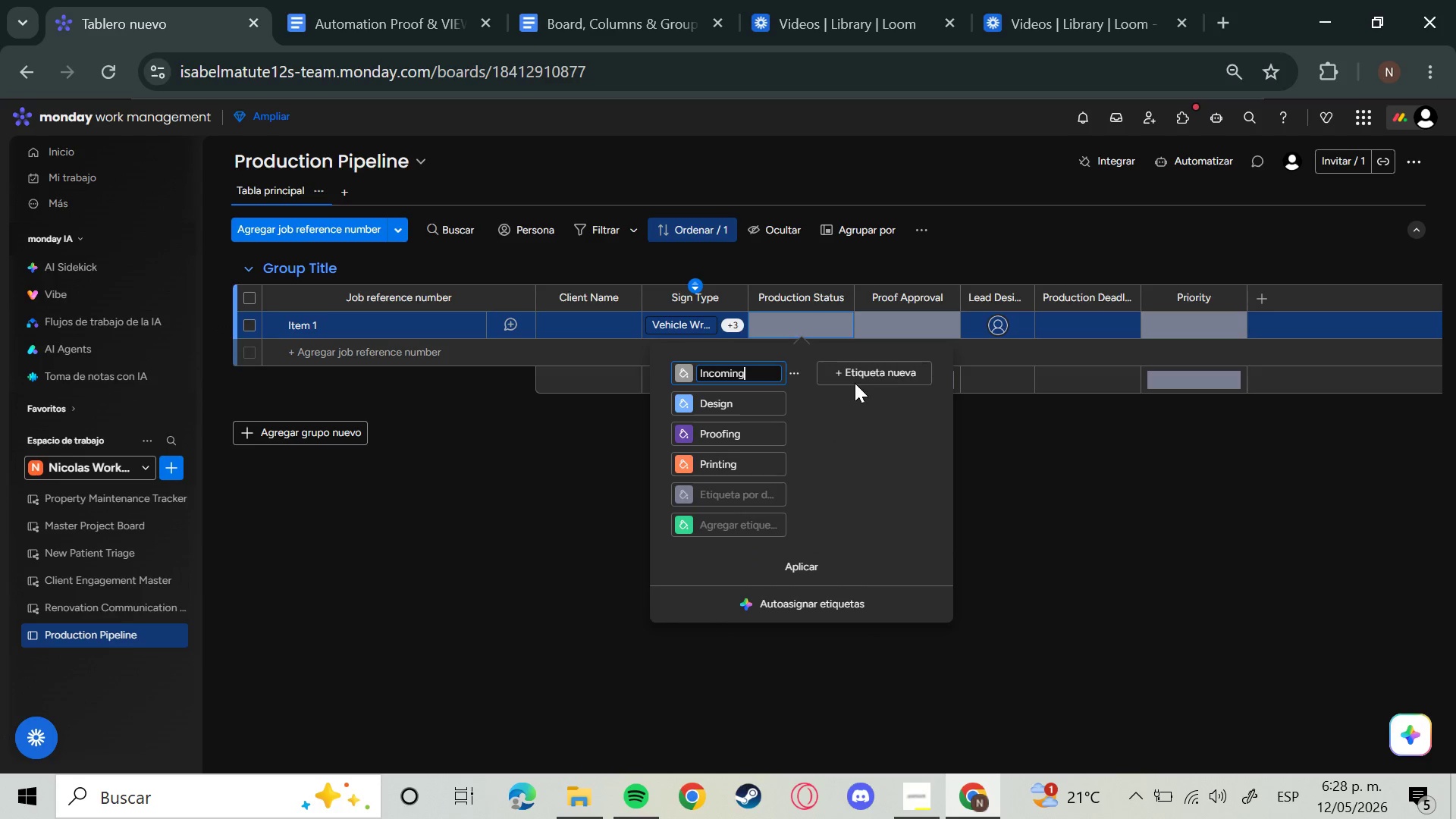 
left_click([856, 367])
 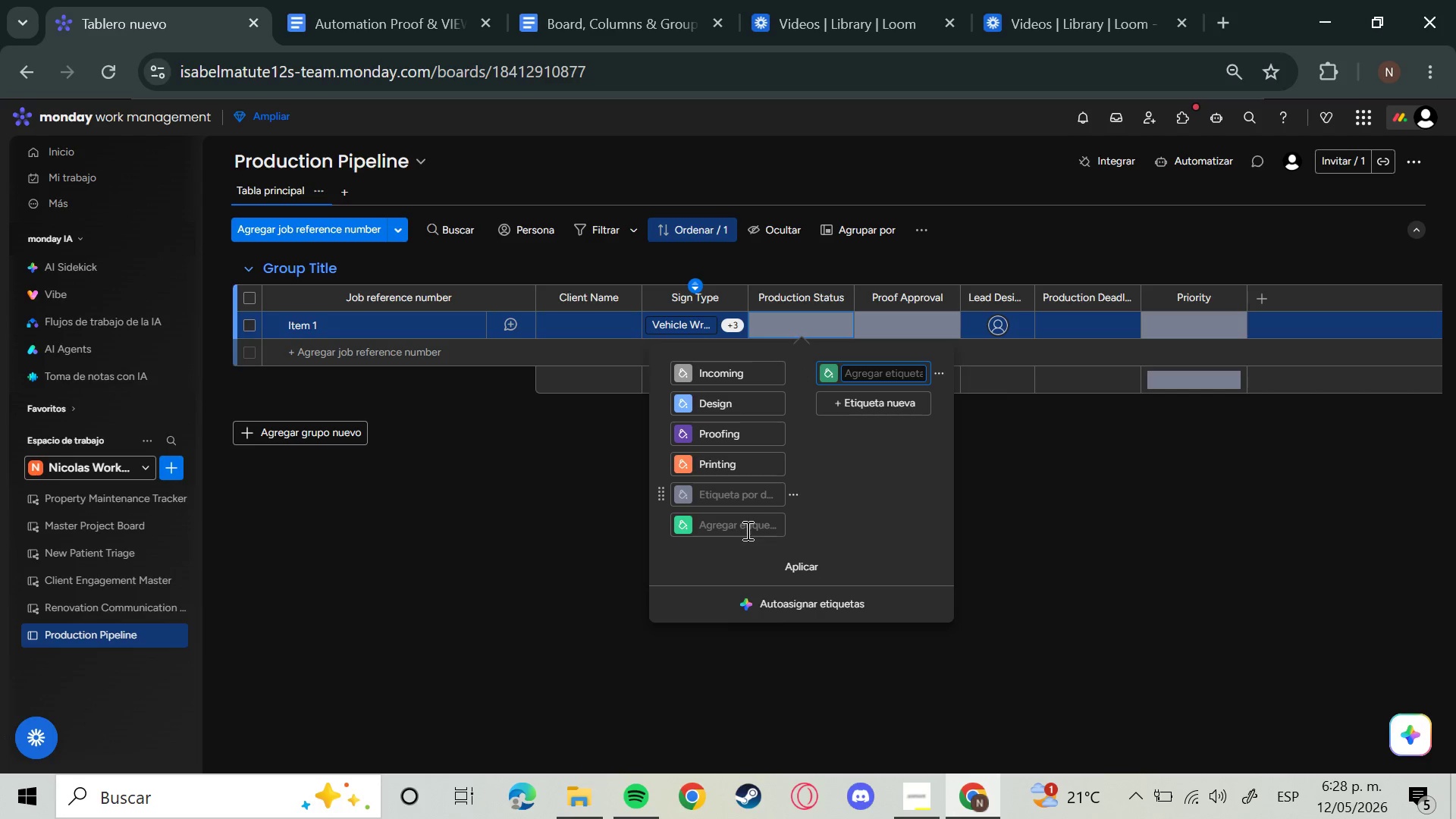 
left_click([735, 519])
 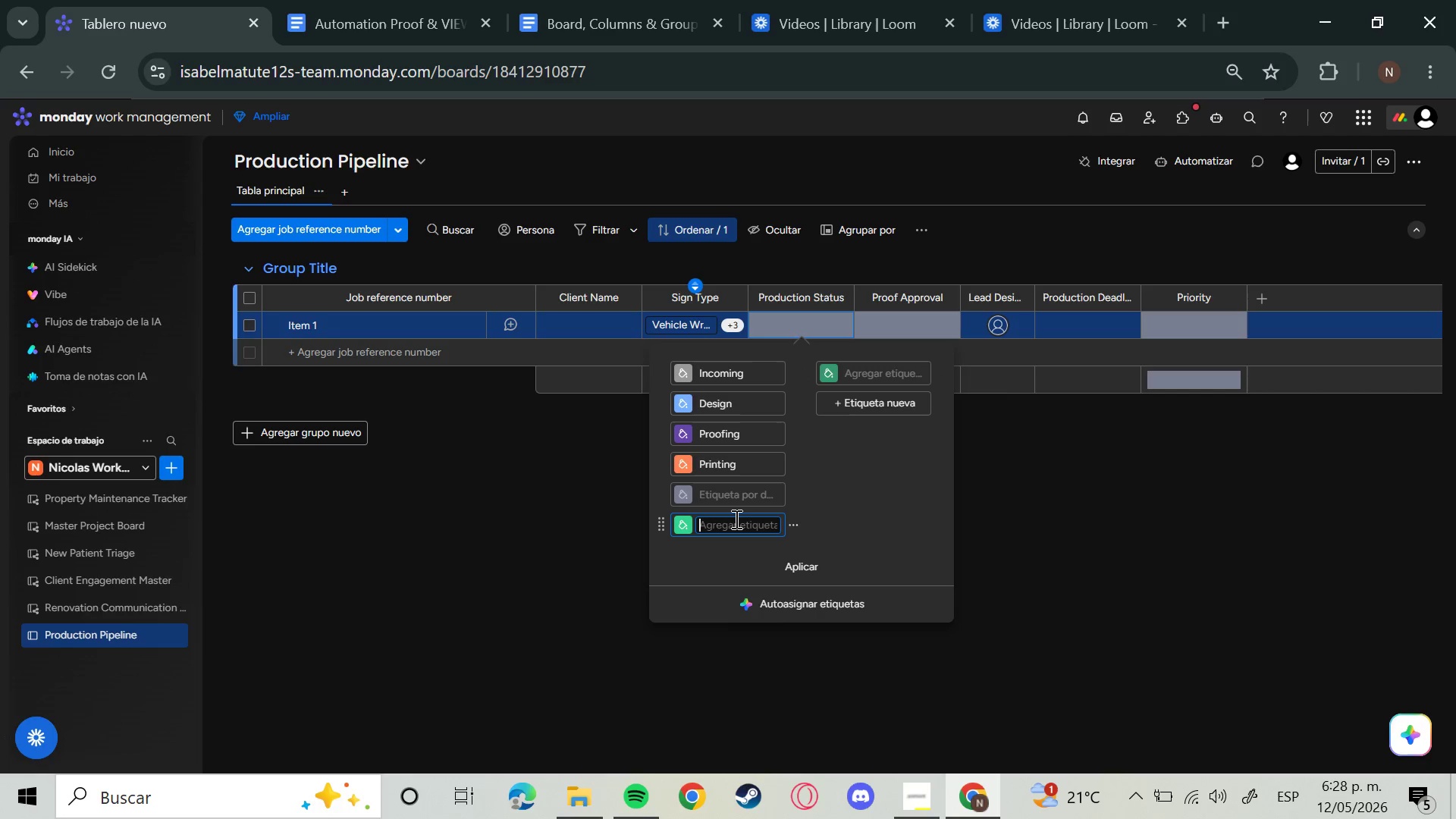 
type(iNS)
key(Backspace)
key(Backspace)
key(Backspace)
type(Installat)
 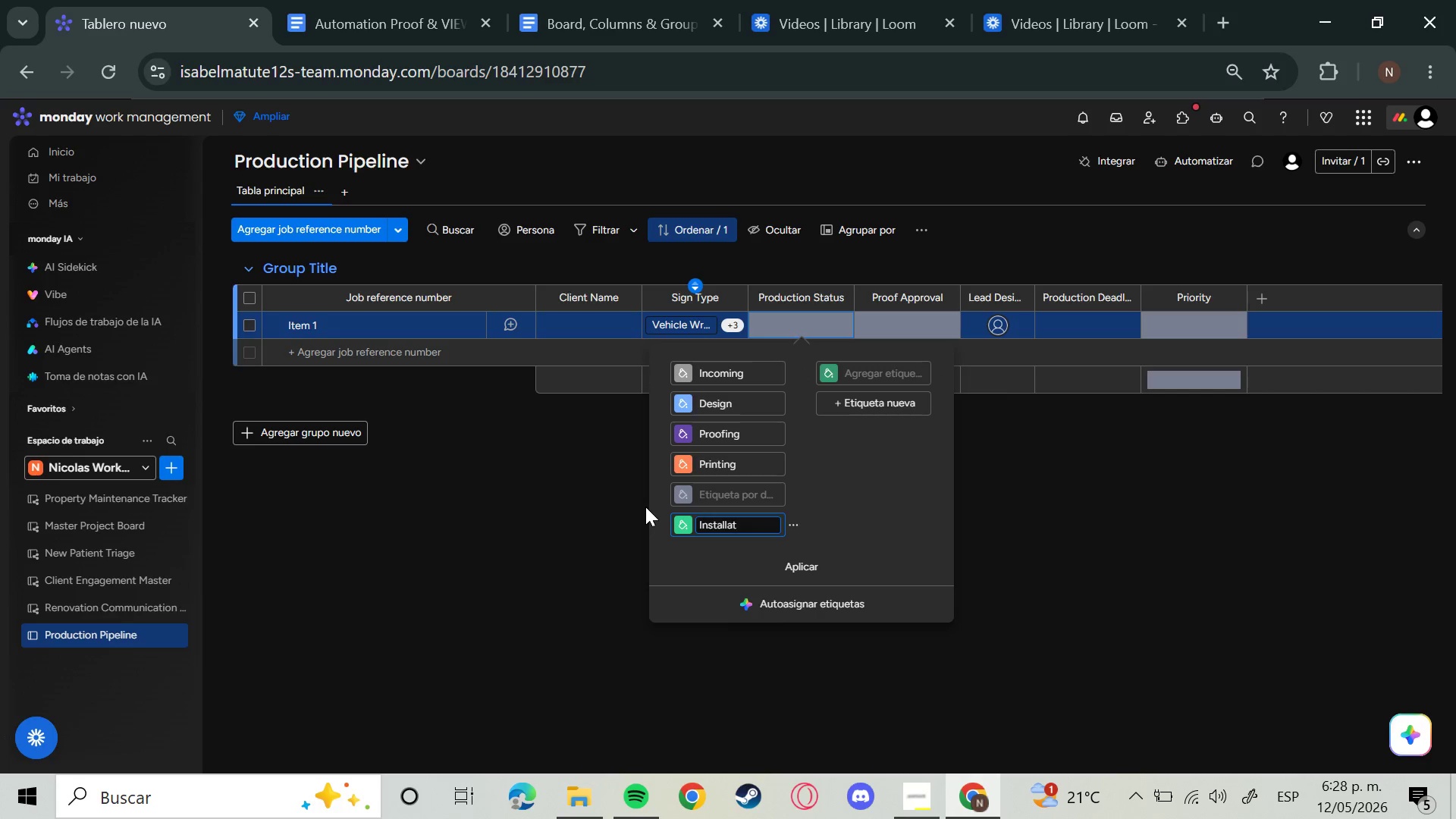 
type(ion)
 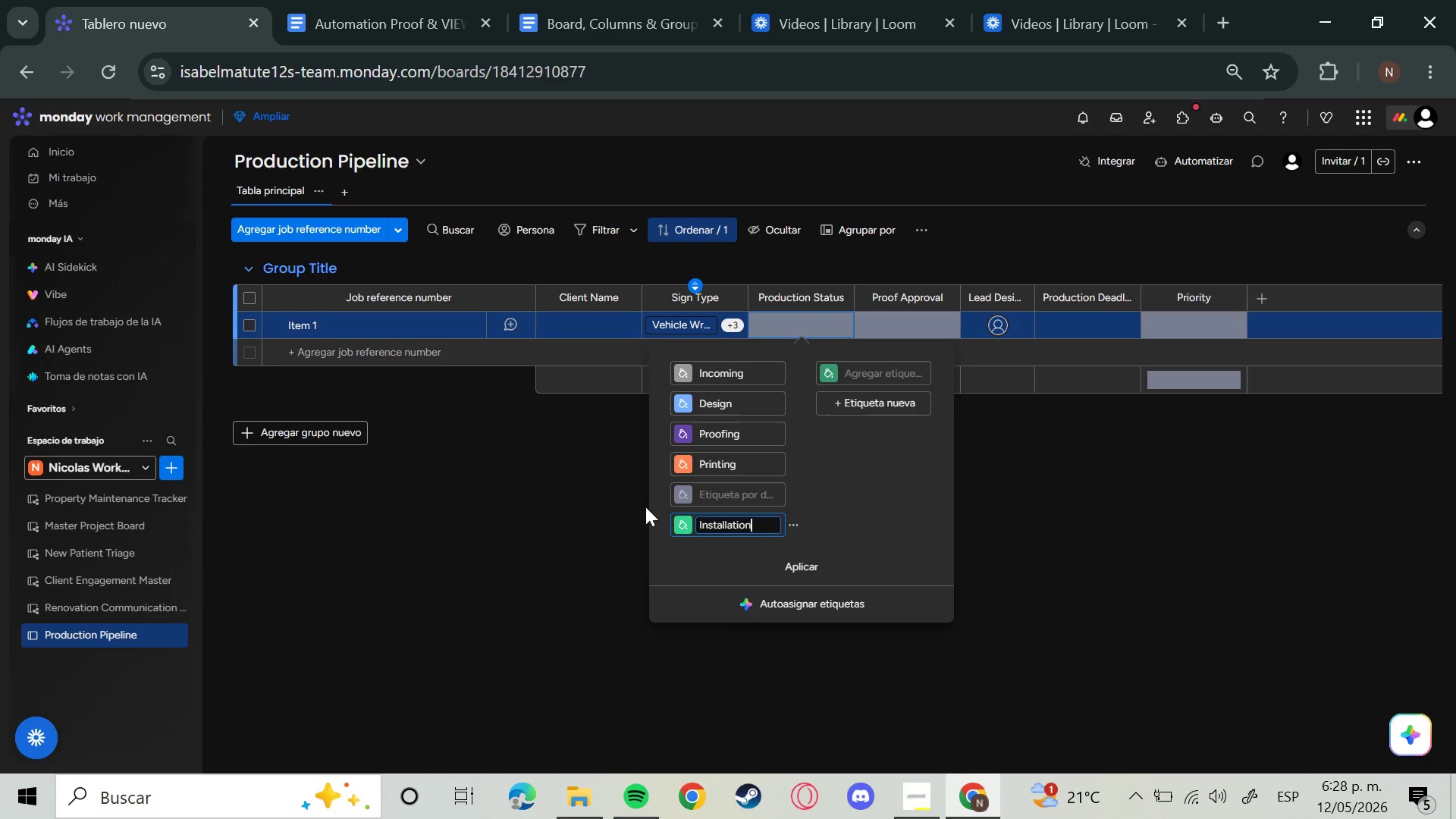 
key(Enter)
 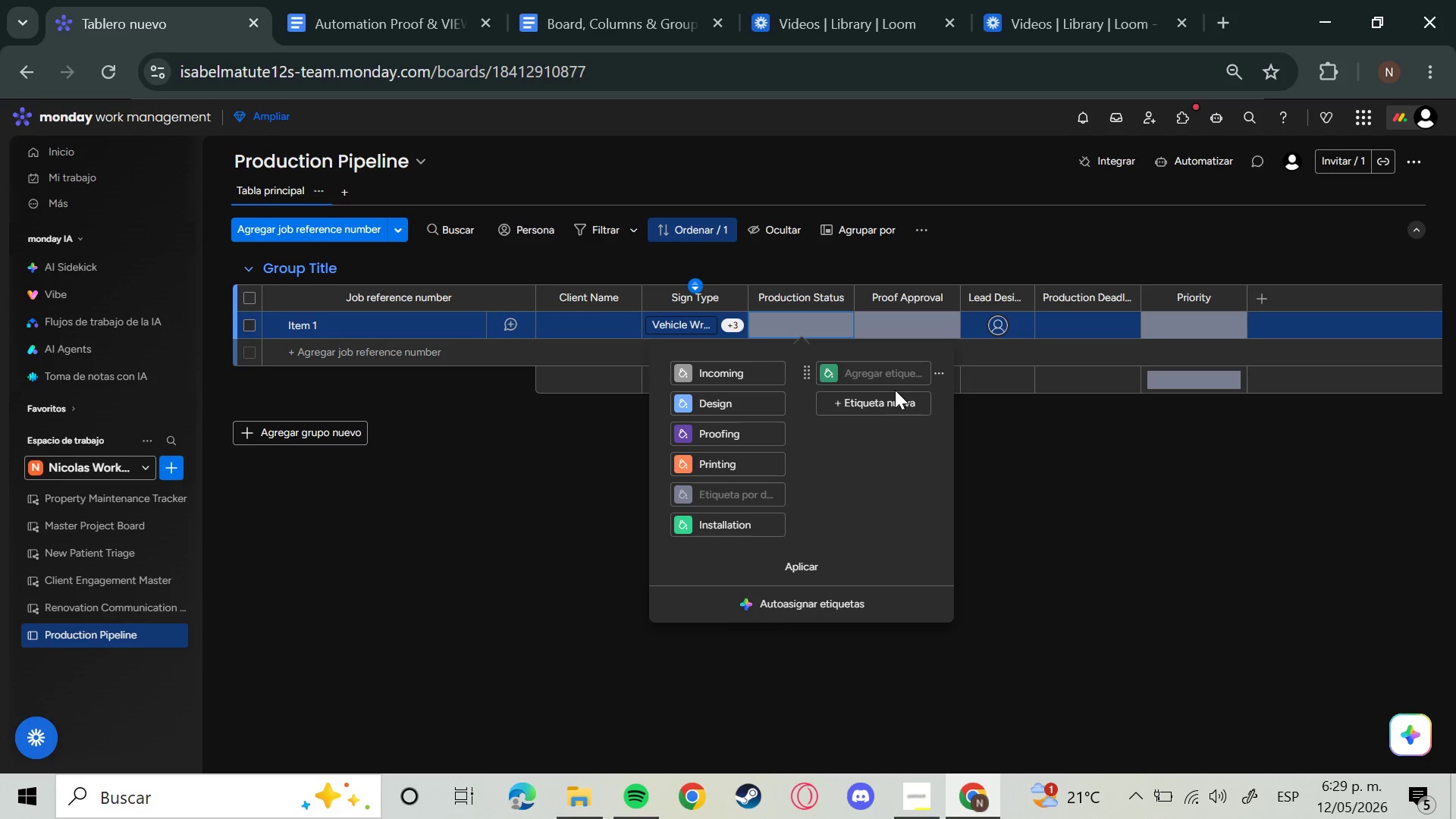 
left_click([877, 372])
 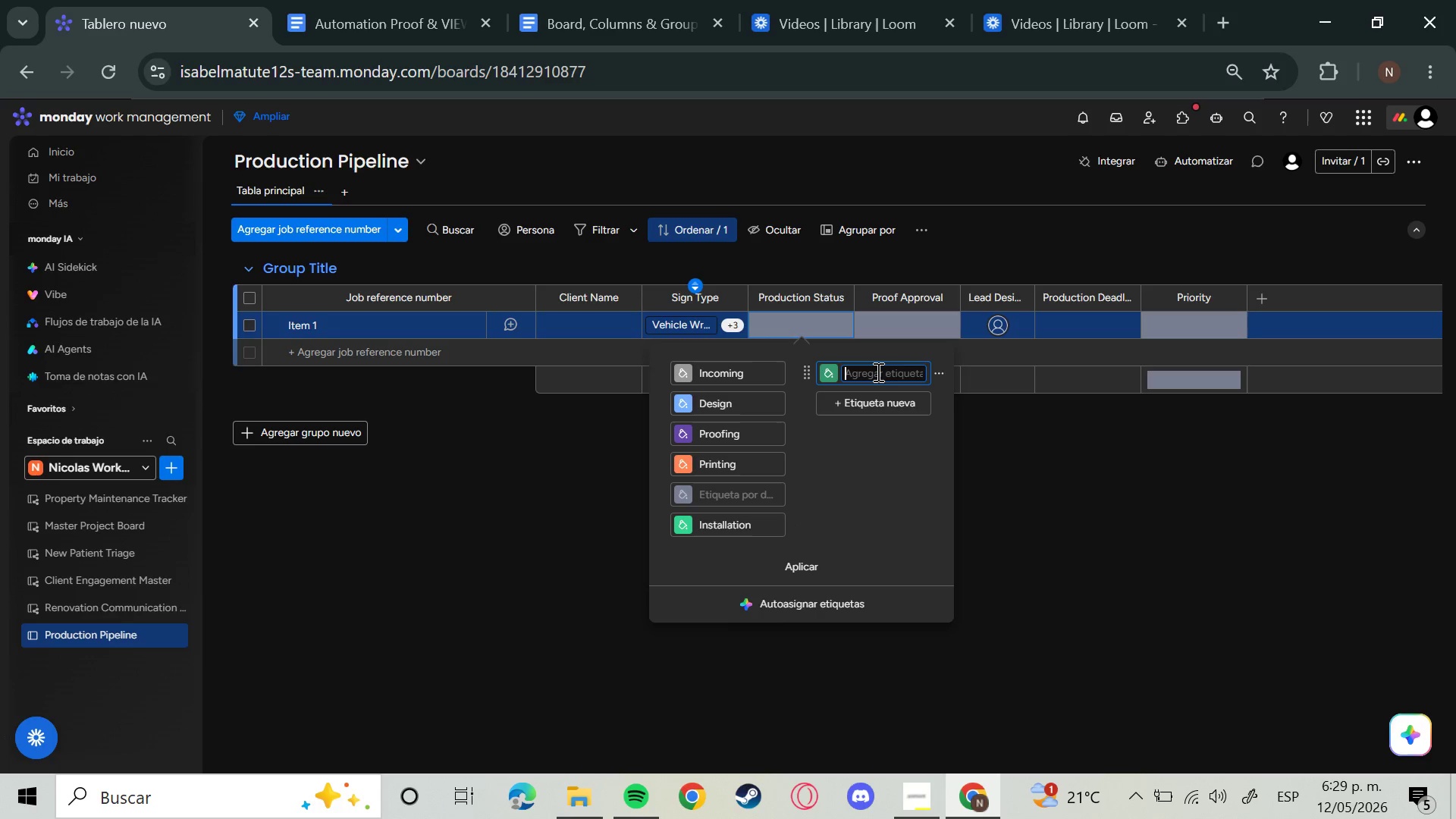 
type(Completed)
 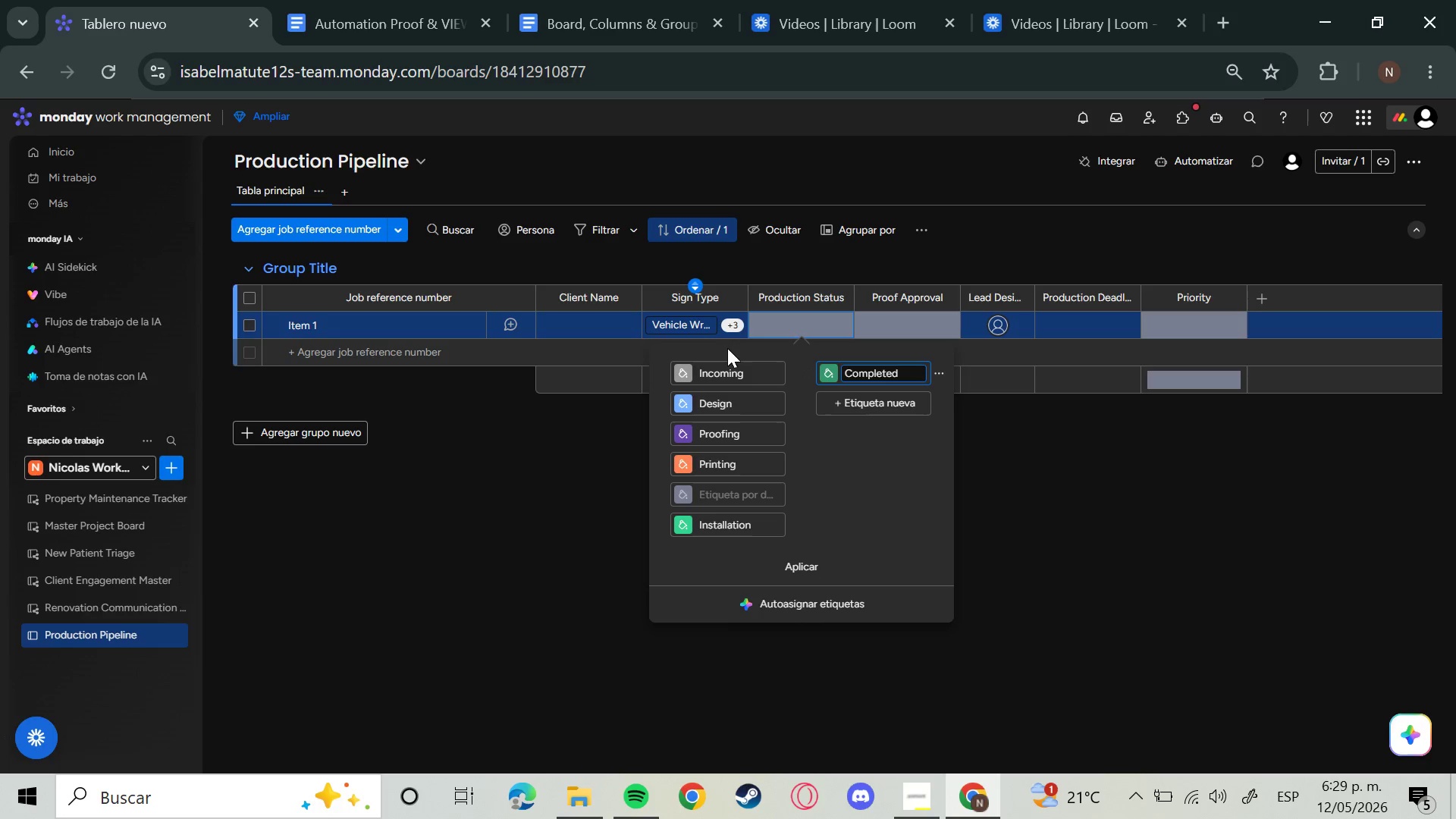 
key(Enter)
 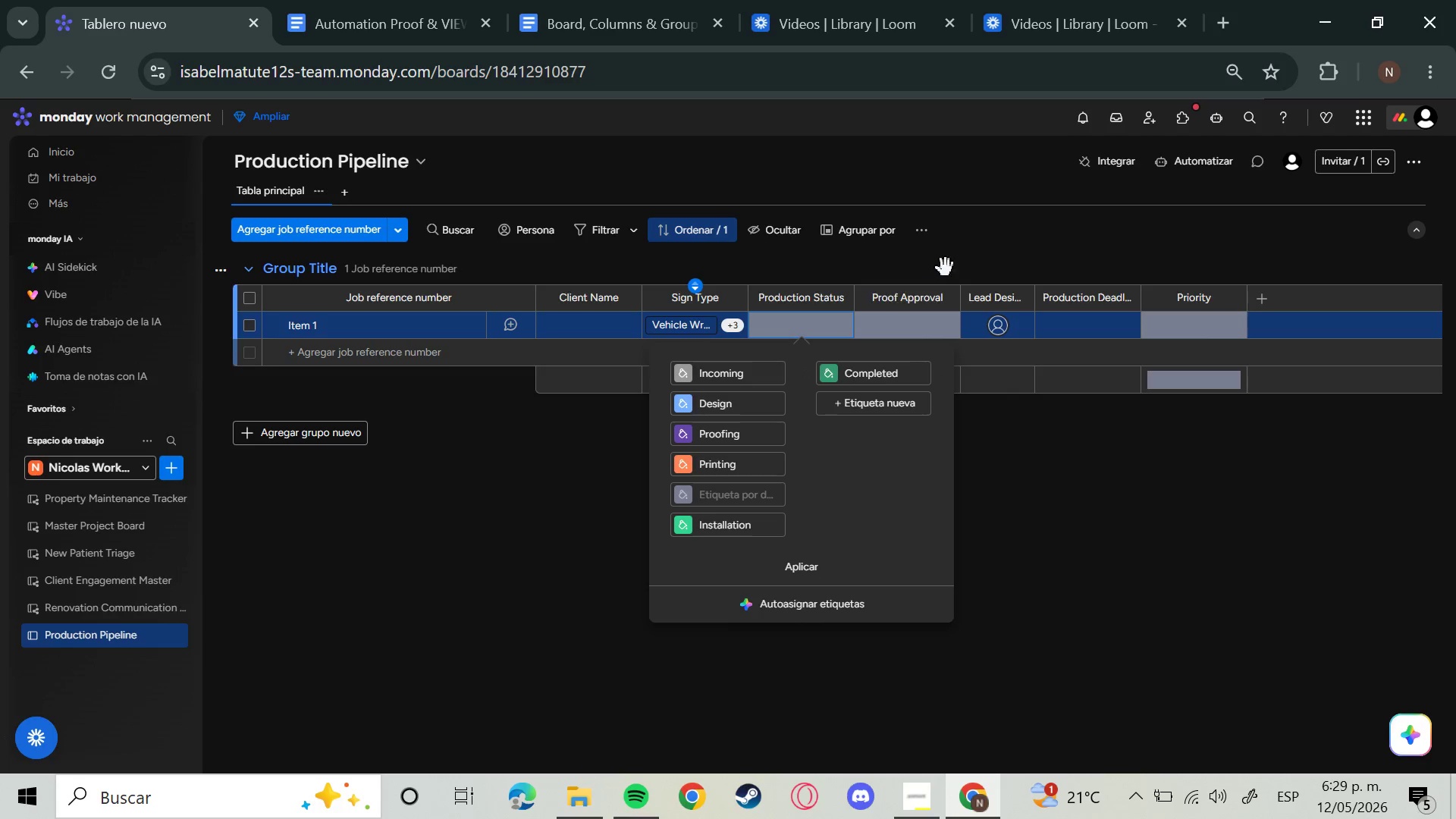 
left_click([902, 326])
 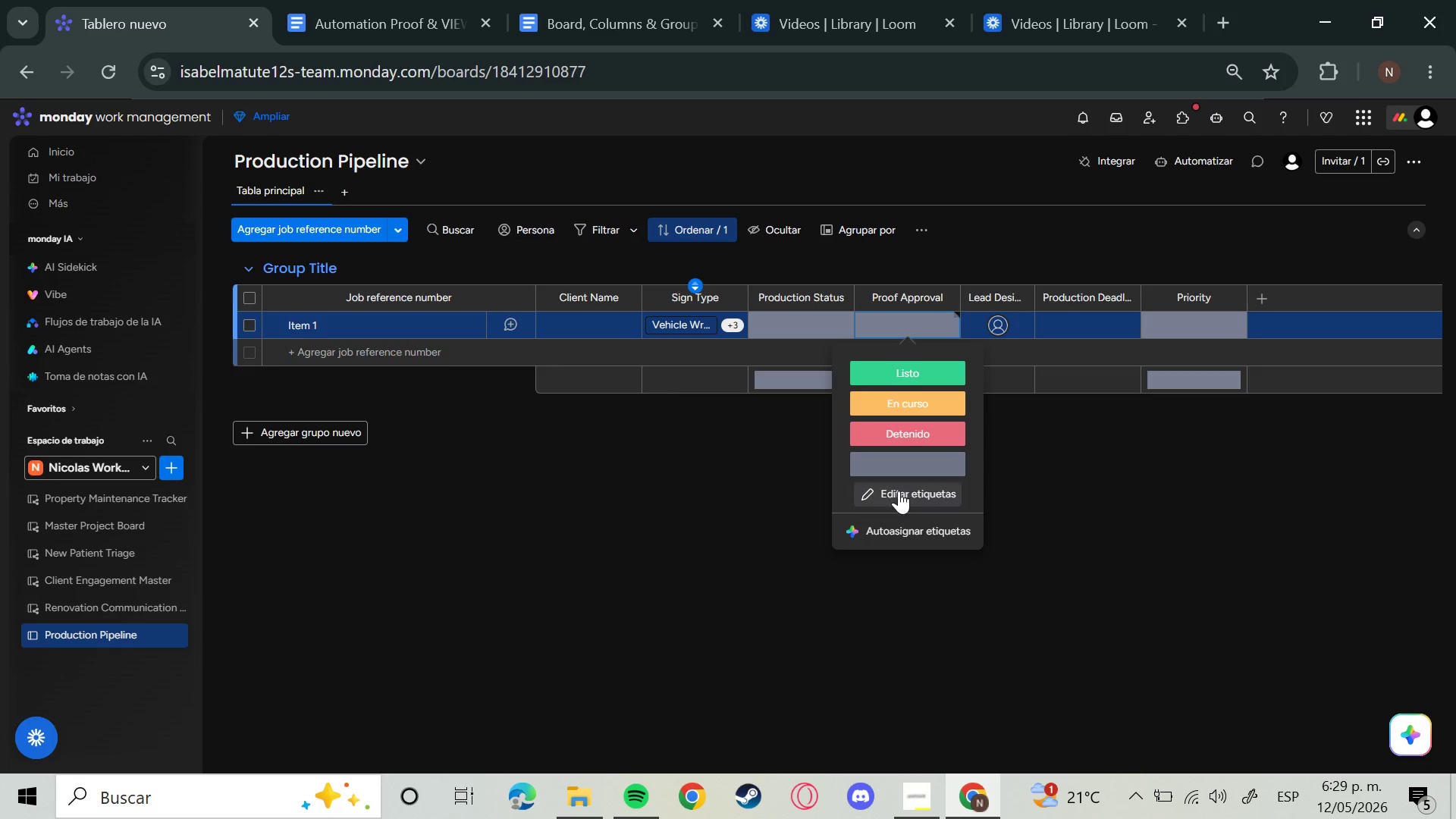 
left_click([899, 491])
 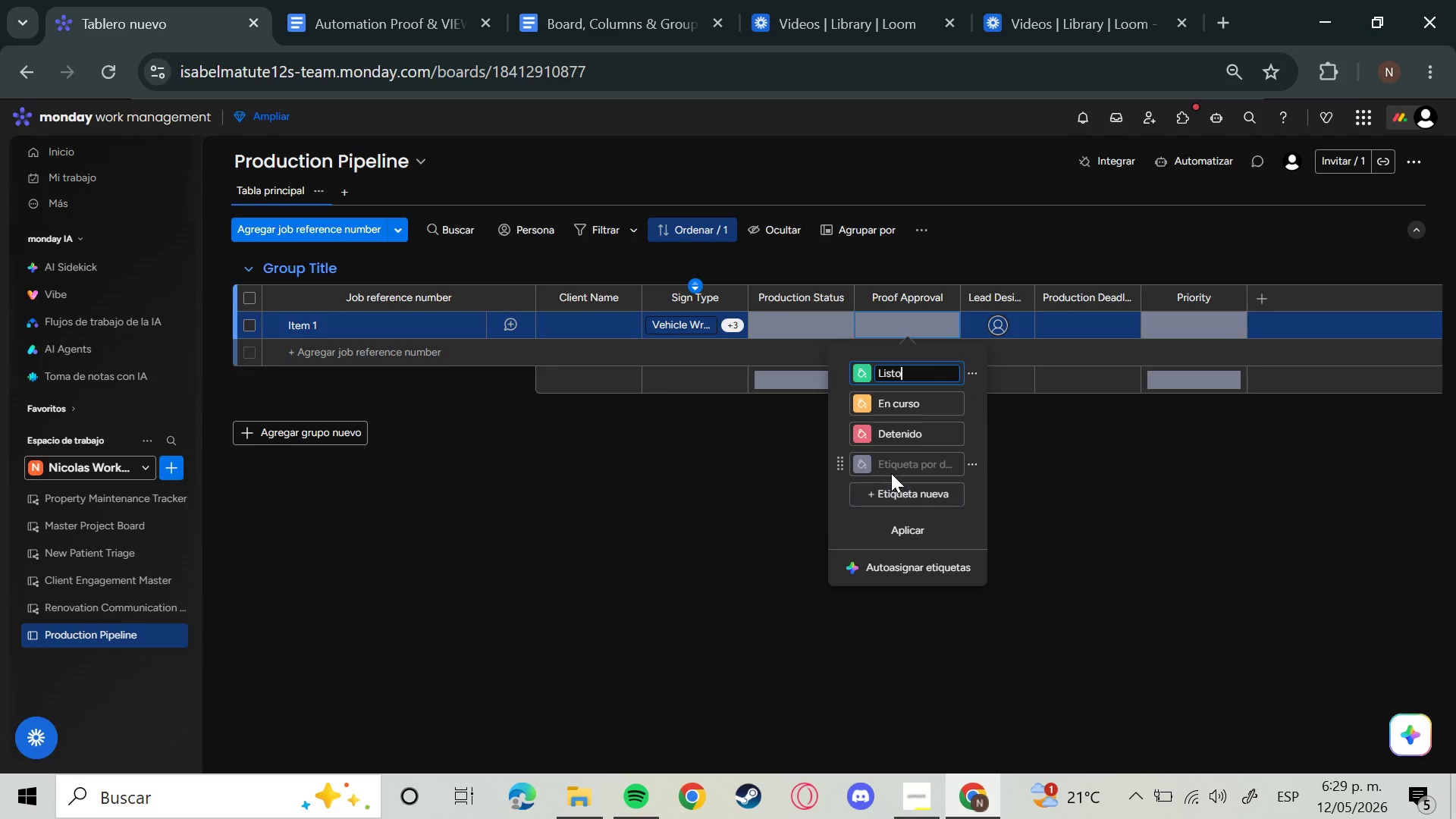 
left_click([855, 369])
 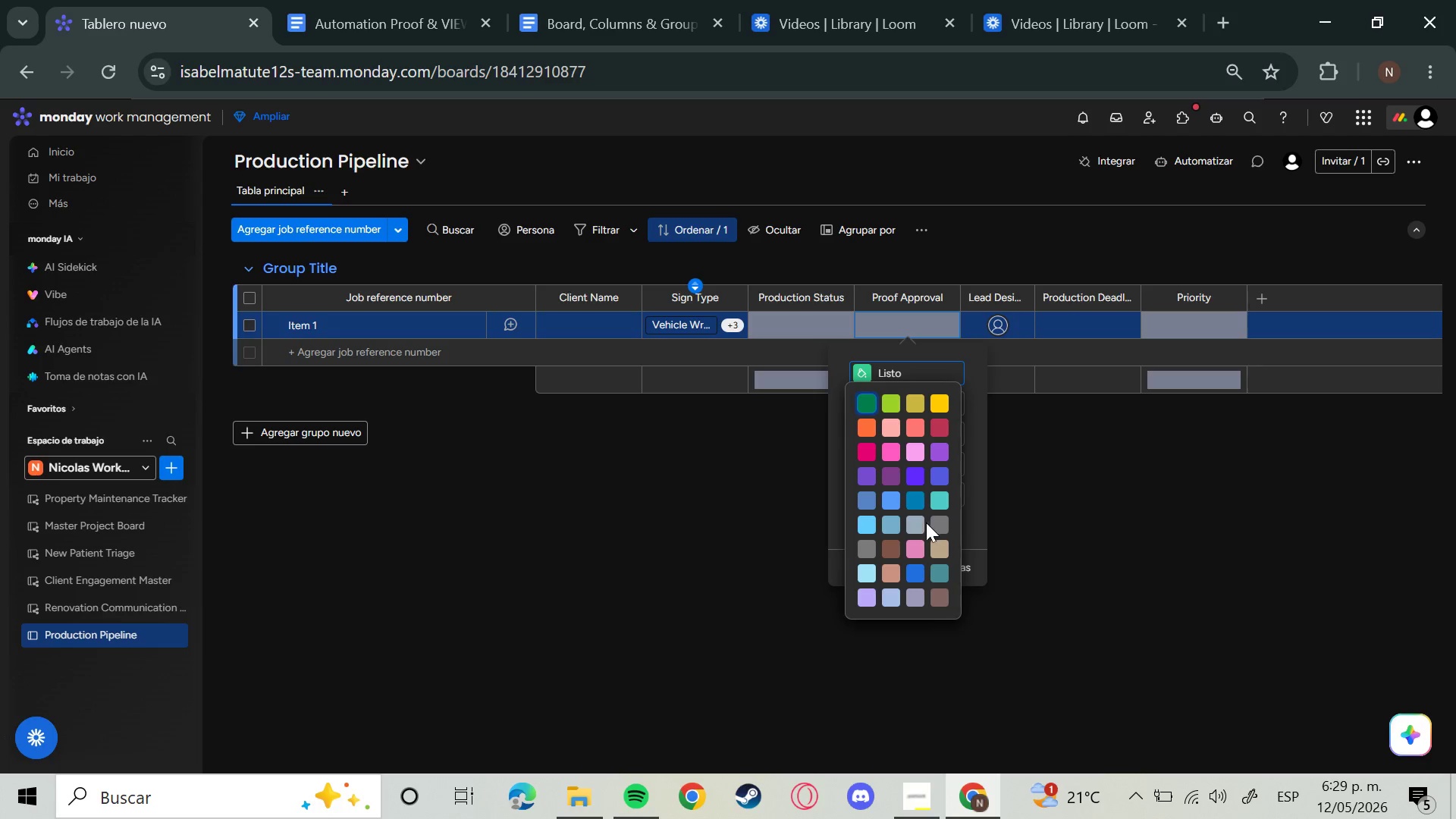 
left_click([937, 522])
 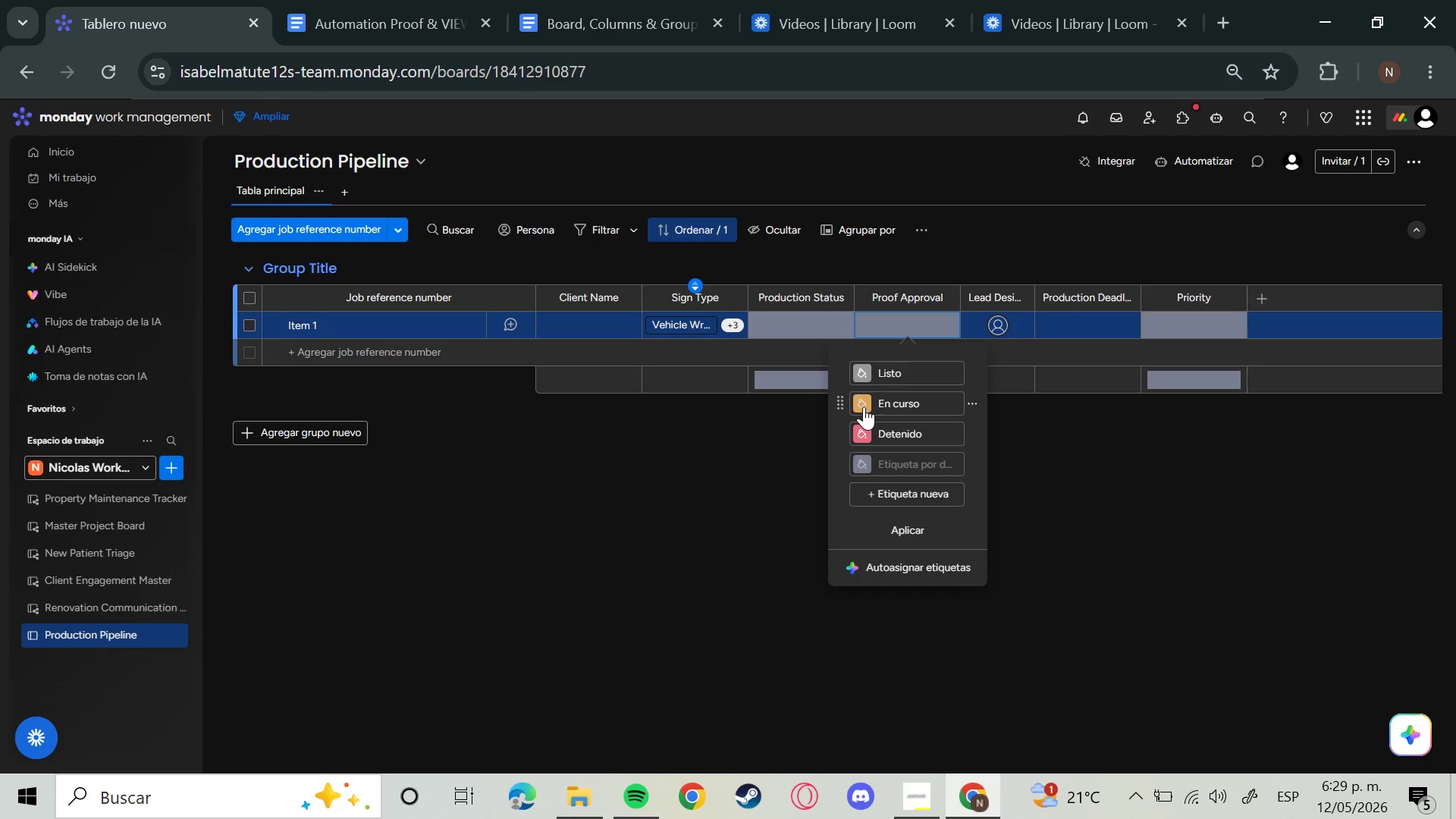 
left_click([864, 406])
 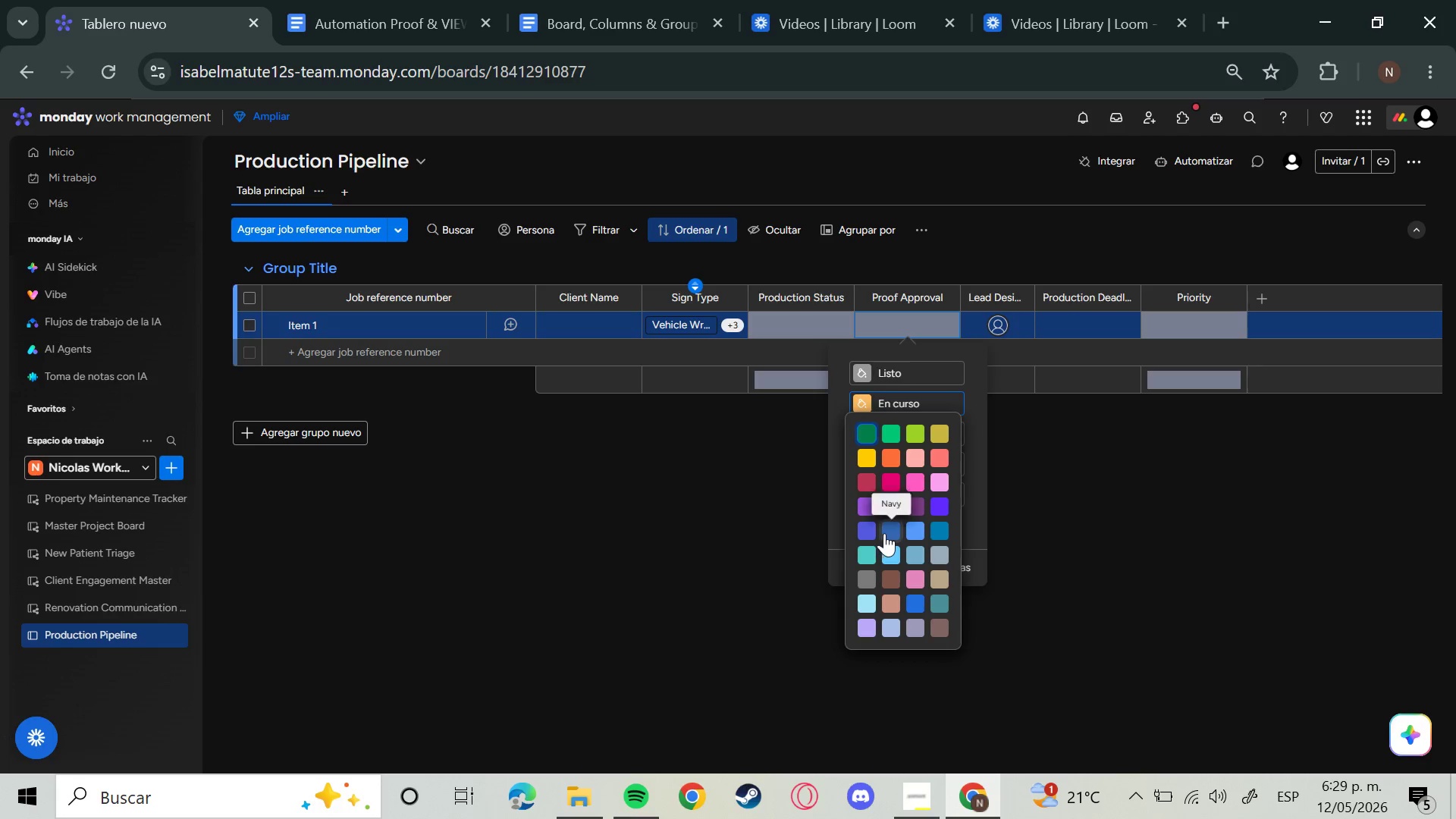 
left_click([908, 535])
 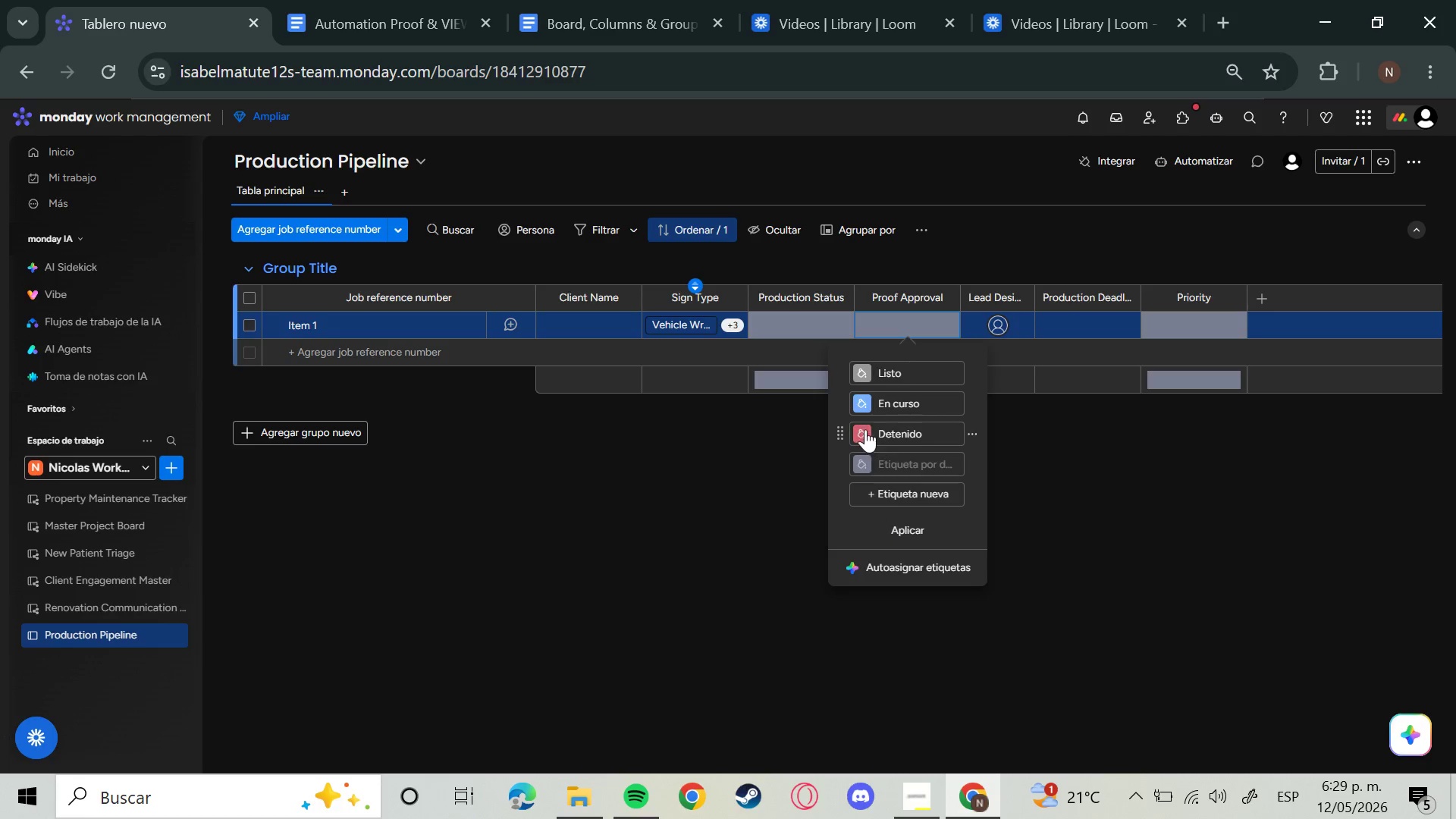 
left_click([856, 430])
 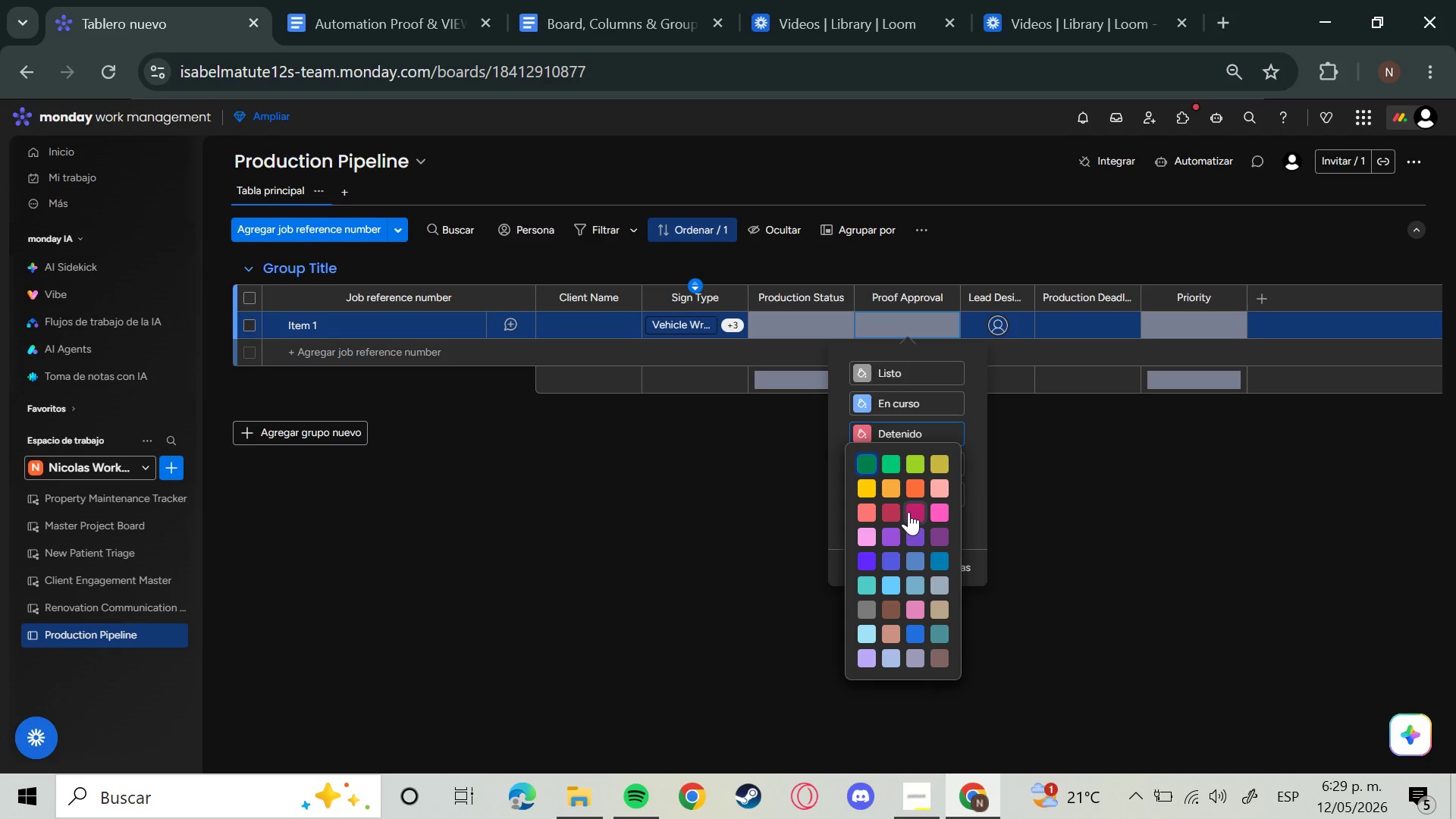 
left_click([889, 513])
 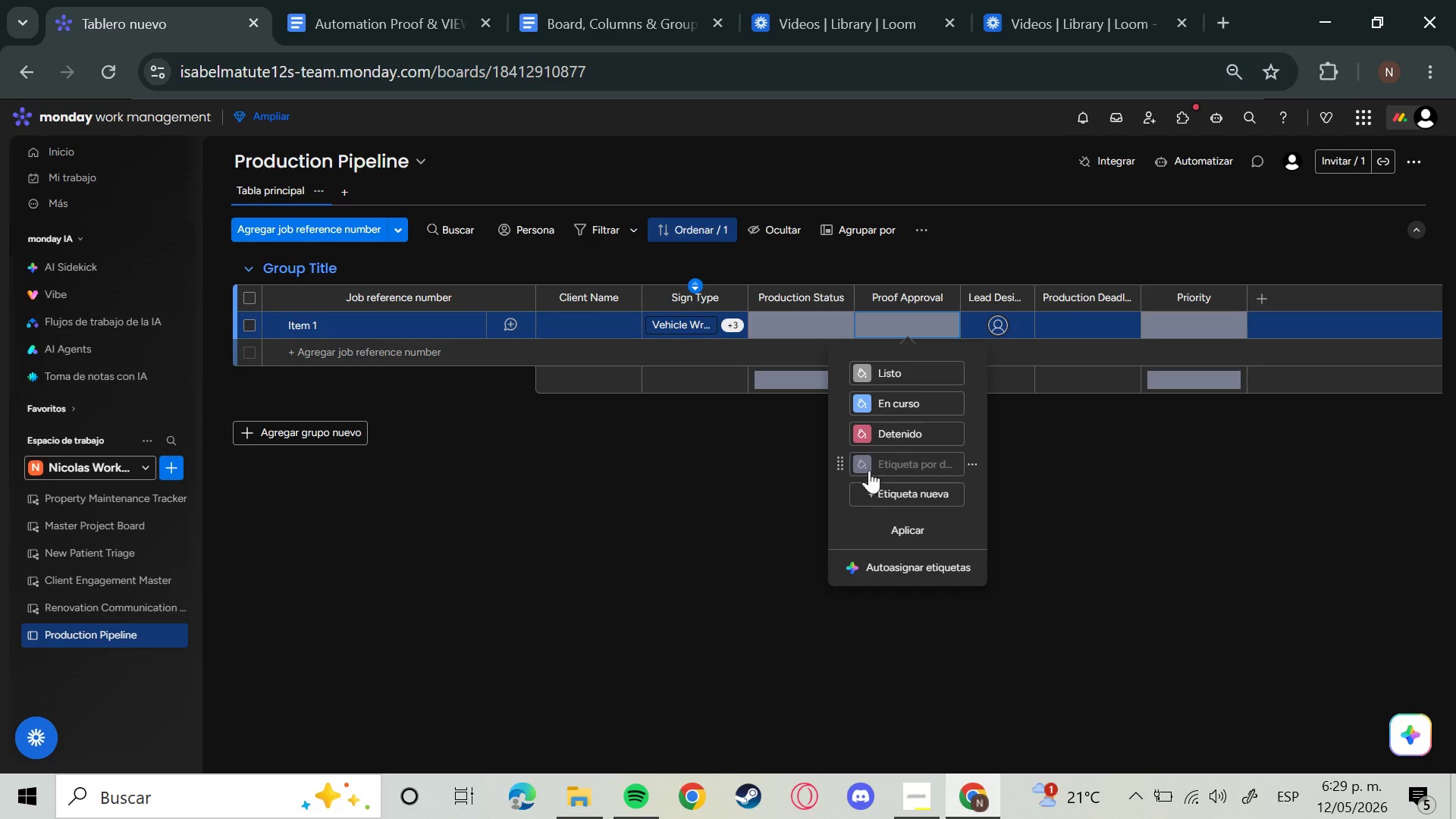 
left_click([864, 483])
 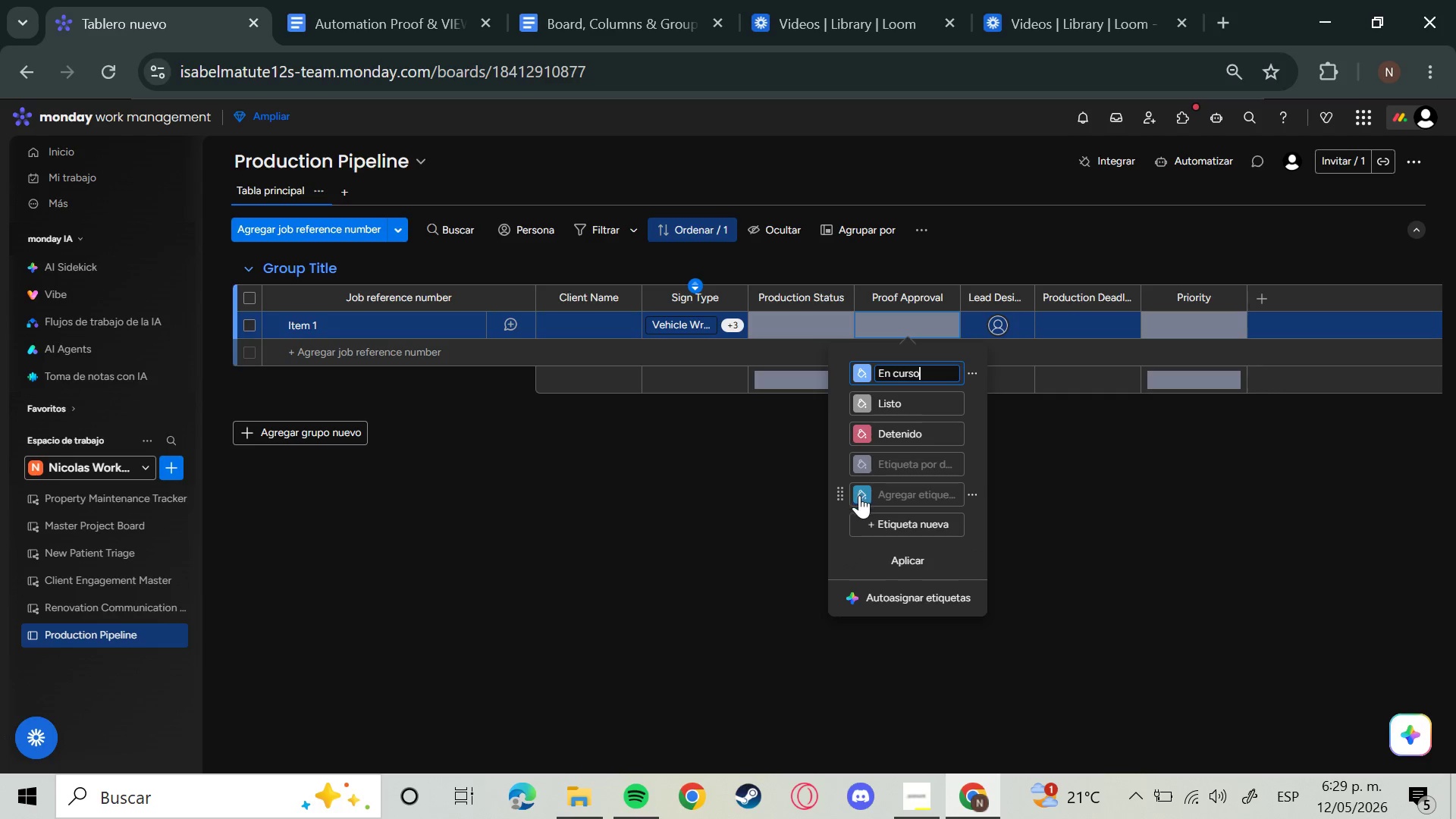 
left_click([859, 495])
 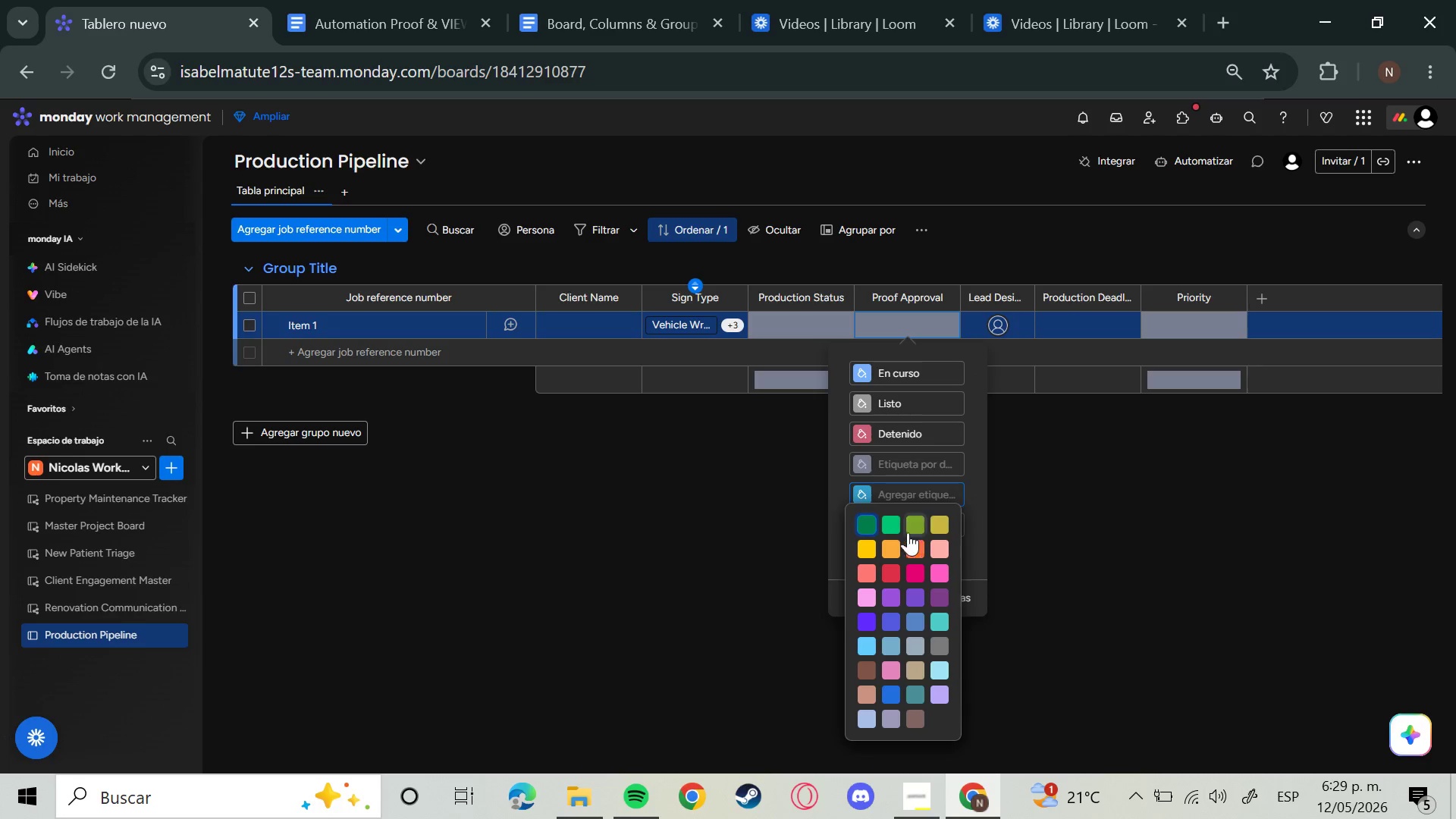 
left_click([893, 519])
 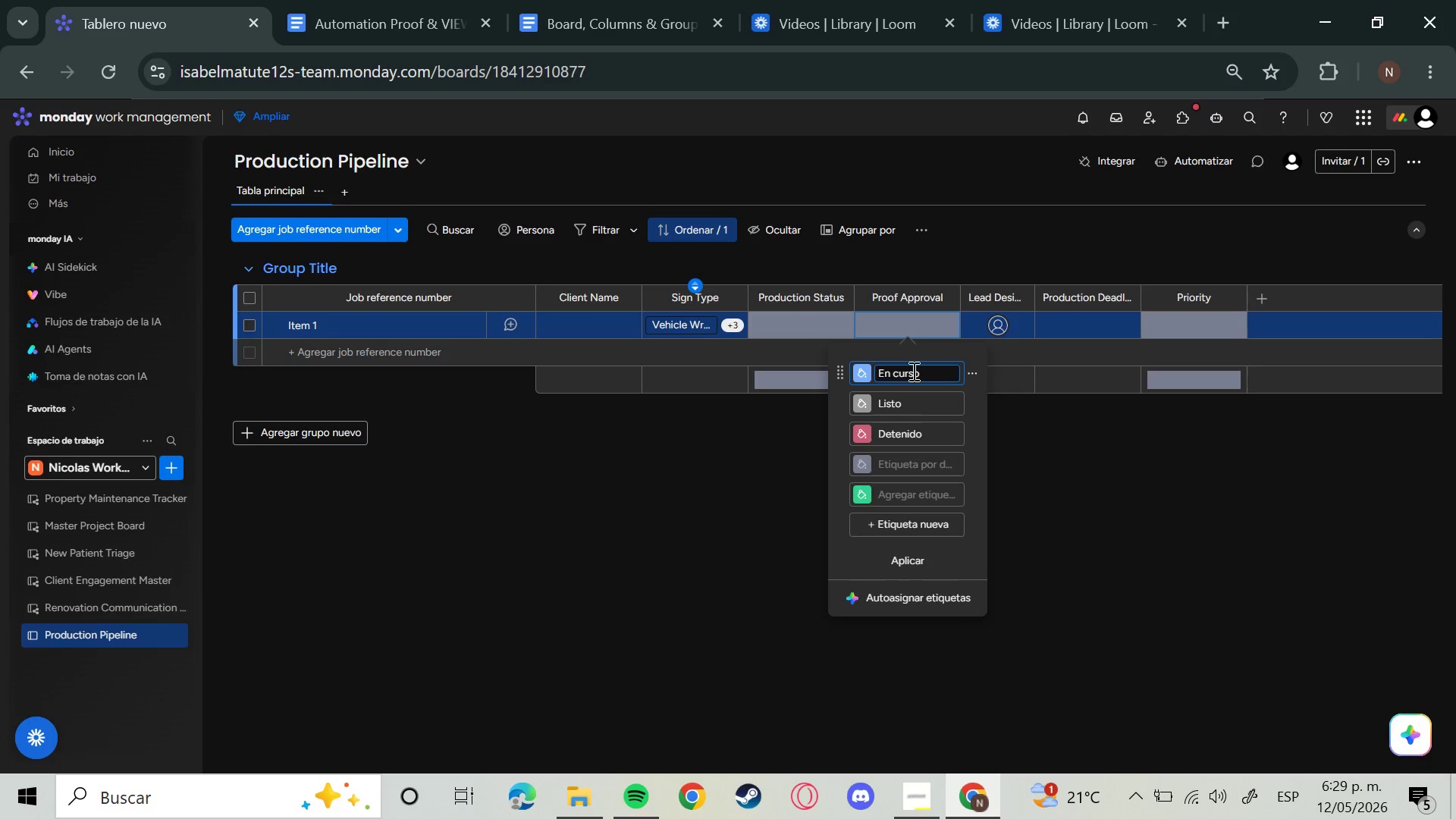 
hold_key(key=Backspace, duration=0.33)
 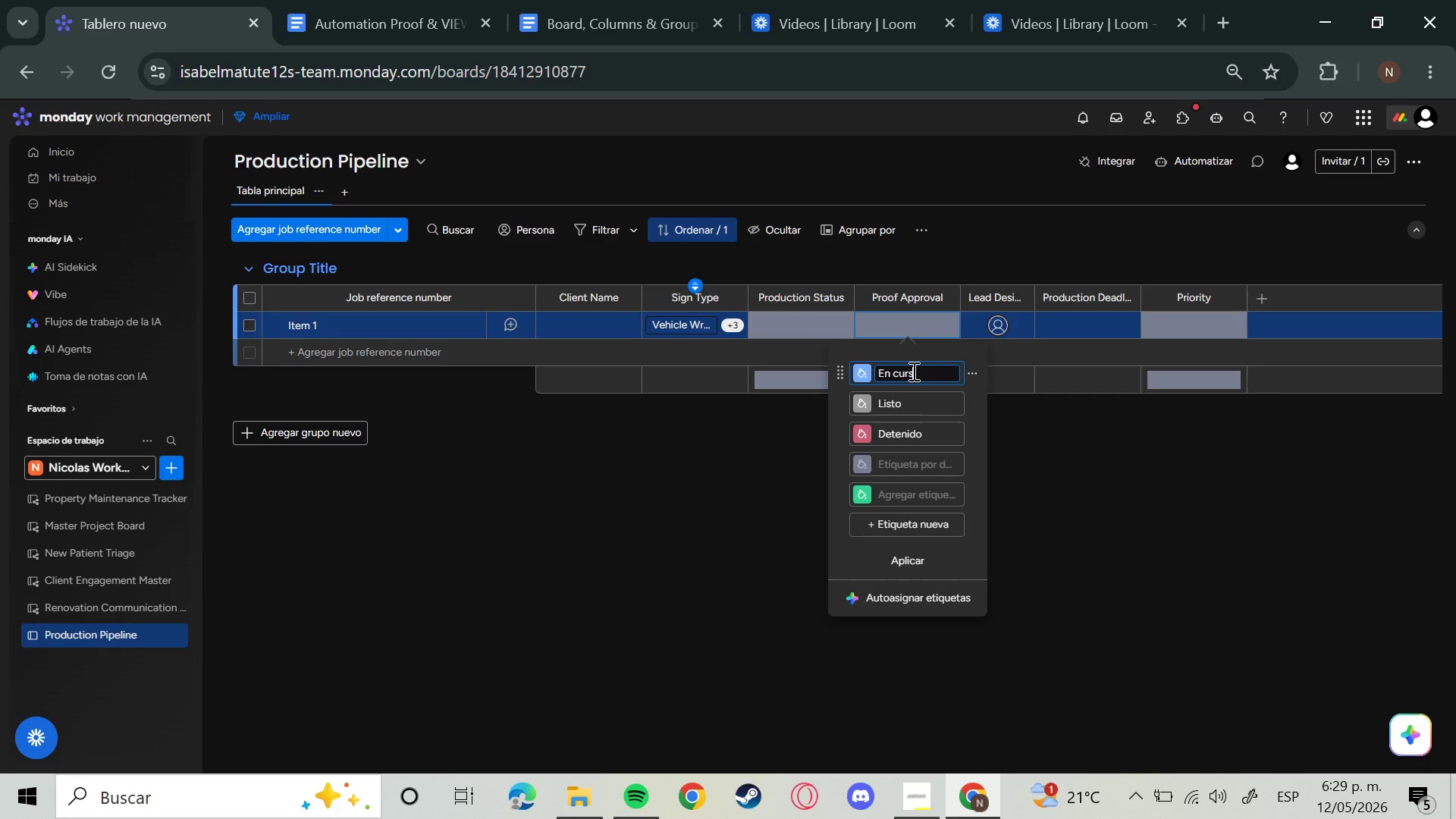 
hold_key(key=Backspace, duration=0.92)
 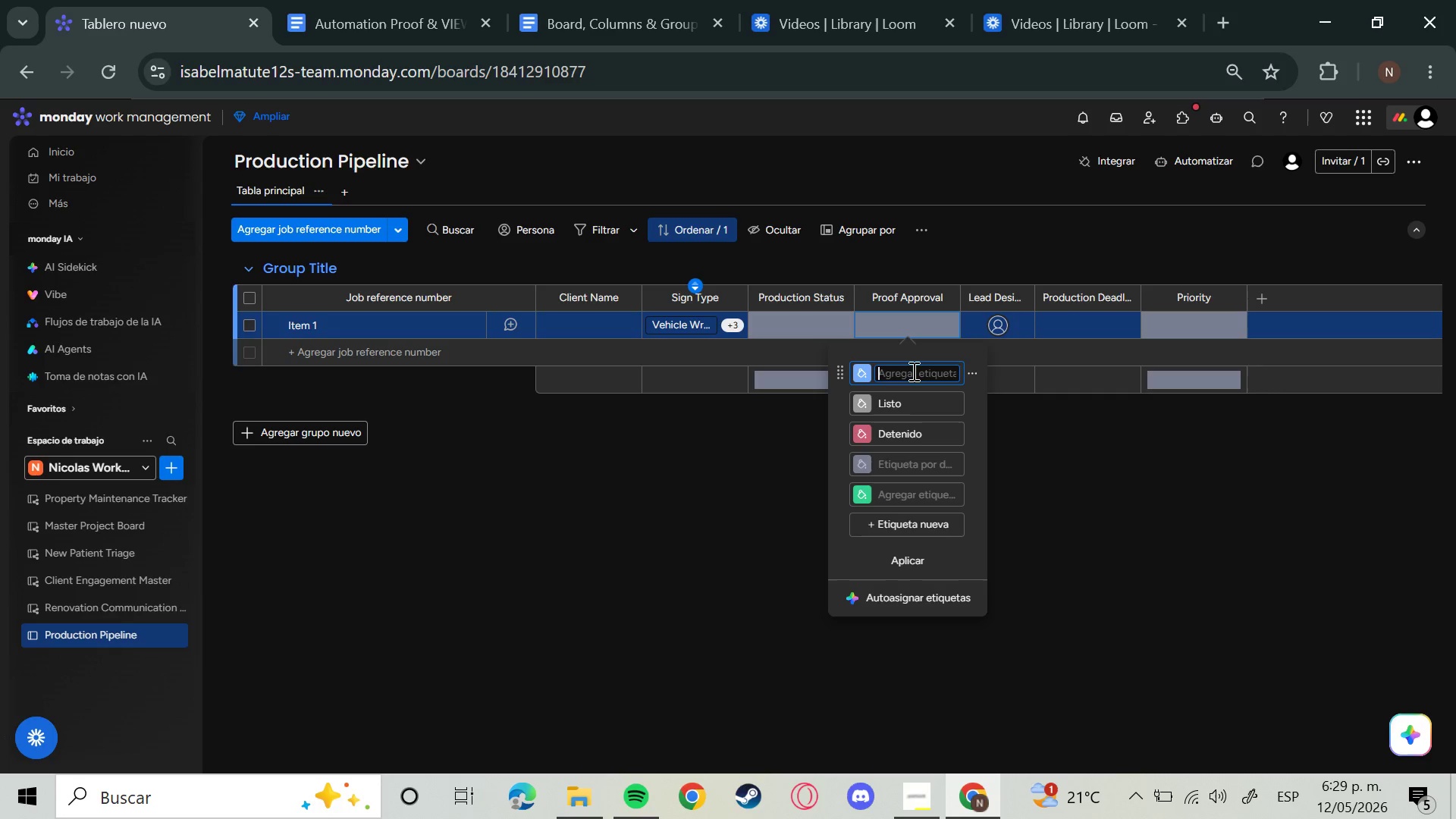 
key(CapsLock)
 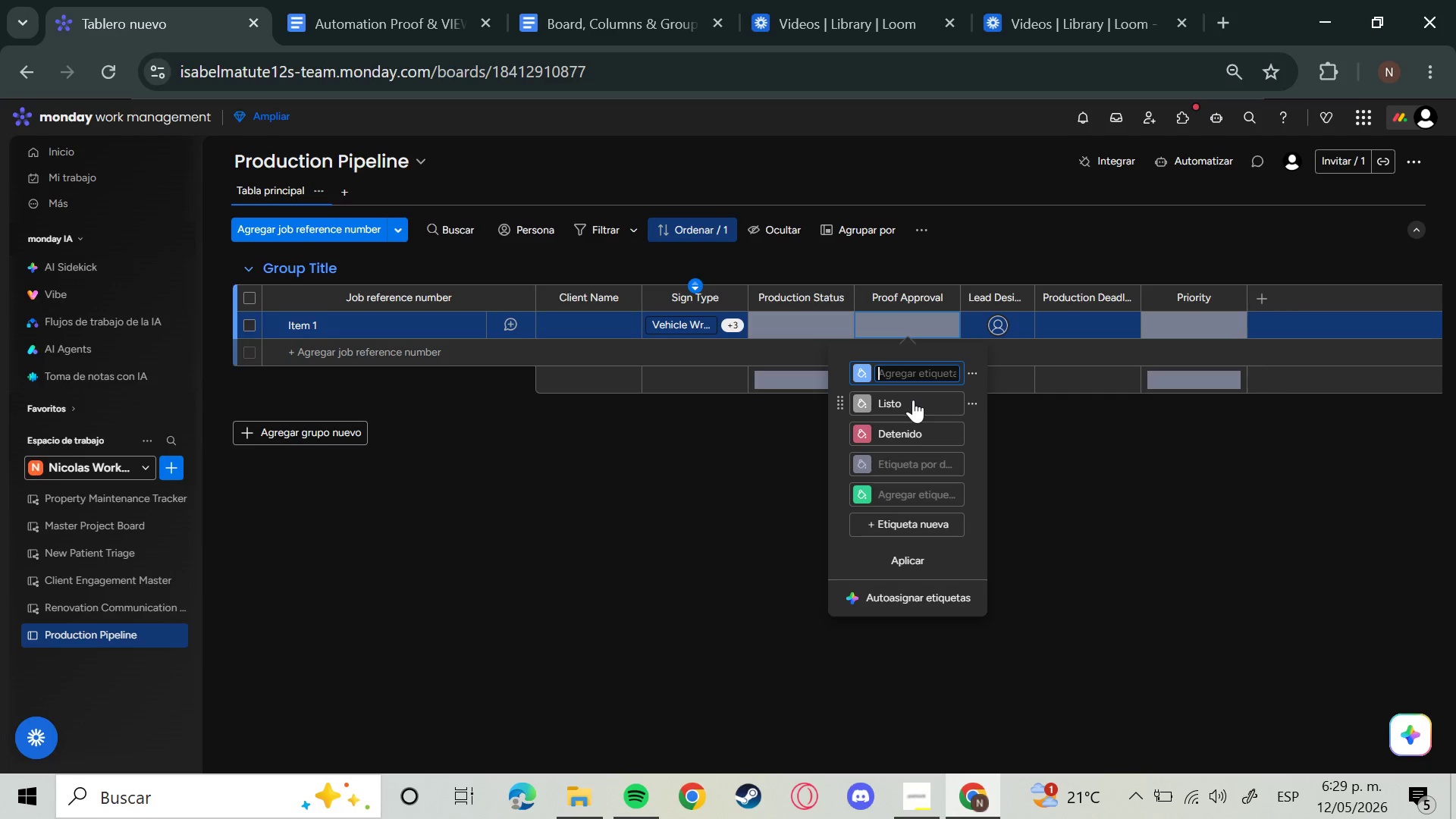 
type(Sent to Cle)
key(Backspace)
type(ient)
 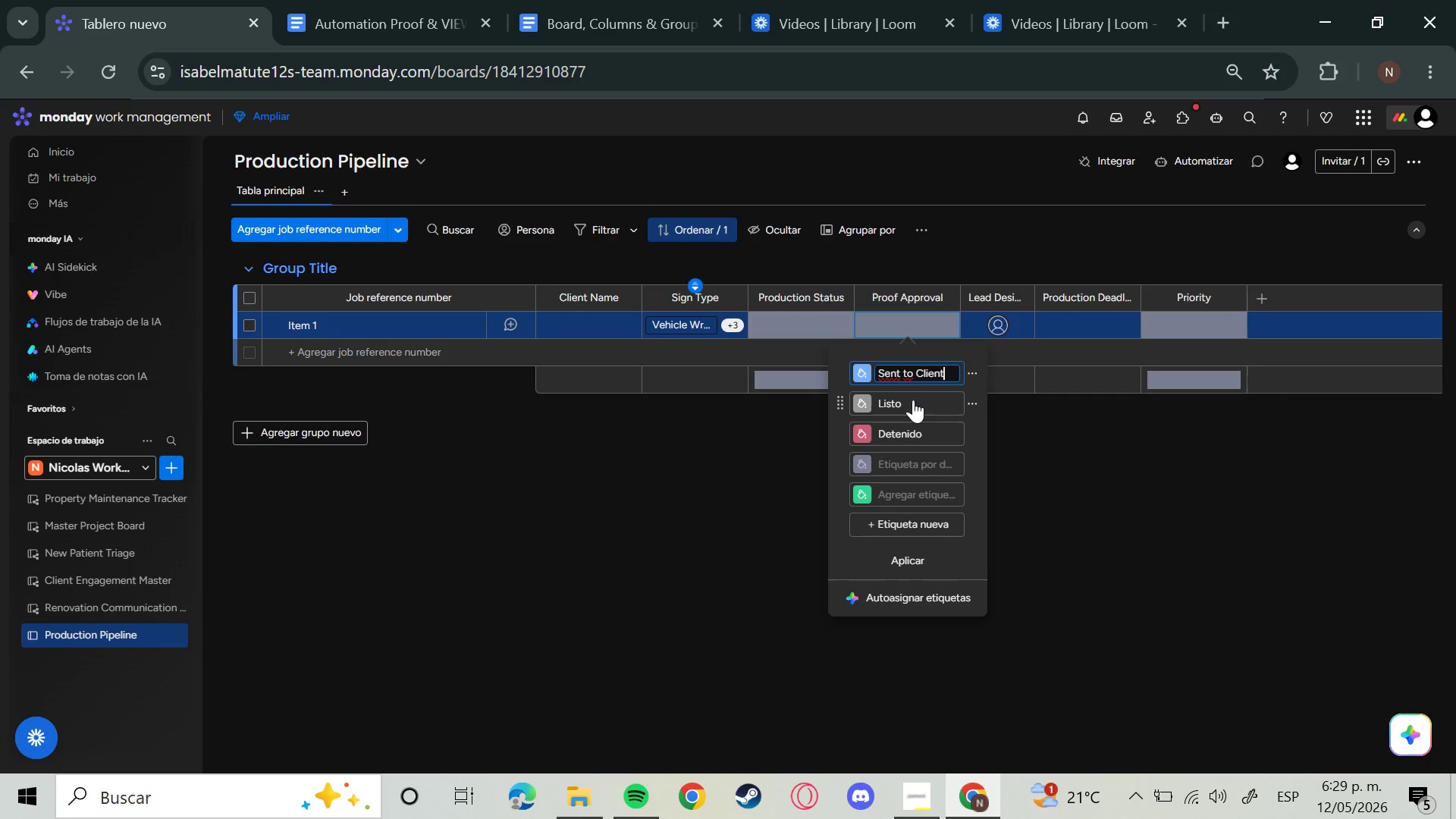 
key(Enter)
 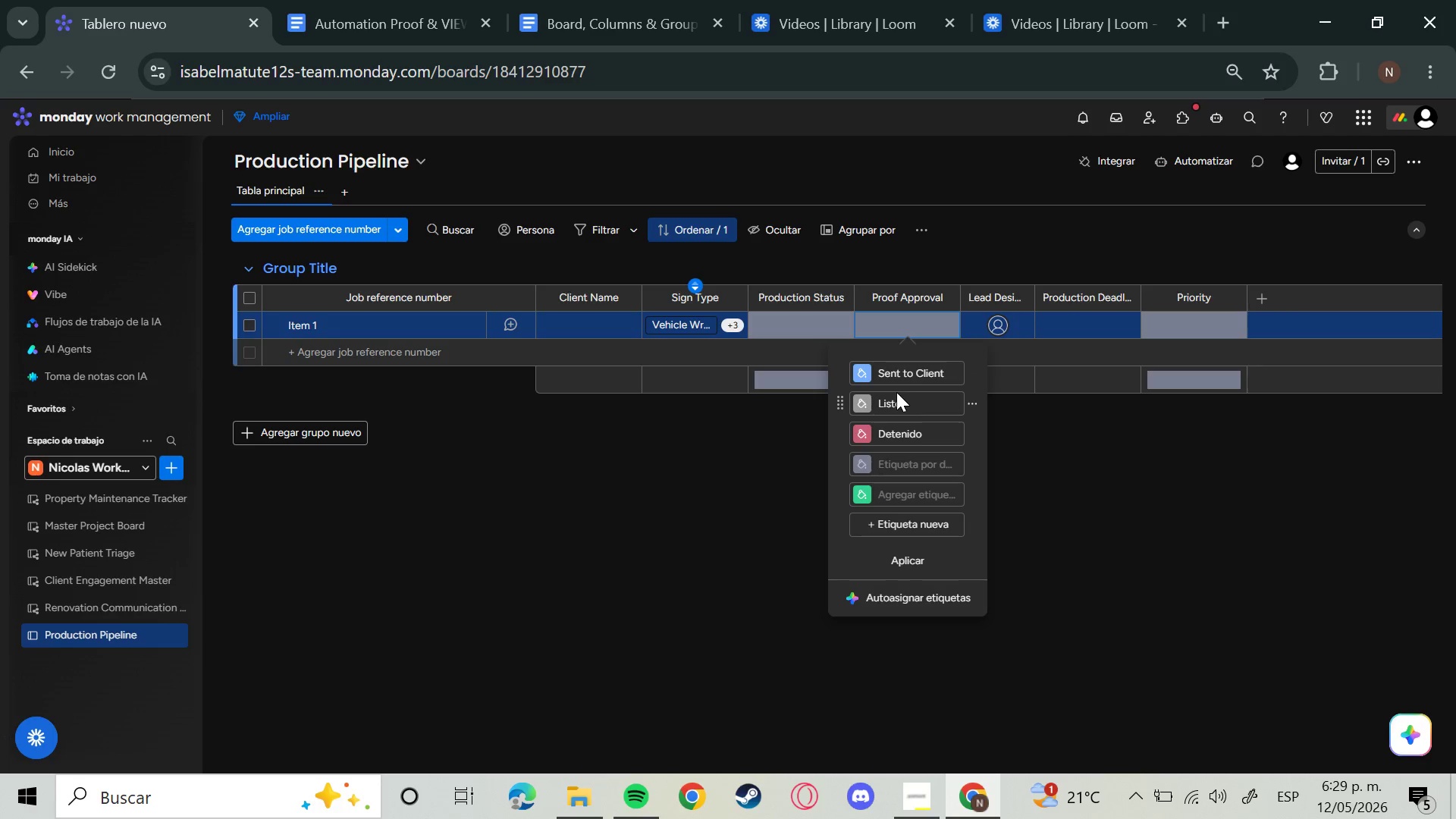 
left_click([887, 400])
 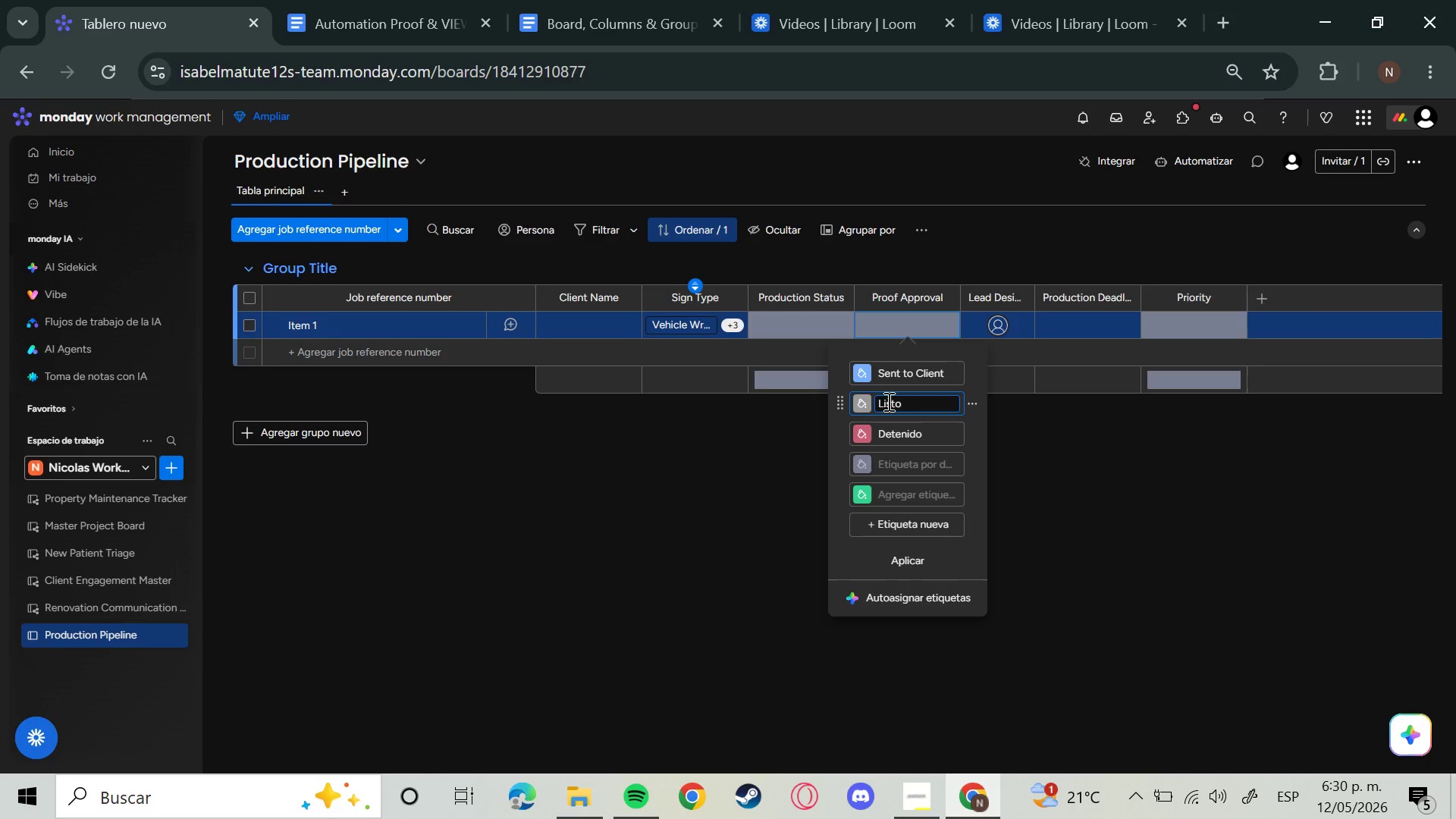 
hold_key(key=Backspace, duration=1.17)
 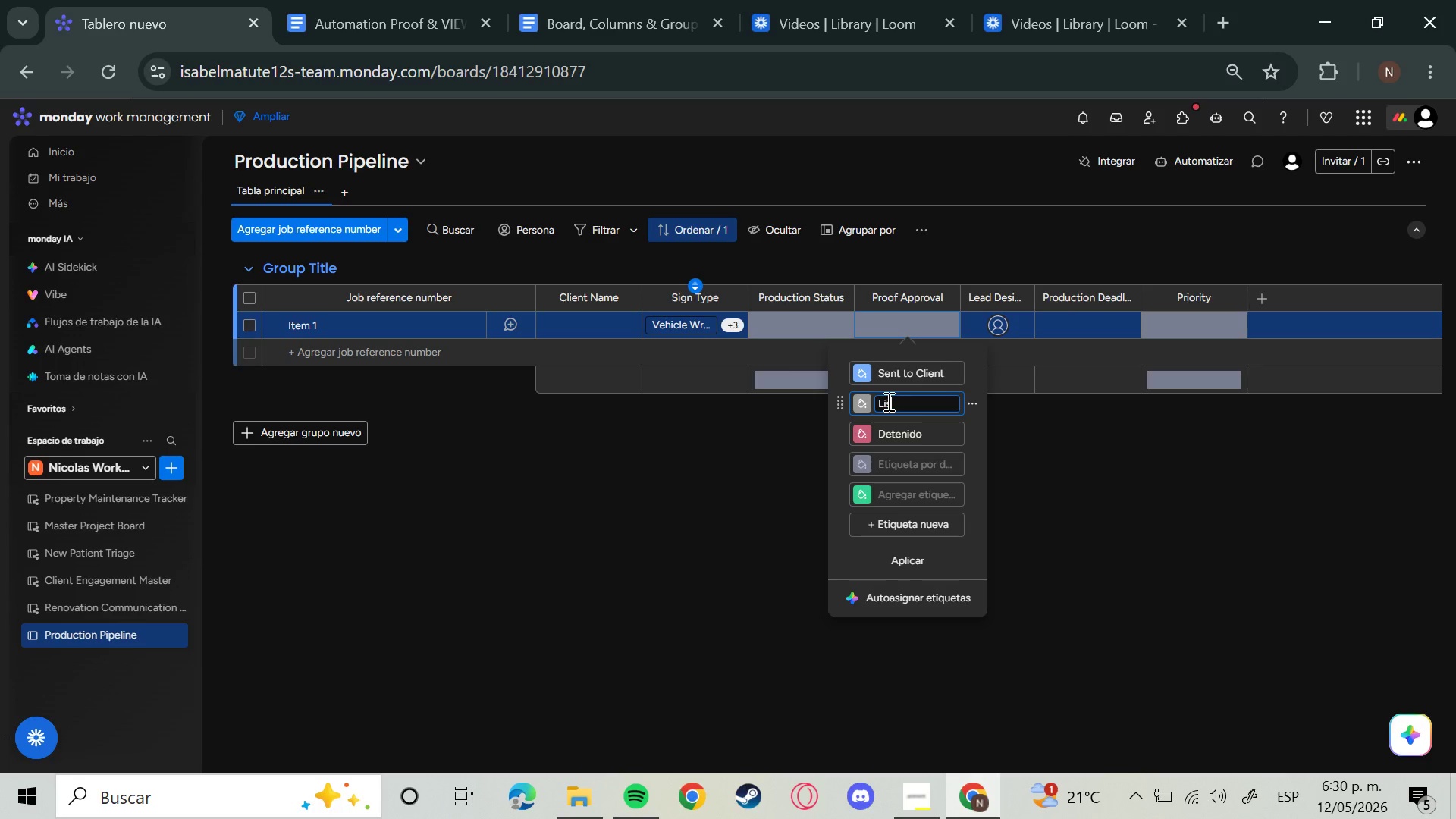 
type(])
key(Backspace)
key(Backspace)
key(Backspace)
key(Backspace)
key(Backspace)
key(Backspace)
key(Backspace)
key(Backspace)
type(Awaiting C)
key(Backspace)
type(to Client)
 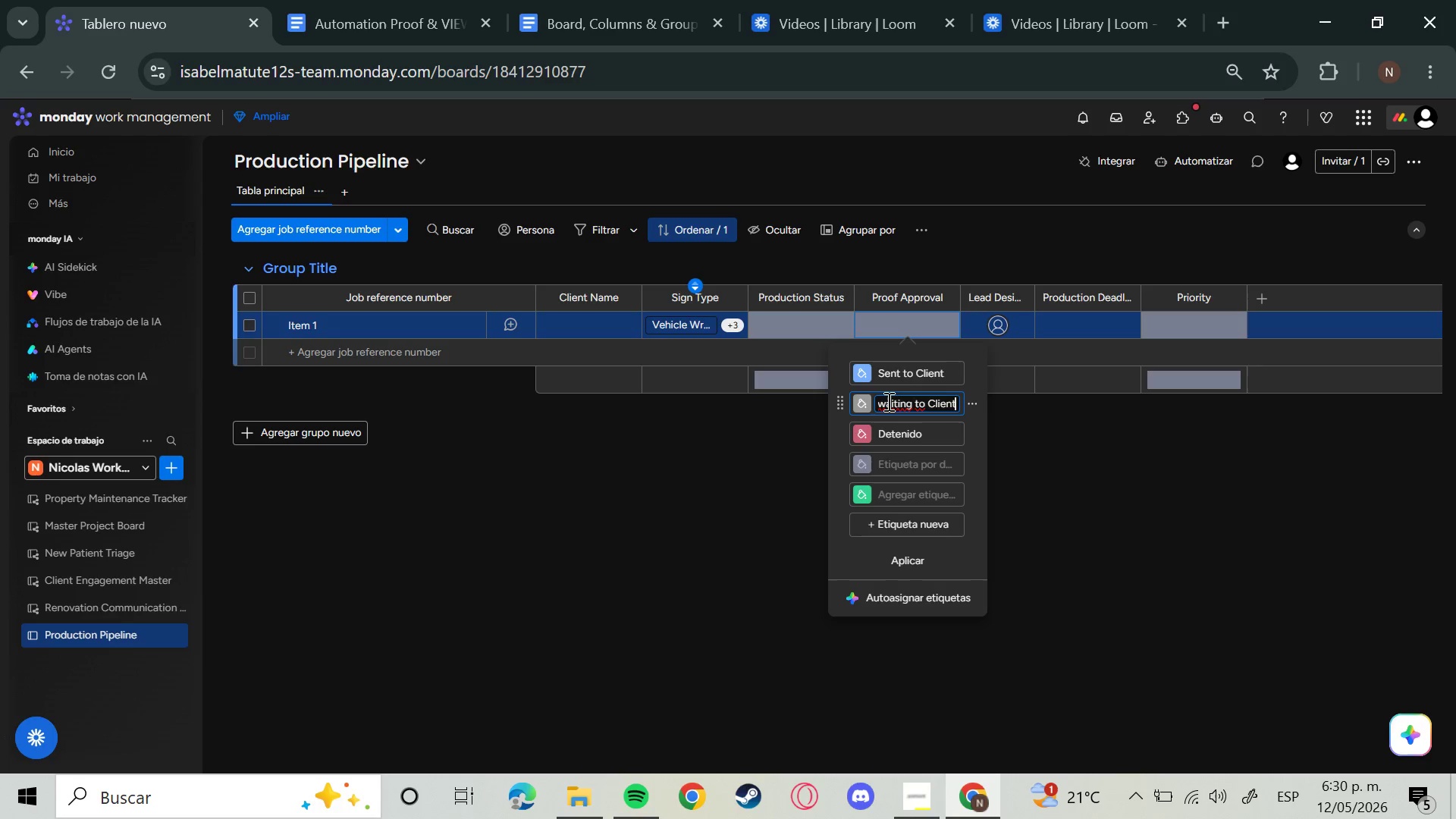 
key(Enter)
 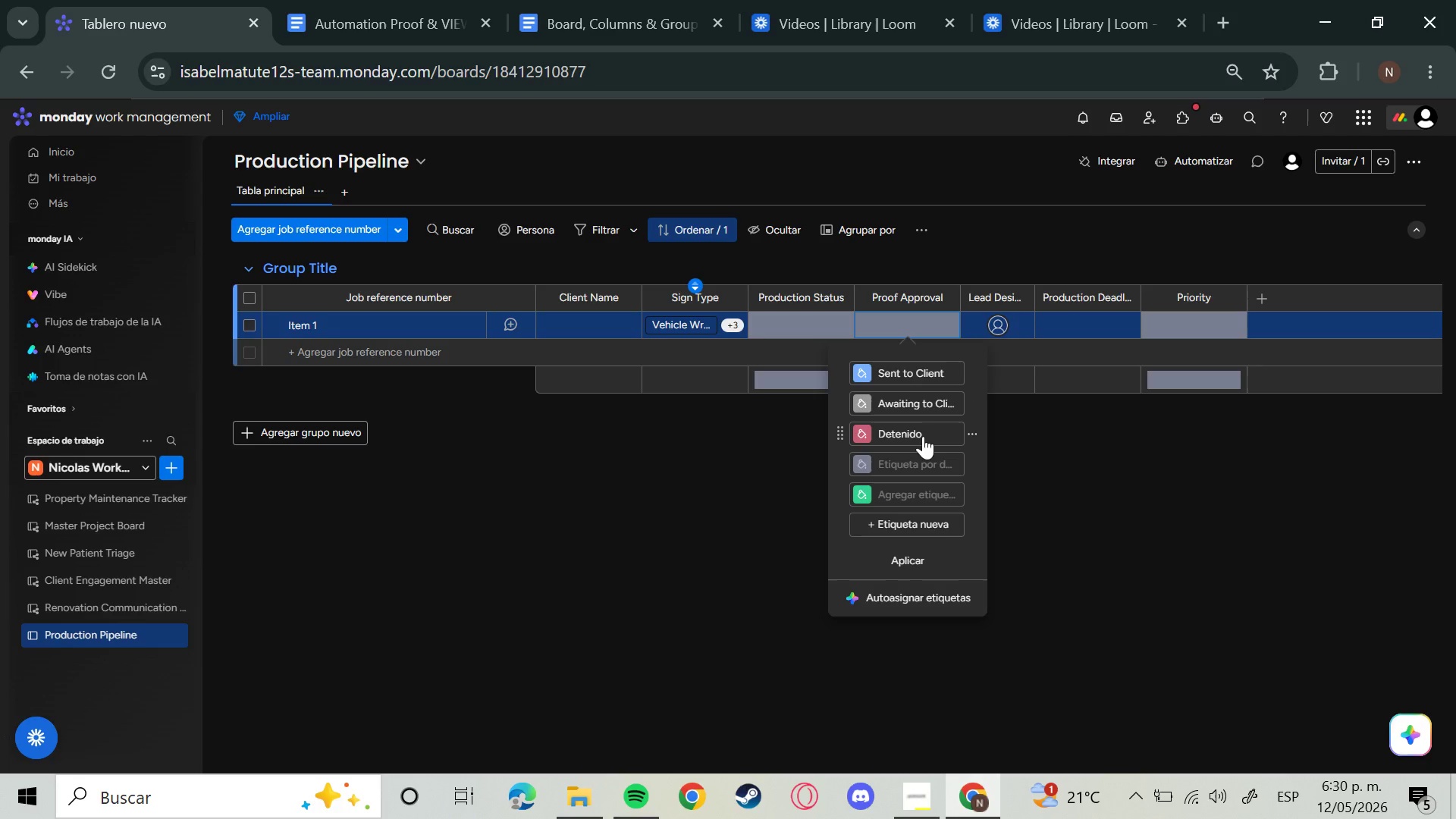 
left_click([918, 436])
 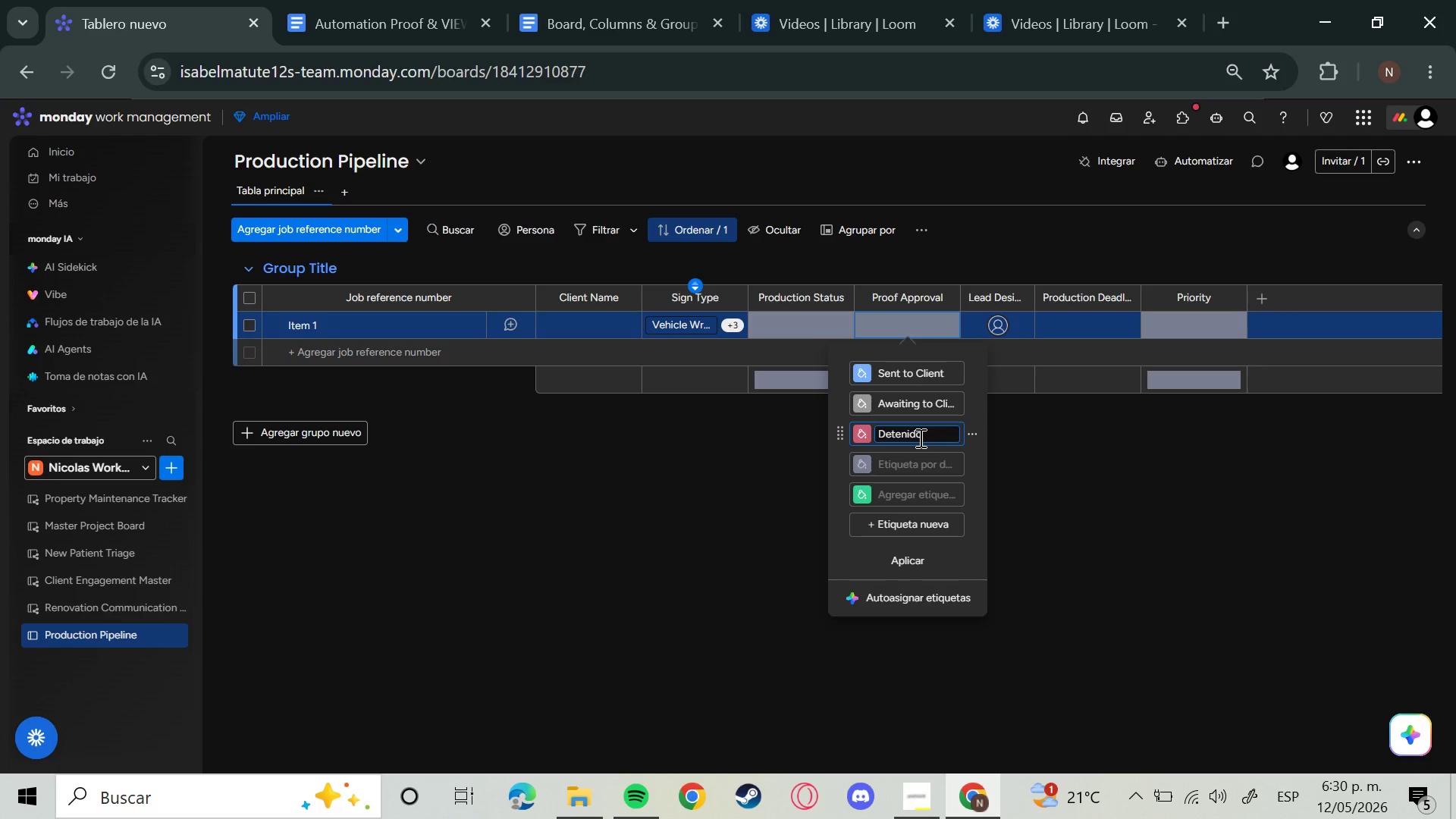 
hold_key(key=Backspace, duration=0.81)
 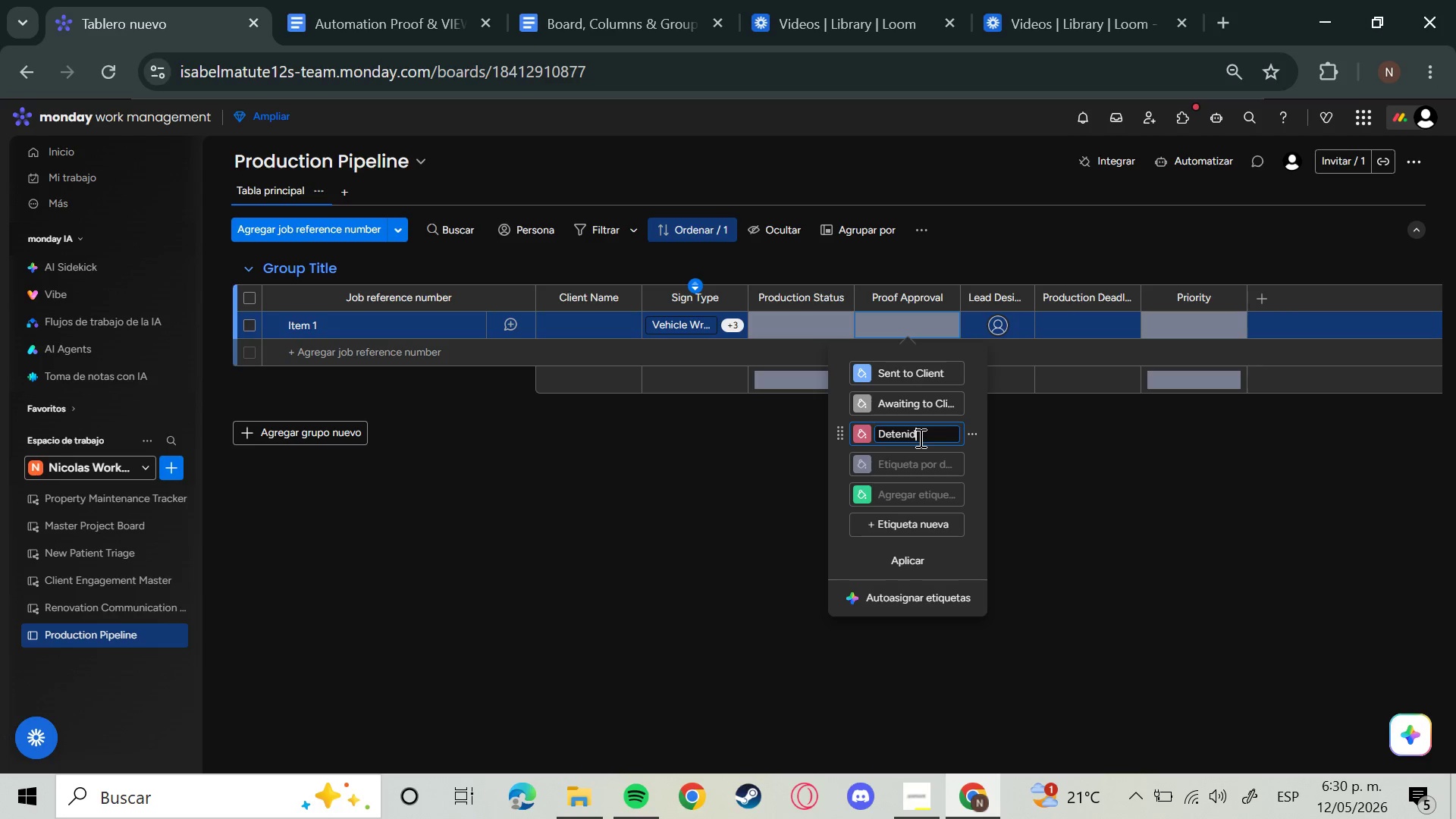 
key(BracketRight)
 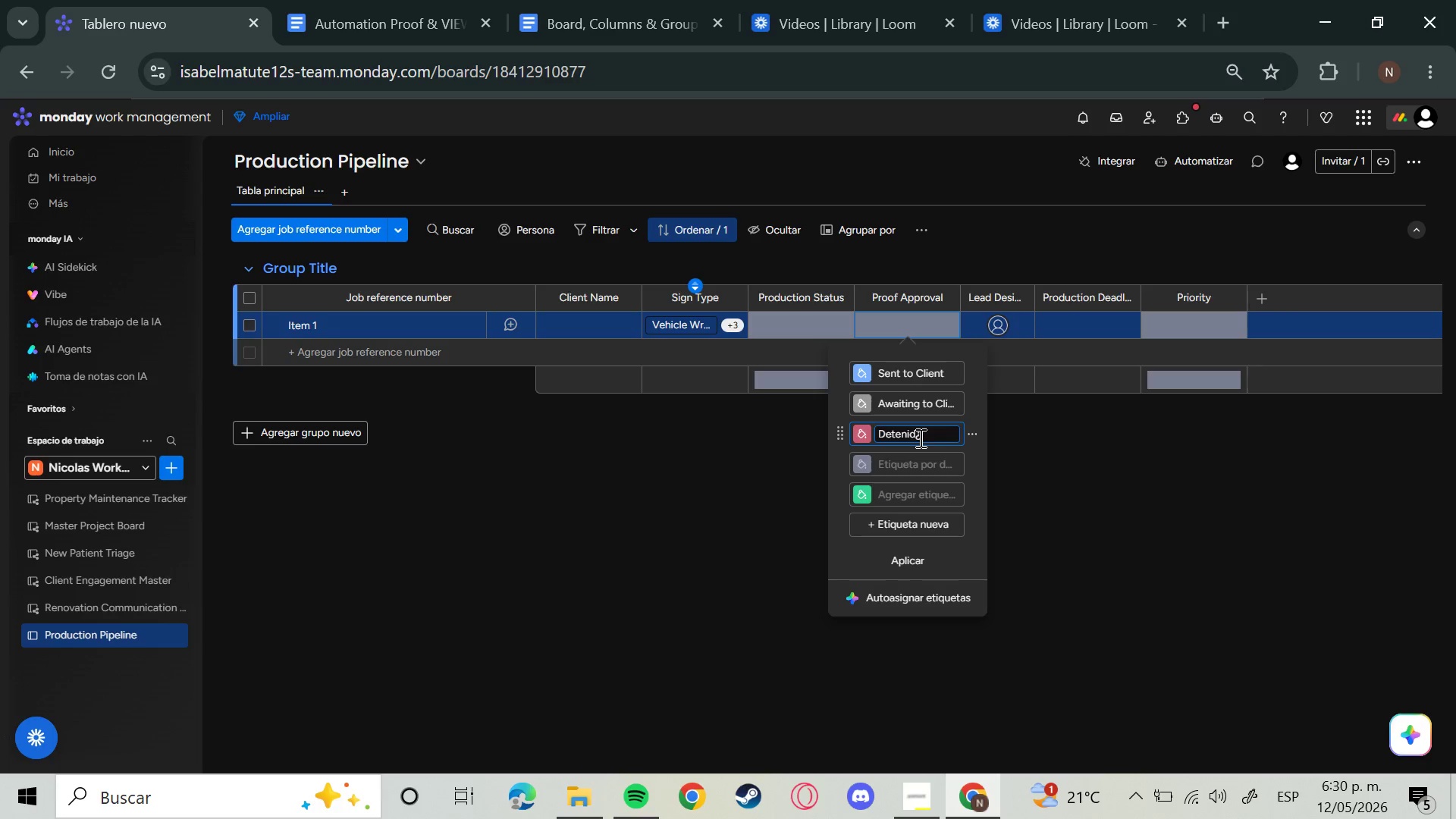 
hold_key(key=Backspace, duration=1.12)
 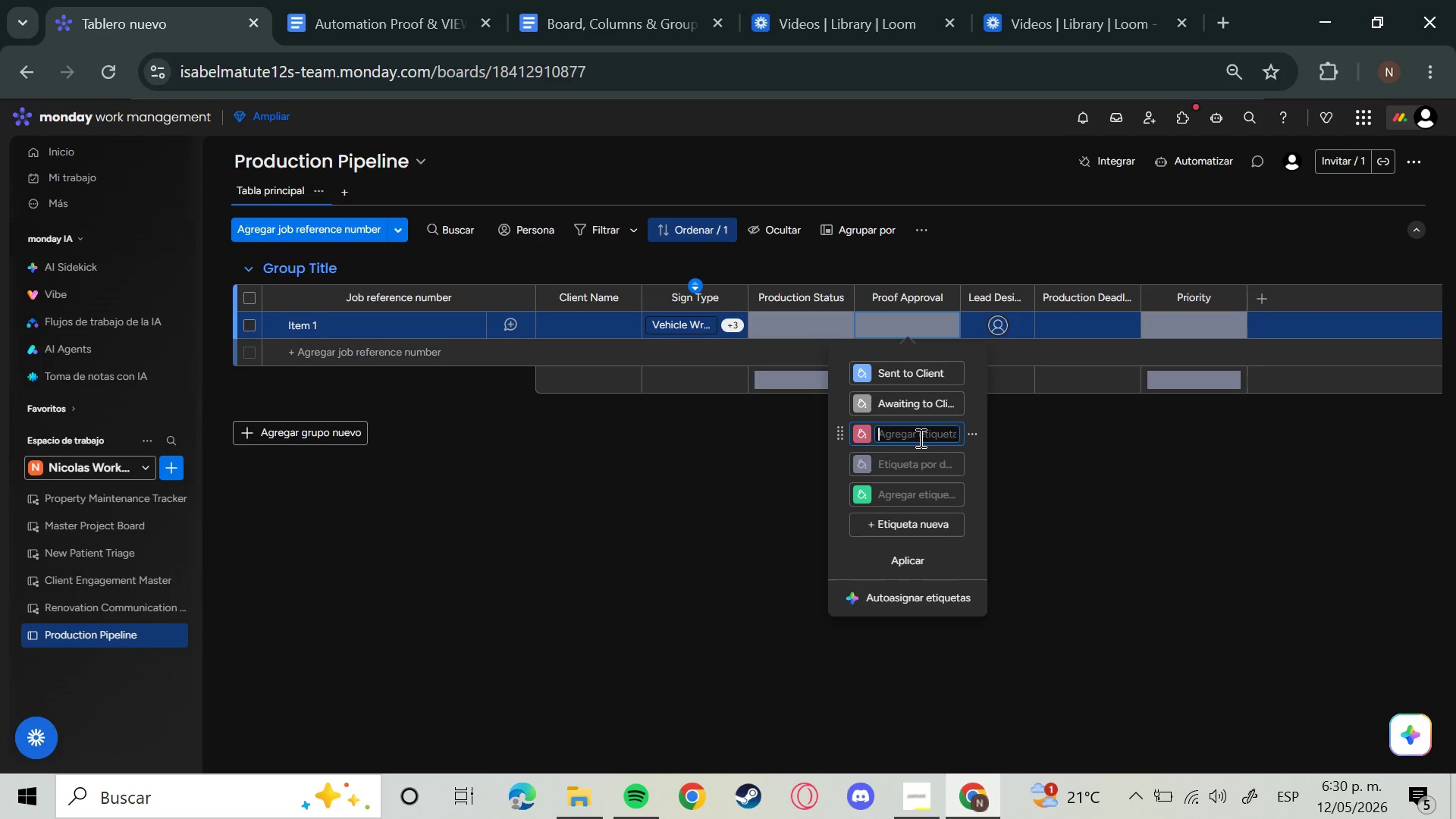 
type(Rejected)
 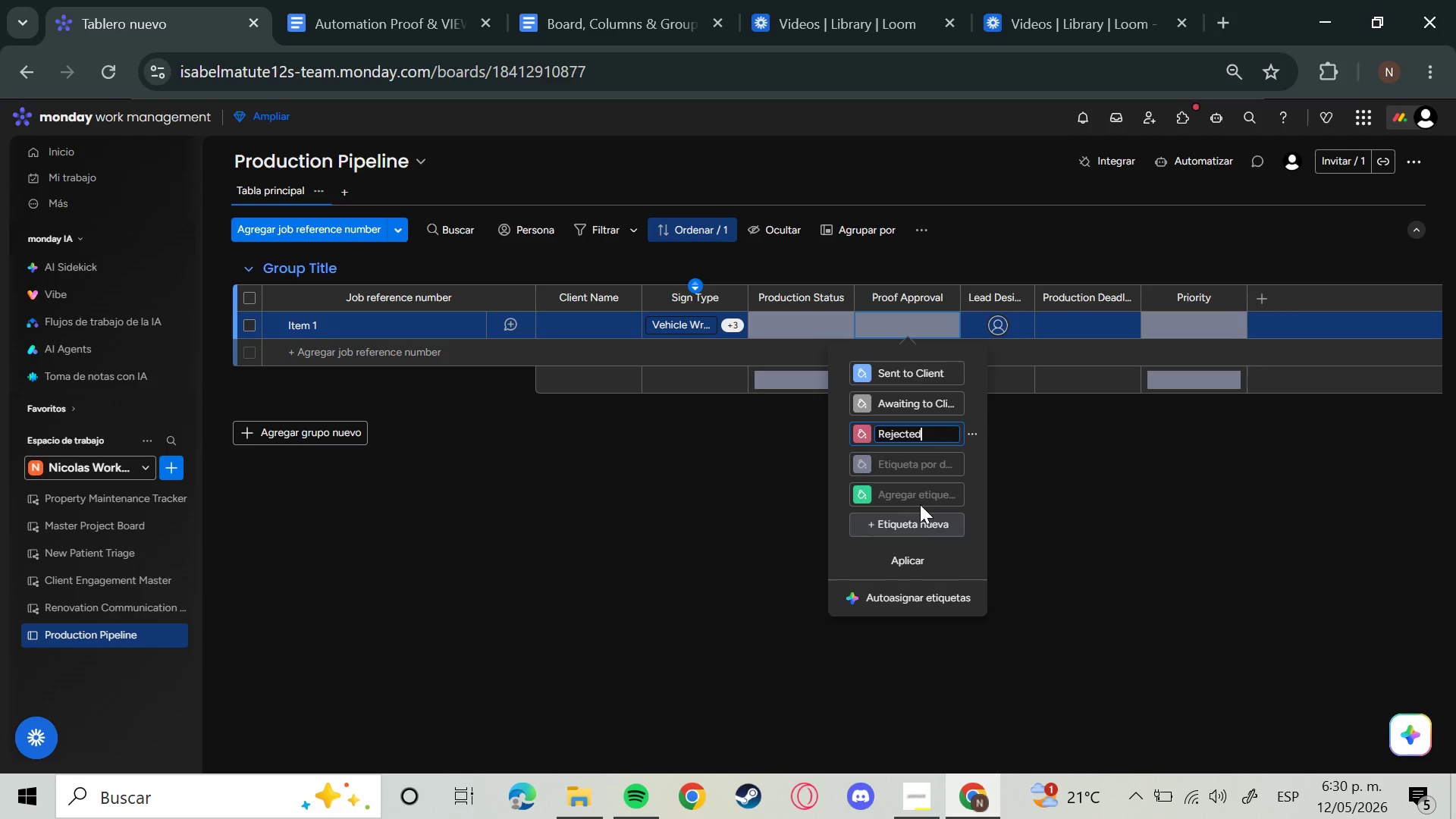 
left_click([917, 494])
 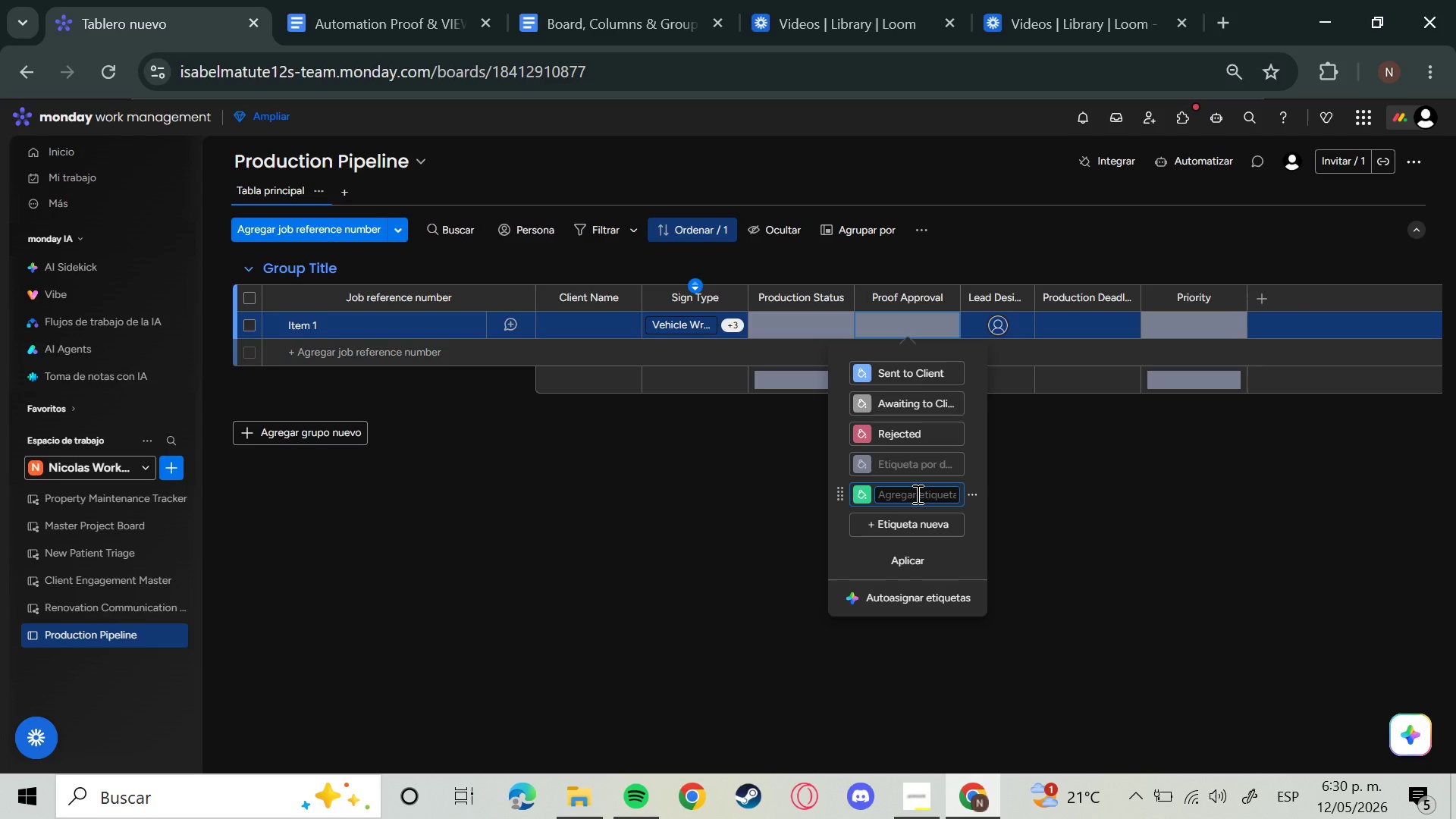 
type(Approved)
 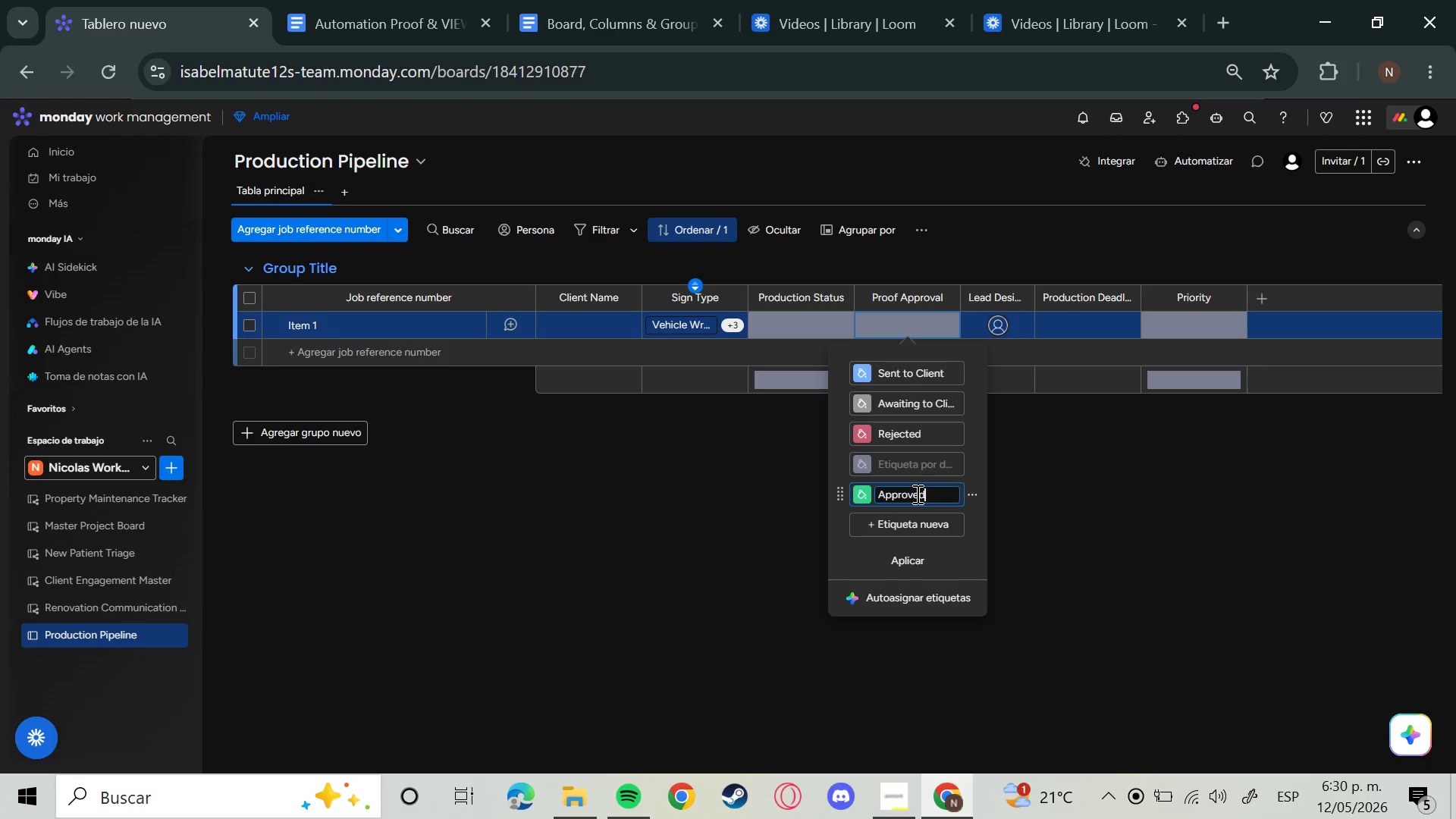 
key(Enter)
 